 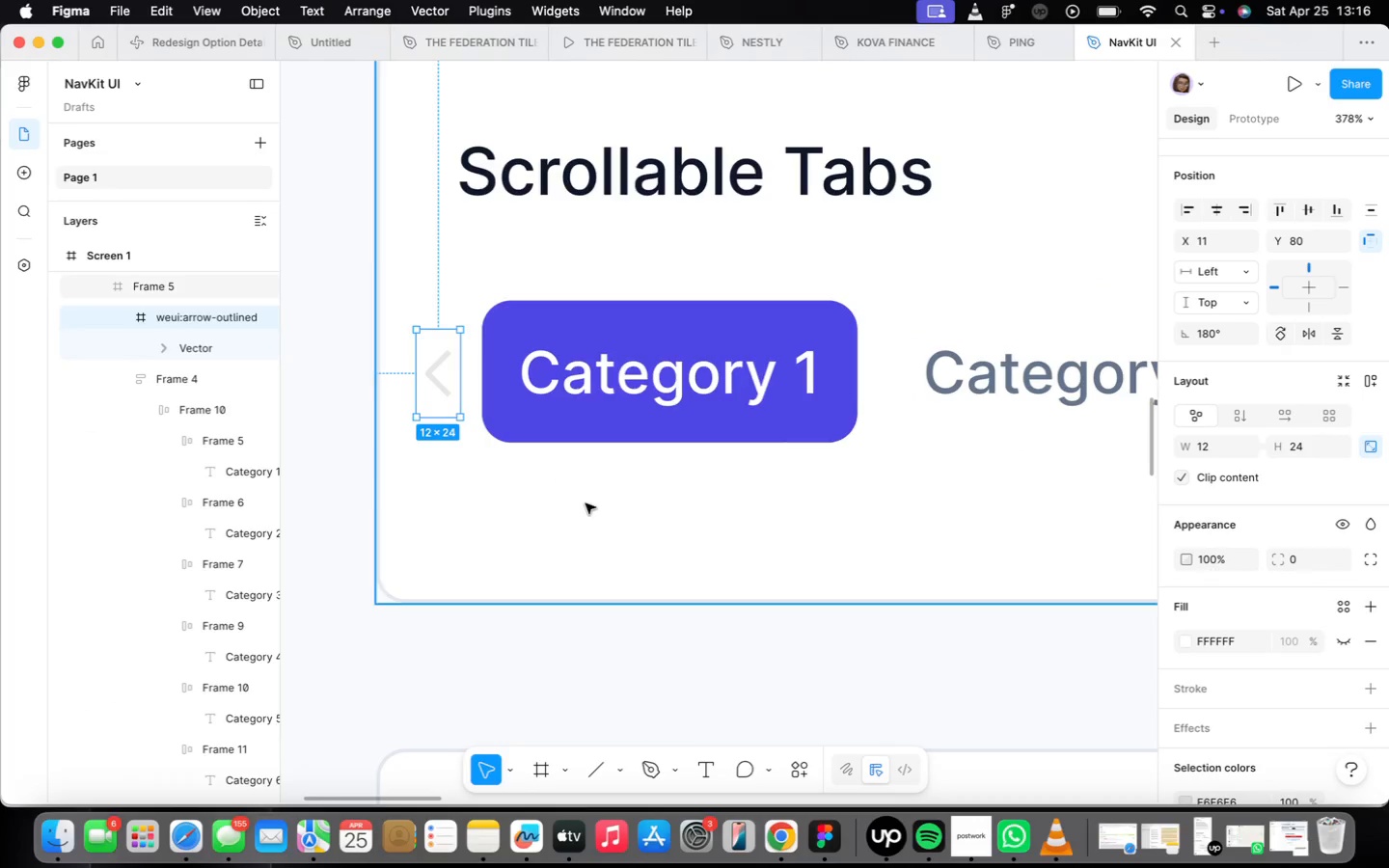 
scroll: coordinate [488, 399], scroll_direction: down, amount: 19.0
 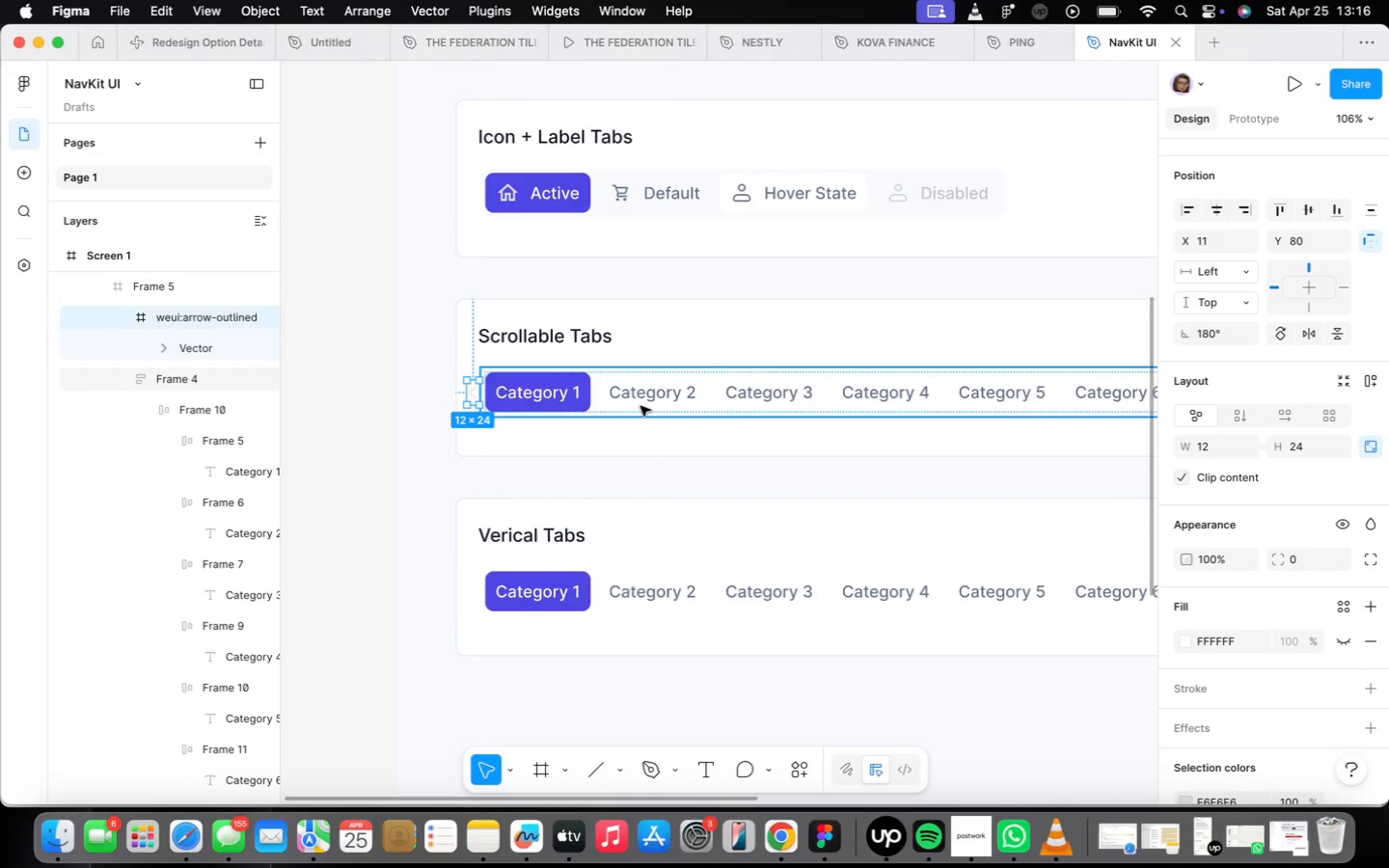 
left_click([640, 406])
 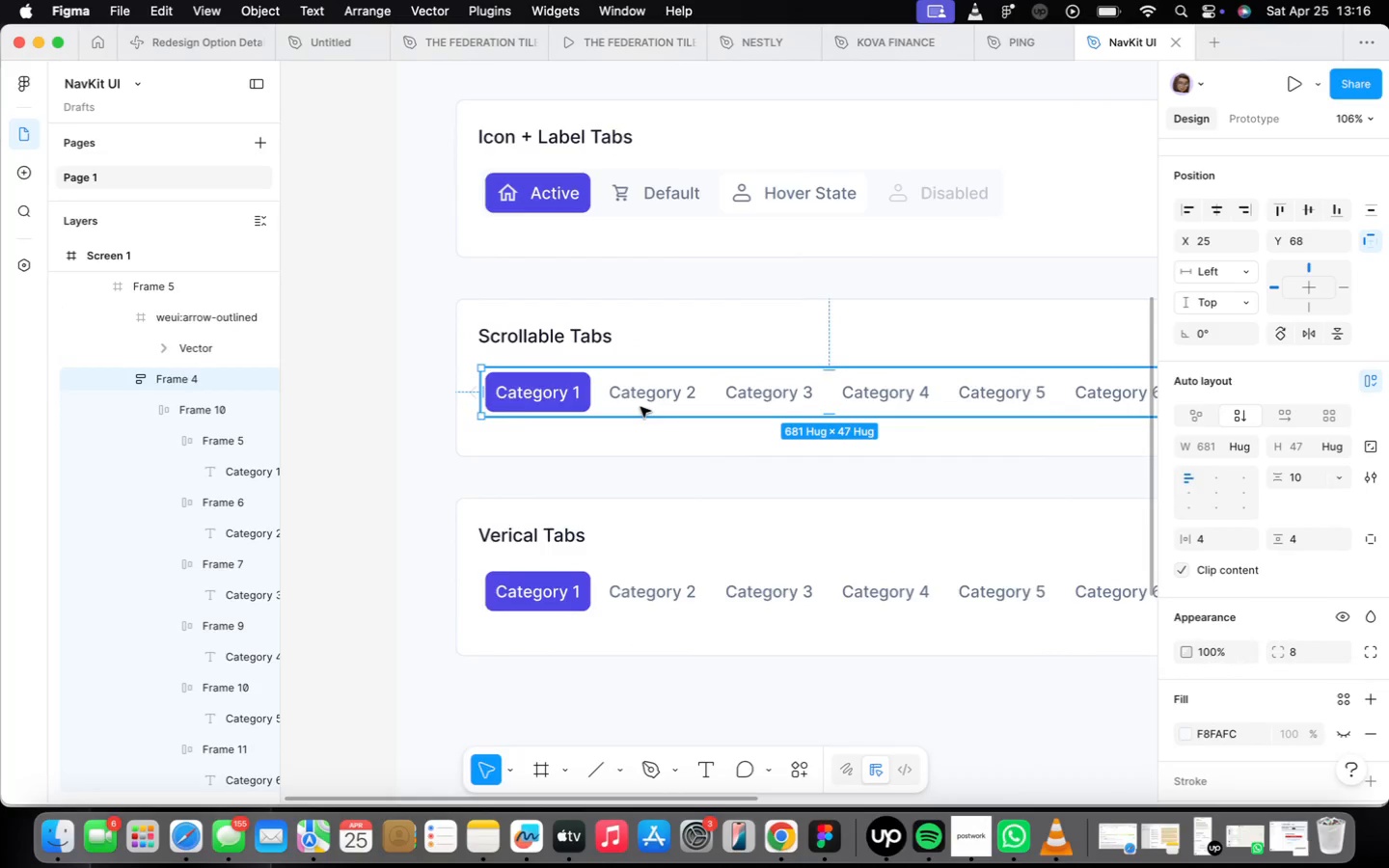 
scroll: coordinate [640, 407], scroll_direction: down, amount: 4.0
 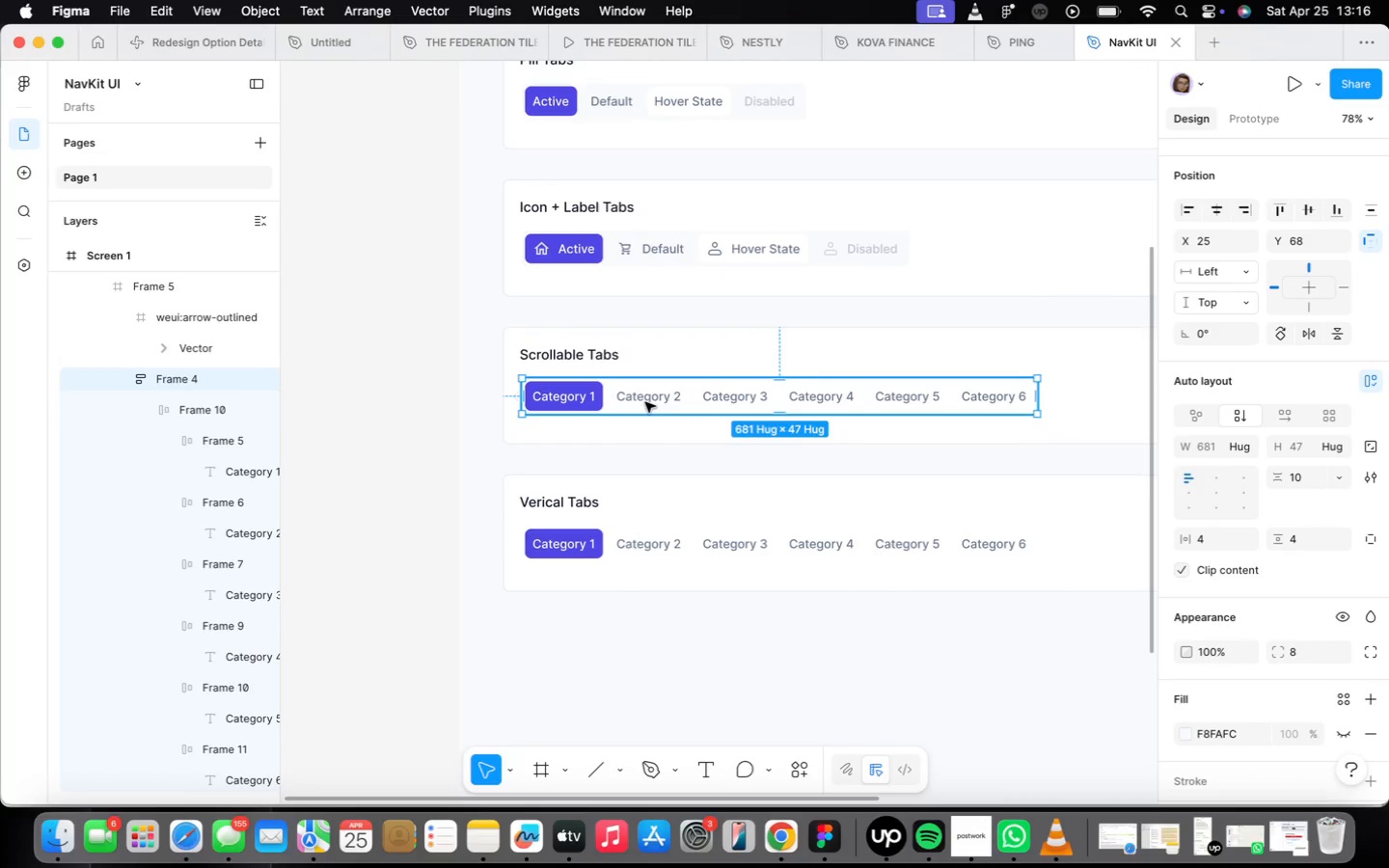 
hold_key(key=ArrowRight, duration=1.57)
 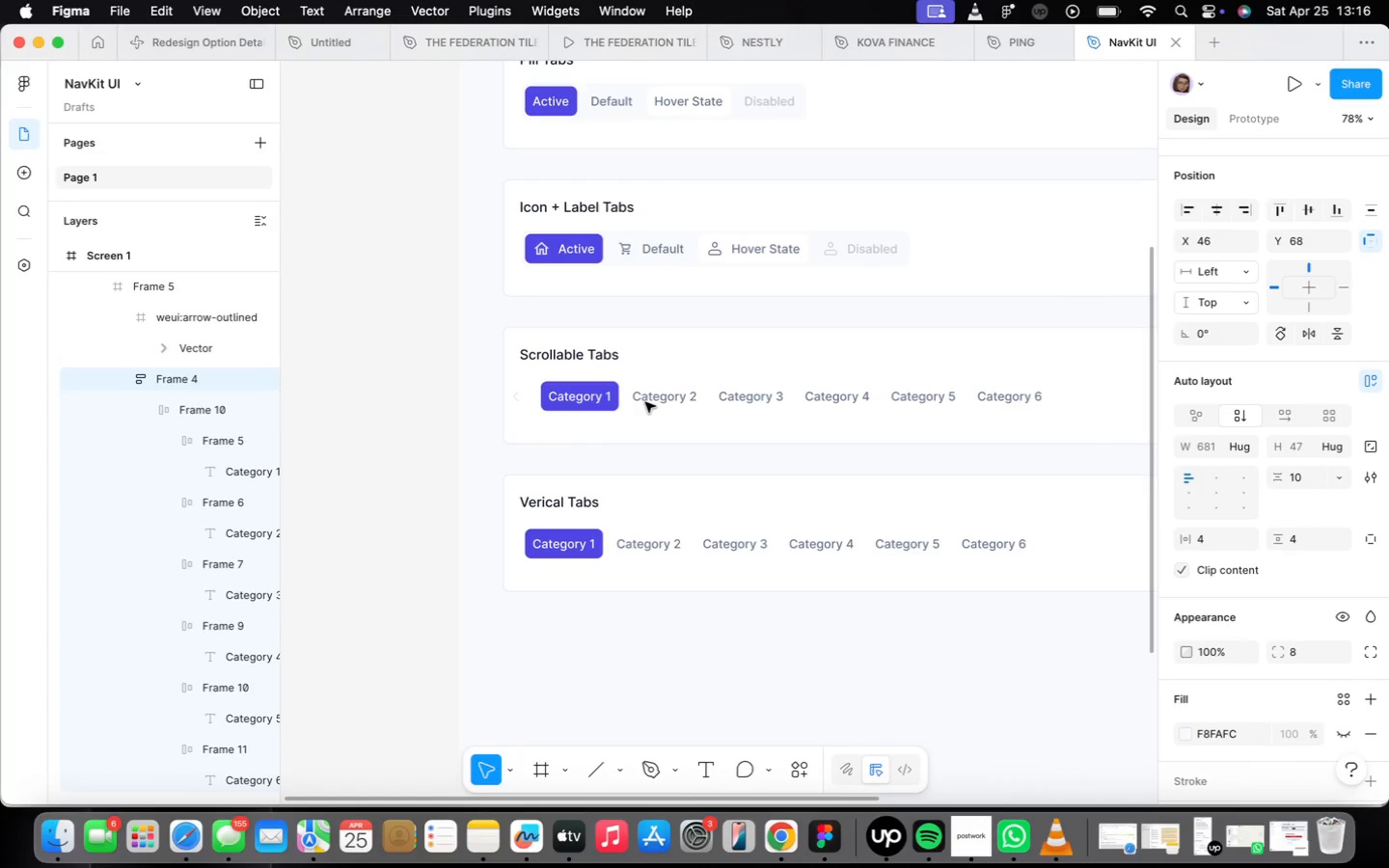 
hold_key(key=ArrowRight, duration=0.45)
 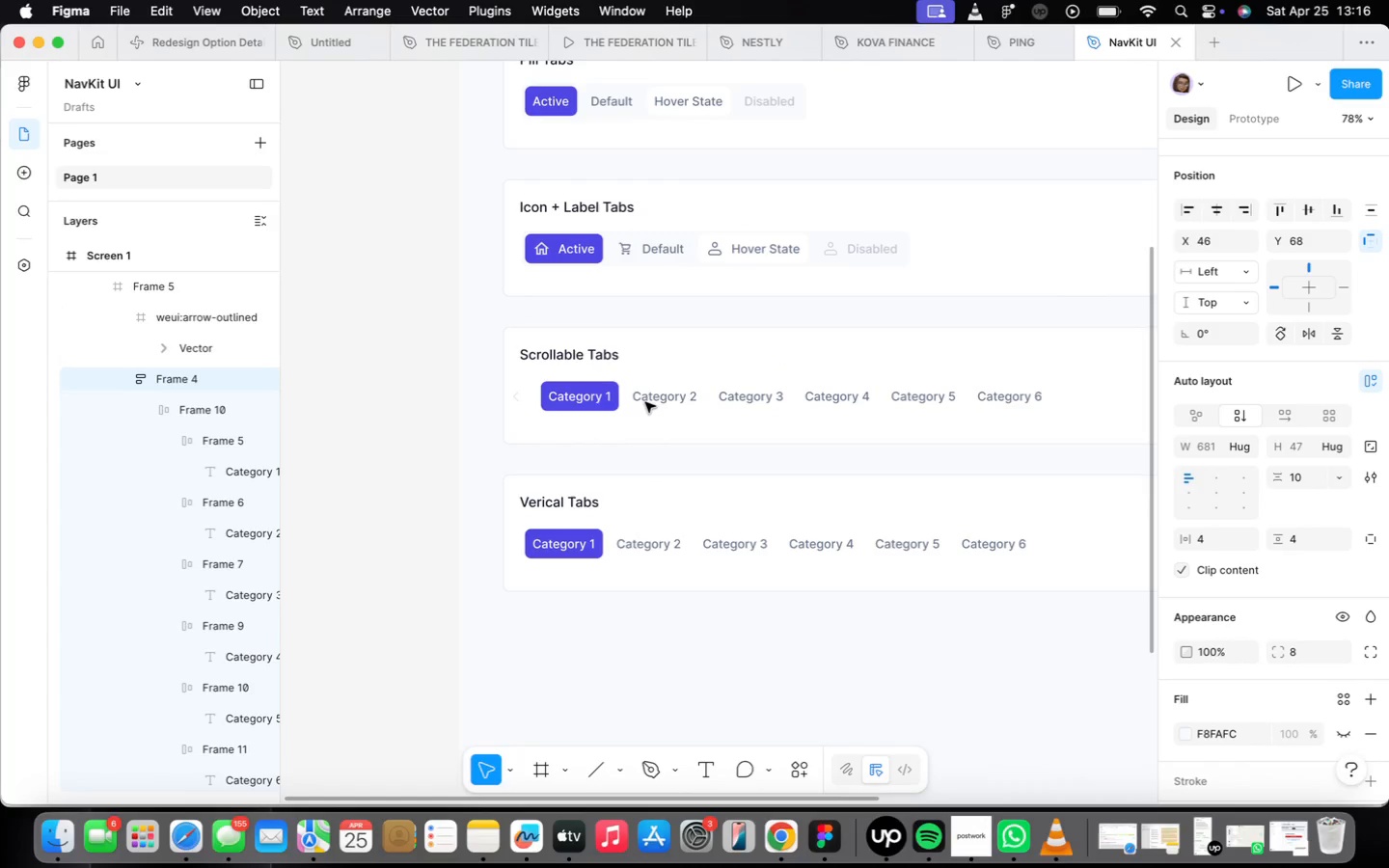 
key(ArrowRight)
 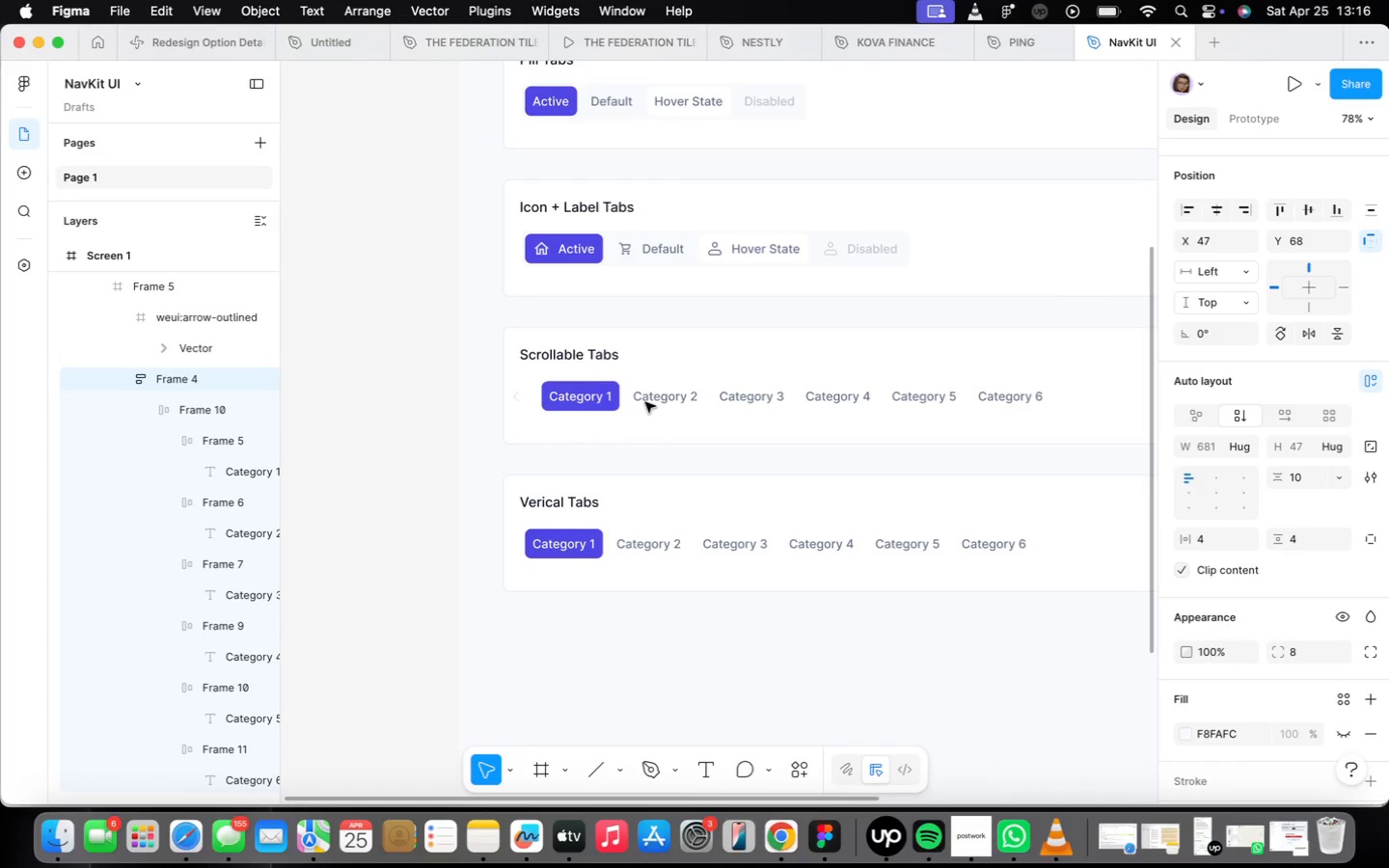 
key(ArrowRight)
 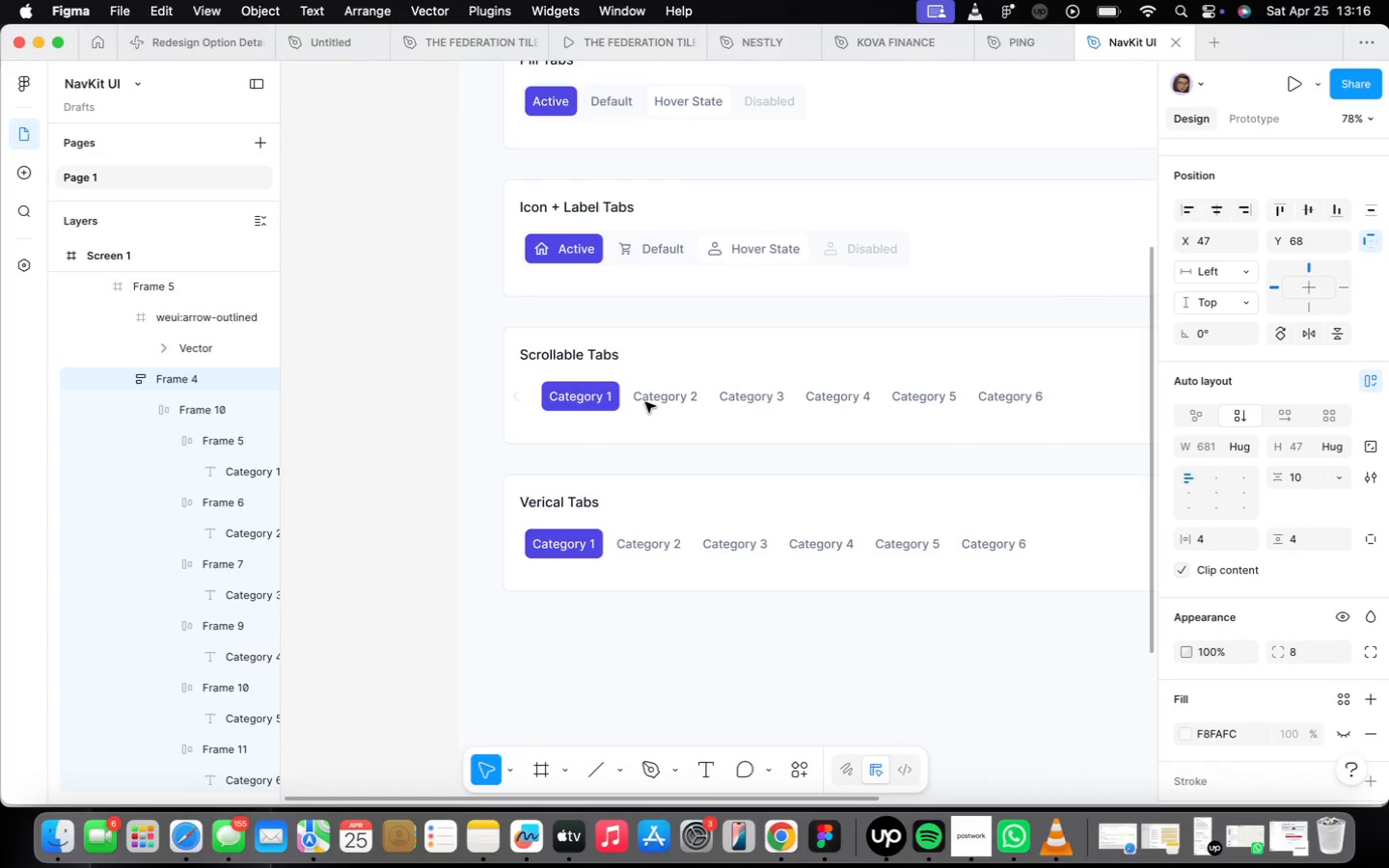 
key(ArrowRight)
 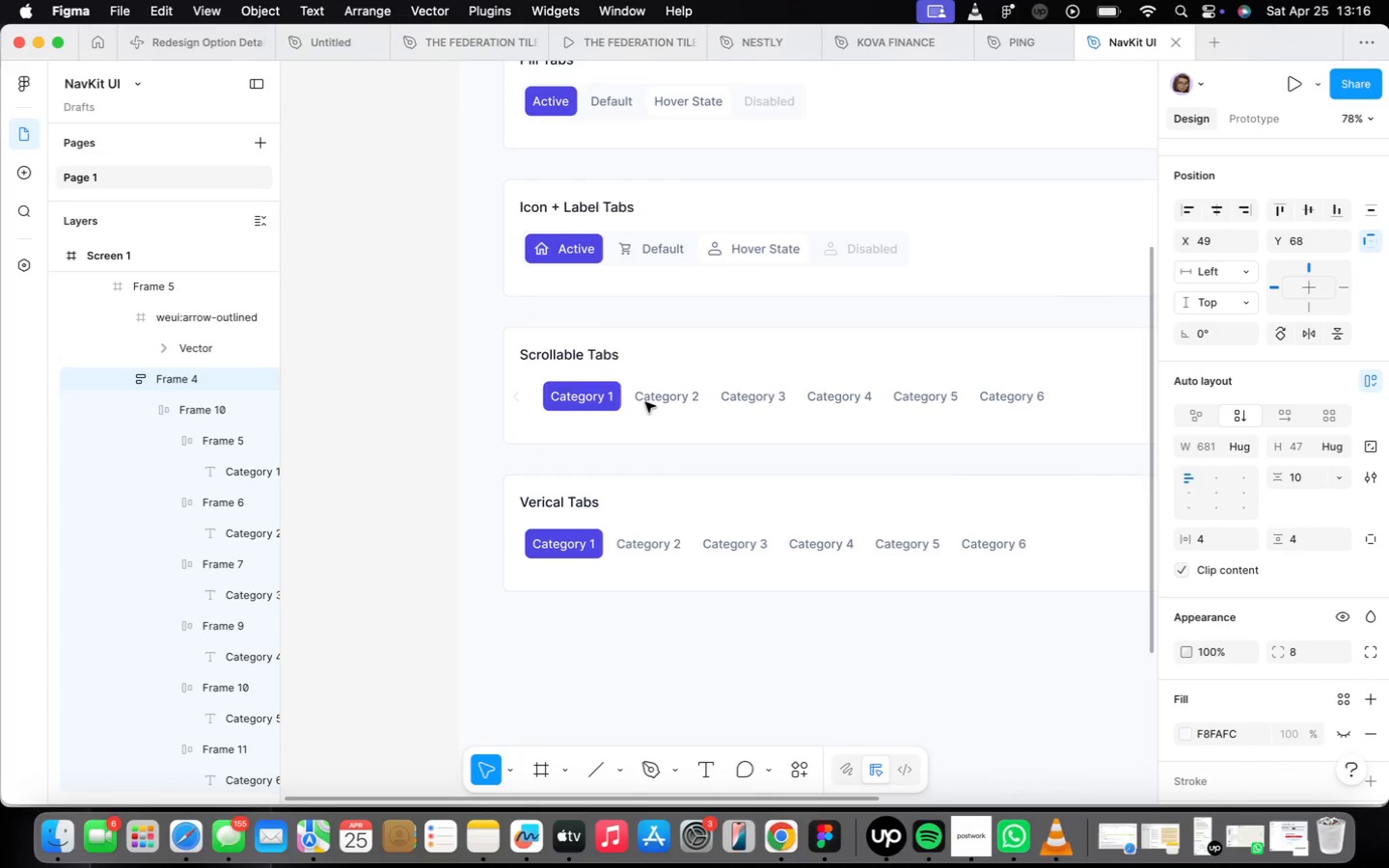 
key(ArrowRight)
 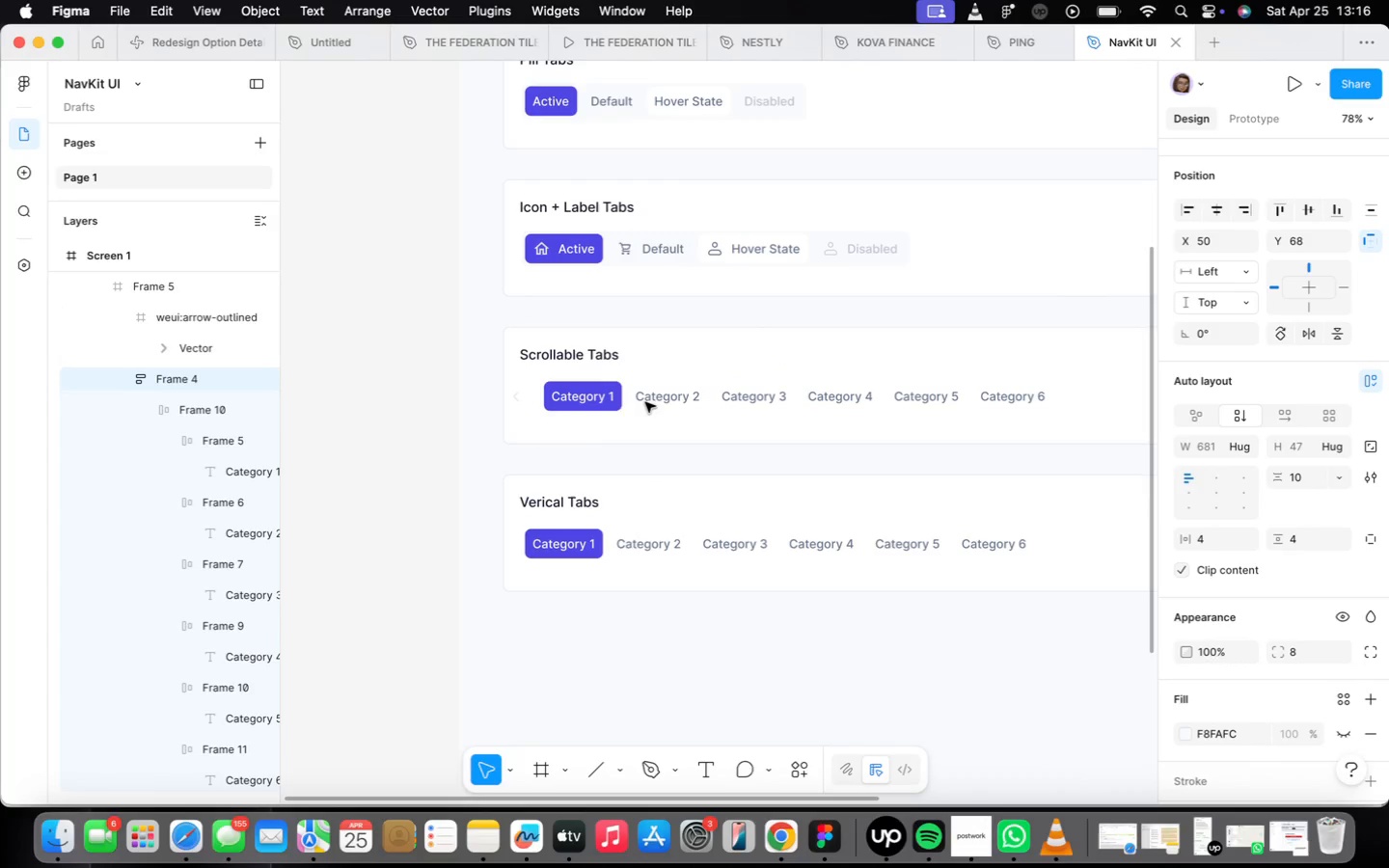 
key(ArrowRight)
 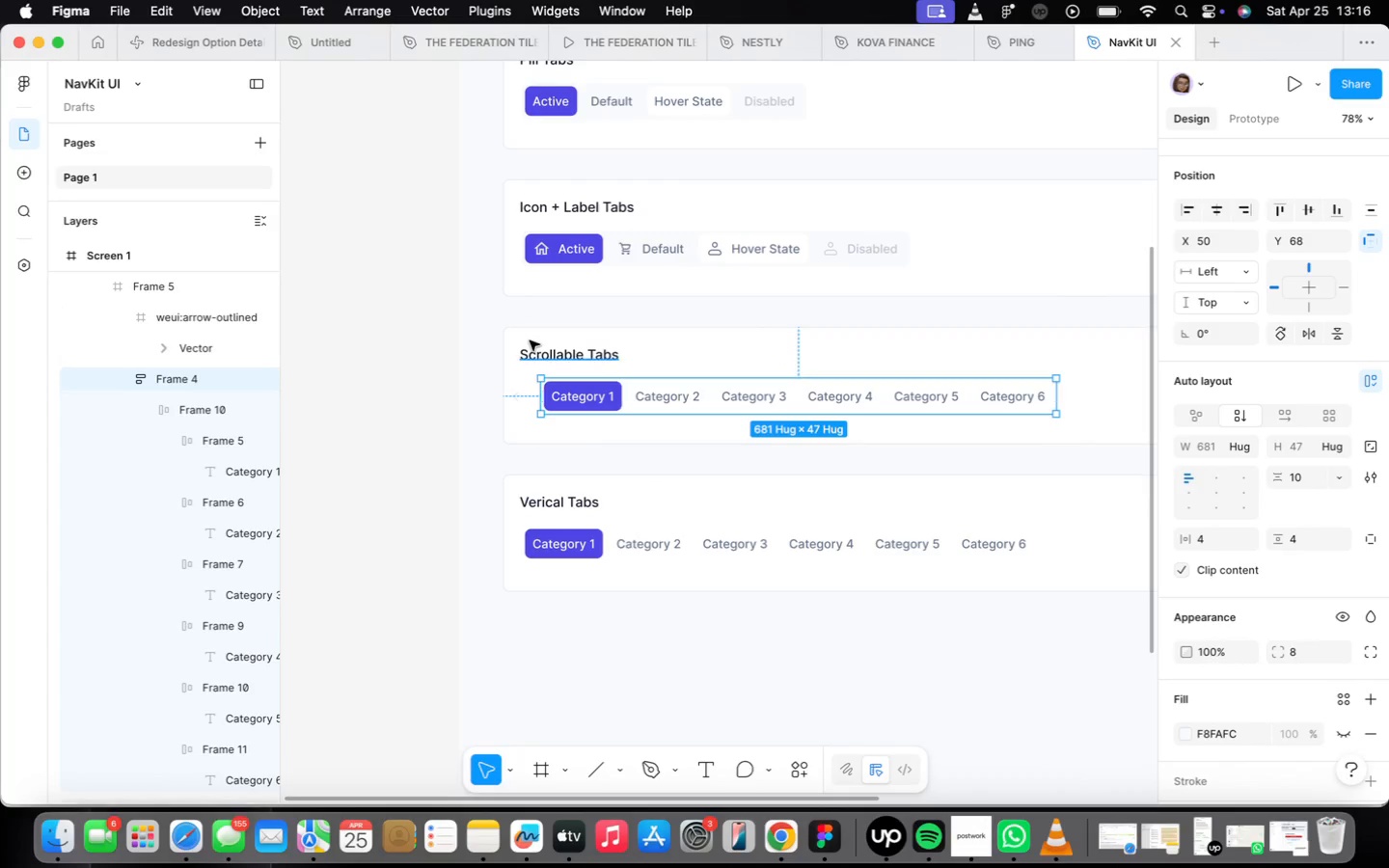 
scroll: coordinate [530, 373], scroll_direction: up, amount: 24.0
 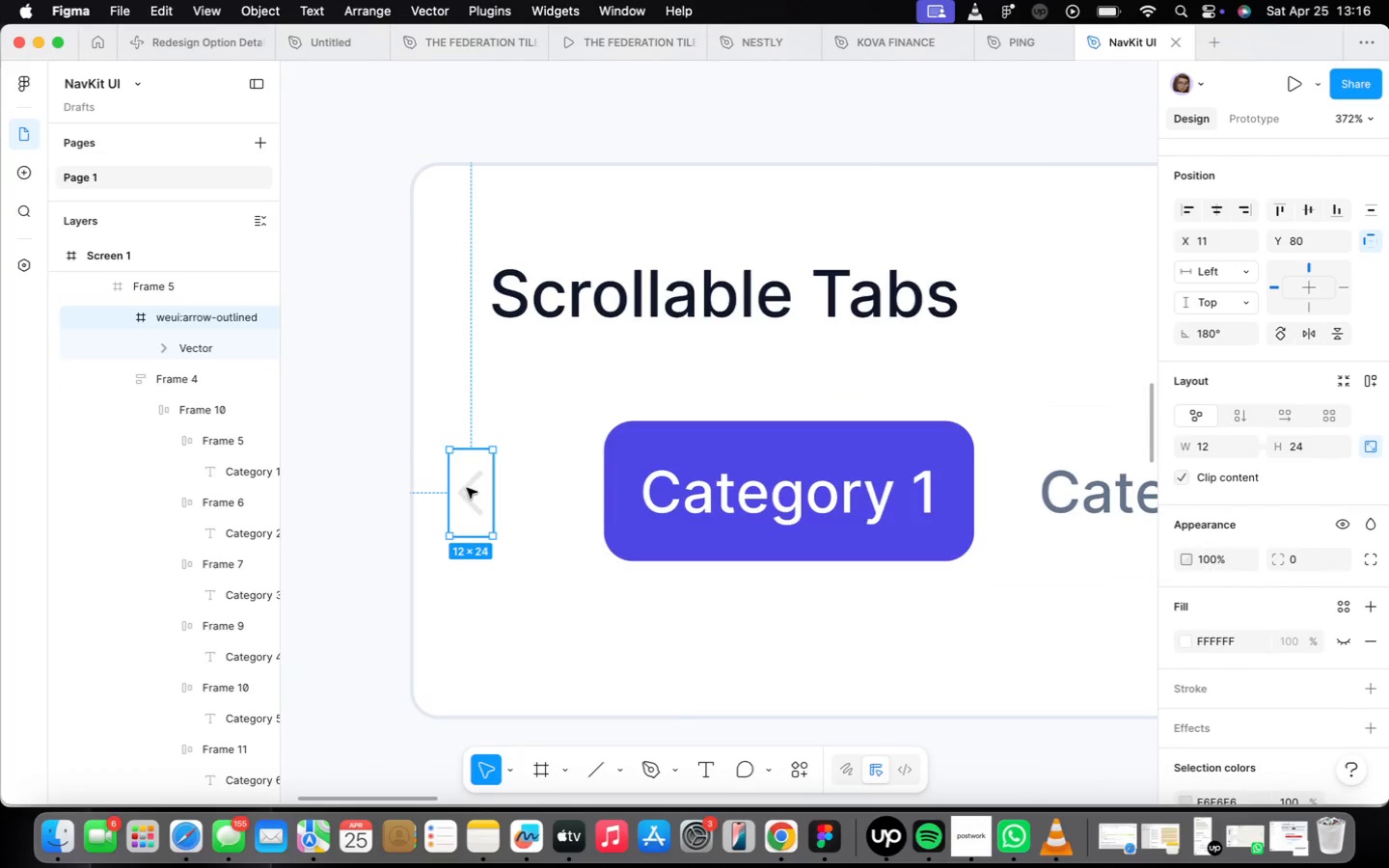 
left_click_drag(start_coordinate=[467, 489], to_coordinate=[504, 493])
 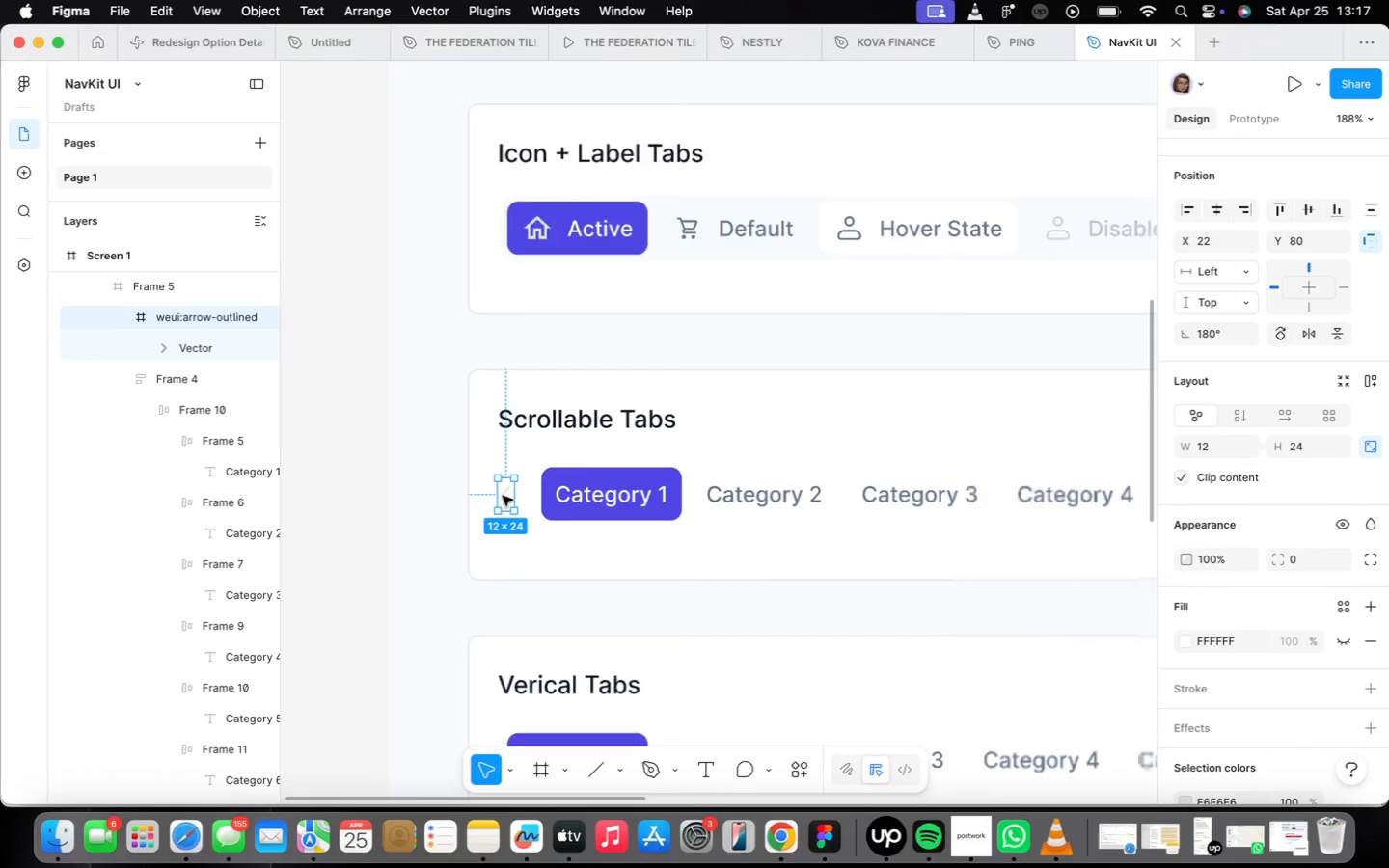 
scroll: coordinate [503, 496], scroll_direction: down, amount: 19.0
 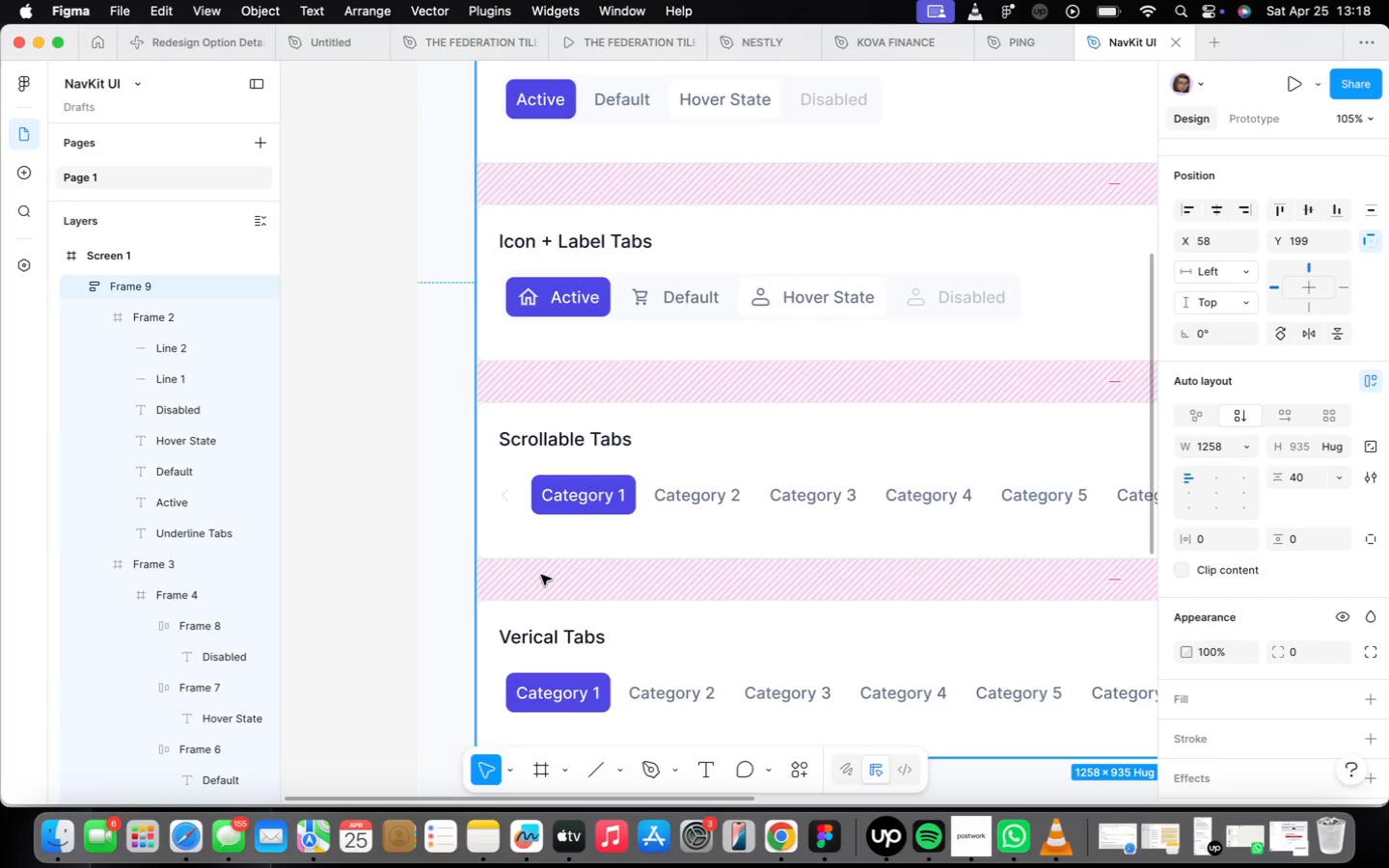 
wait(100.19)
 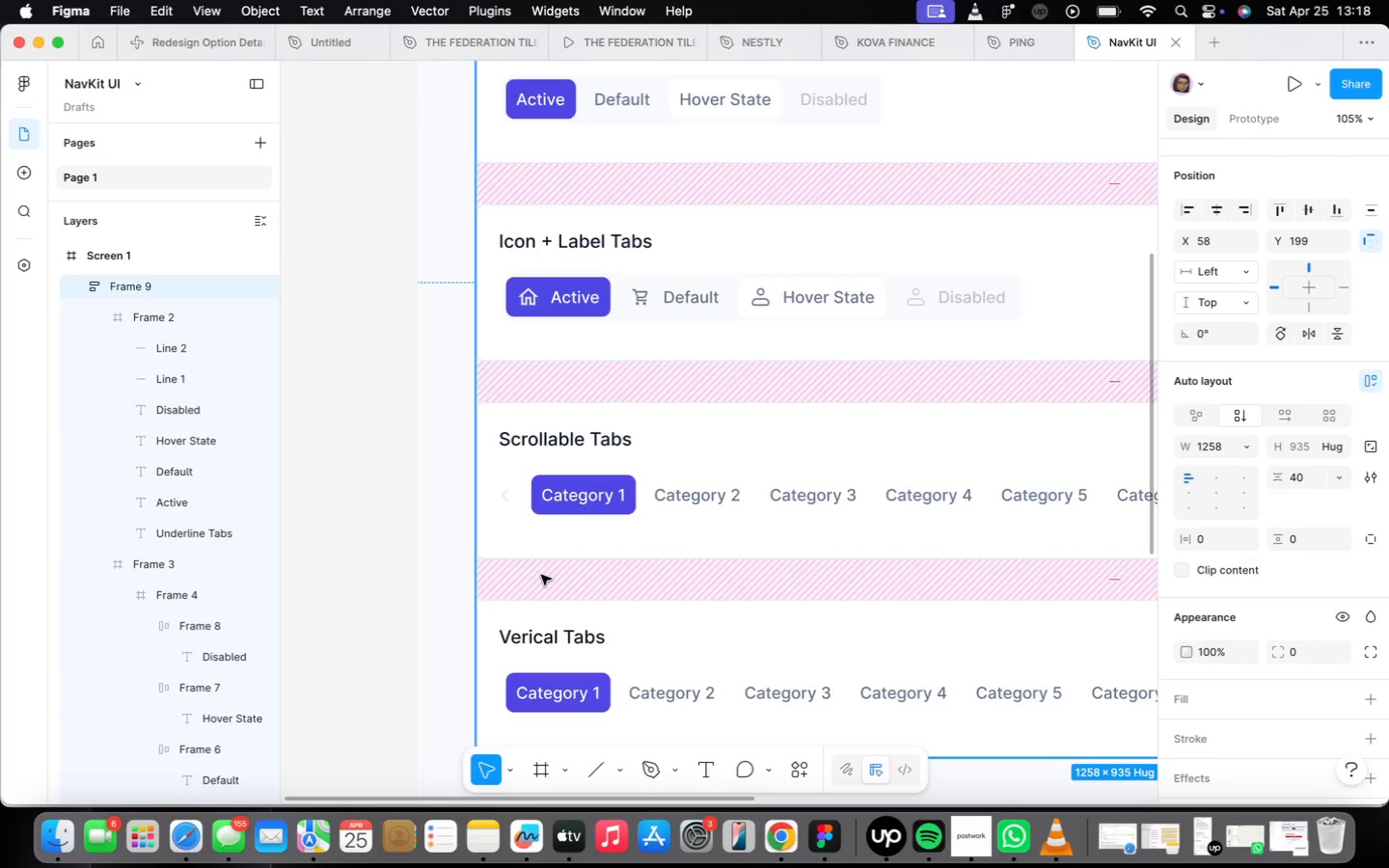 
double_click([514, 492])
 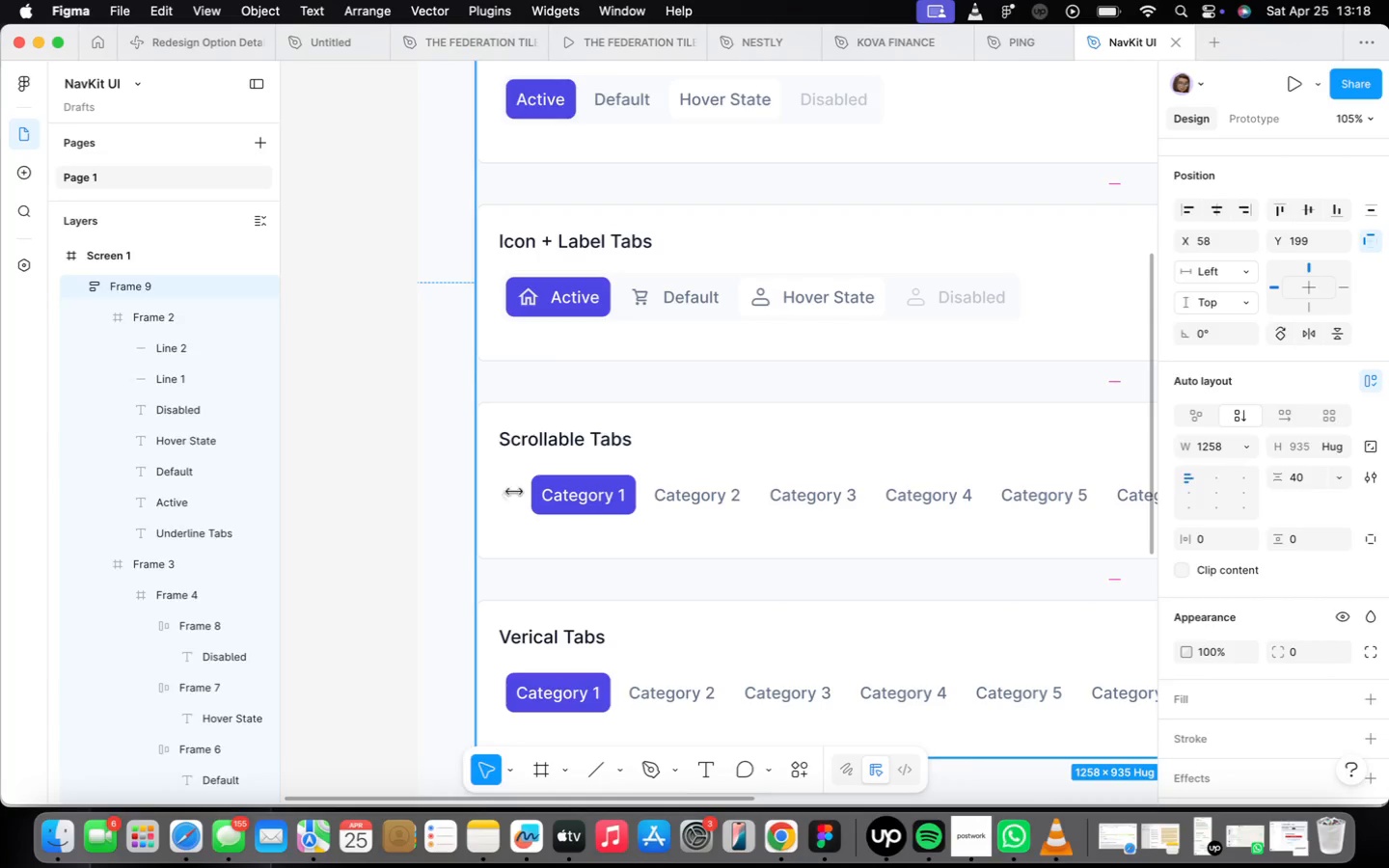 
triple_click([514, 492])
 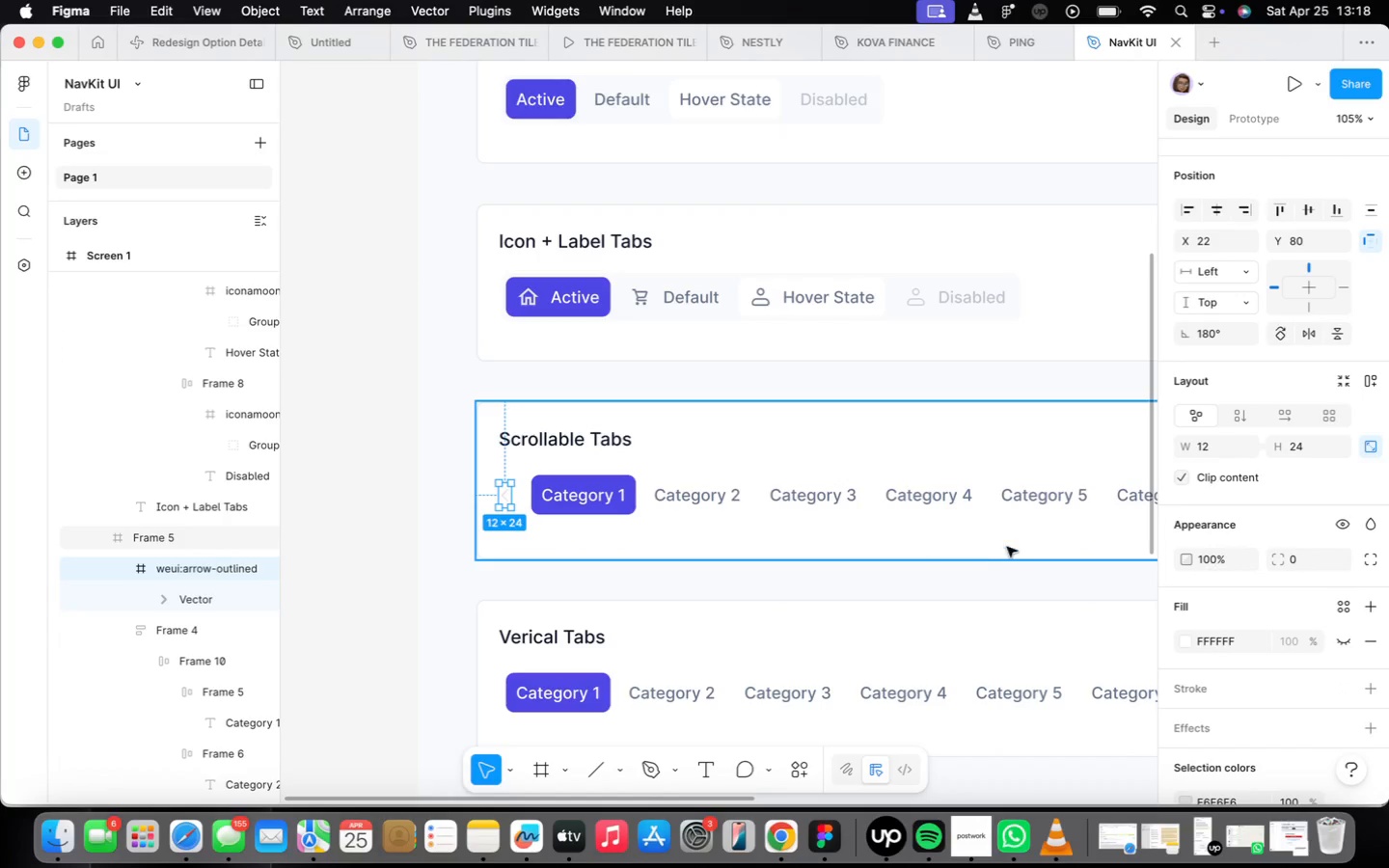 
scroll: coordinate [1269, 629], scroll_direction: down, amount: 8.0
 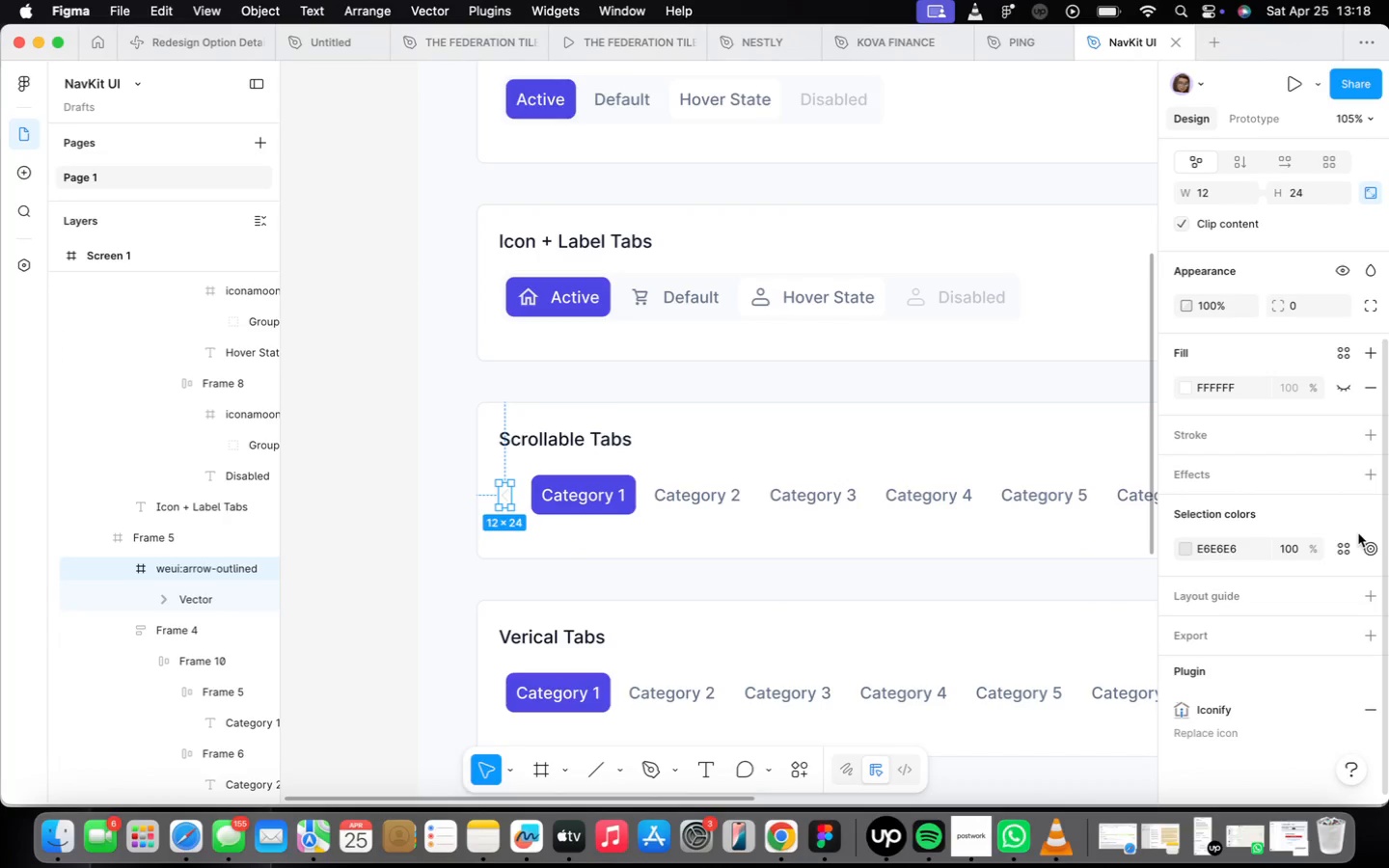 
left_click([1347, 553])
 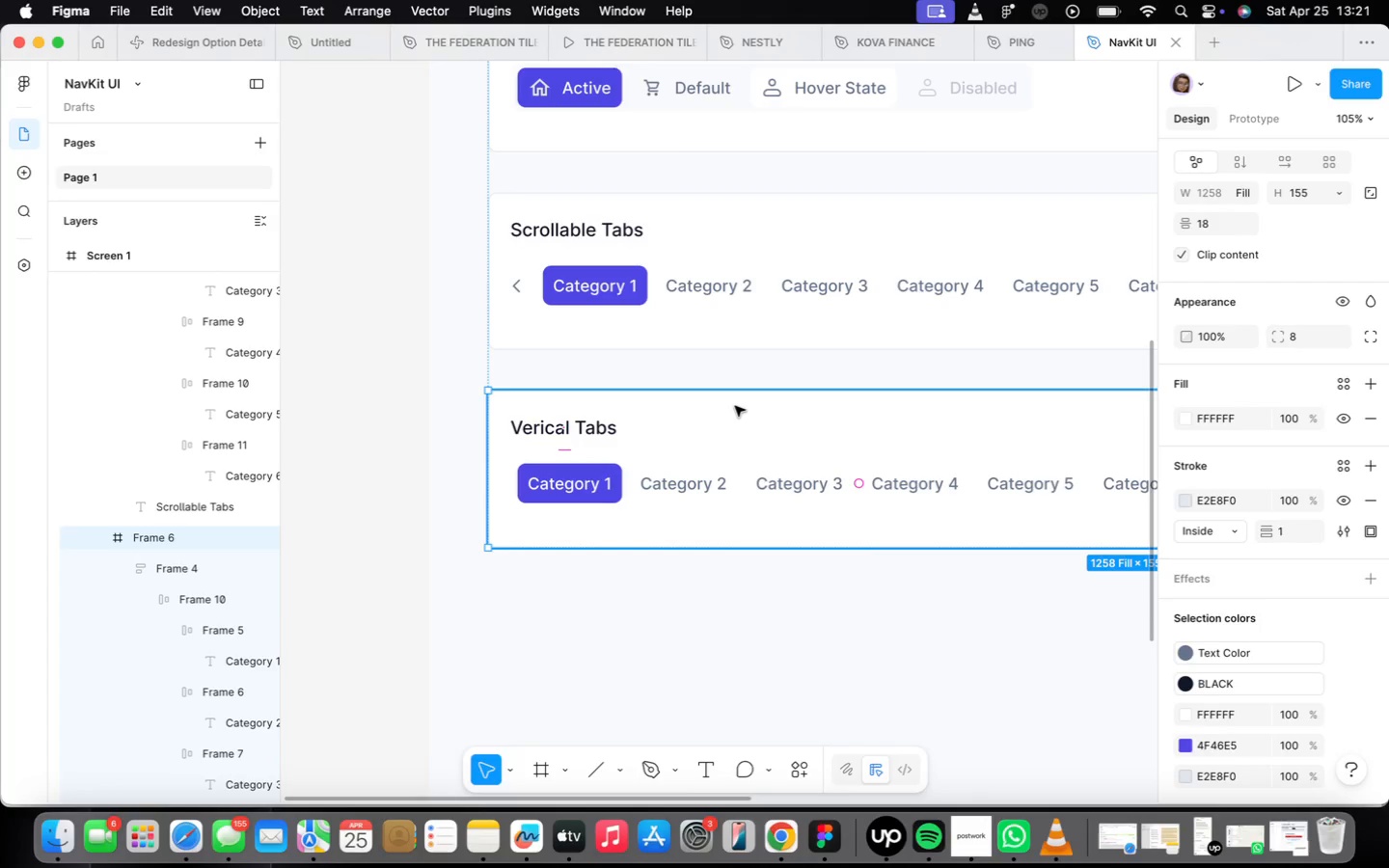 
wait(157.92)
 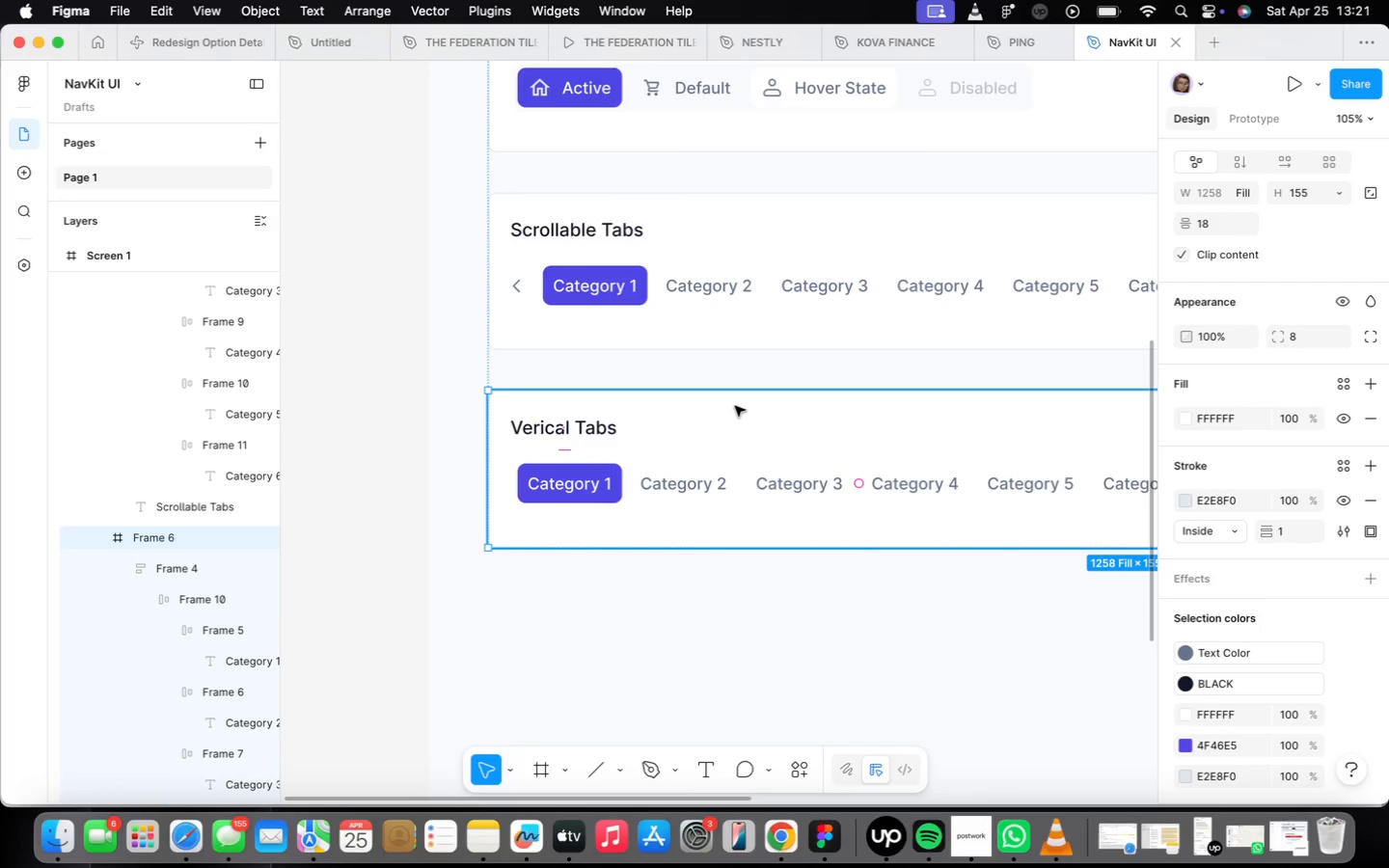 
scroll: coordinate [612, 484], scroll_direction: down, amount: 4.0
 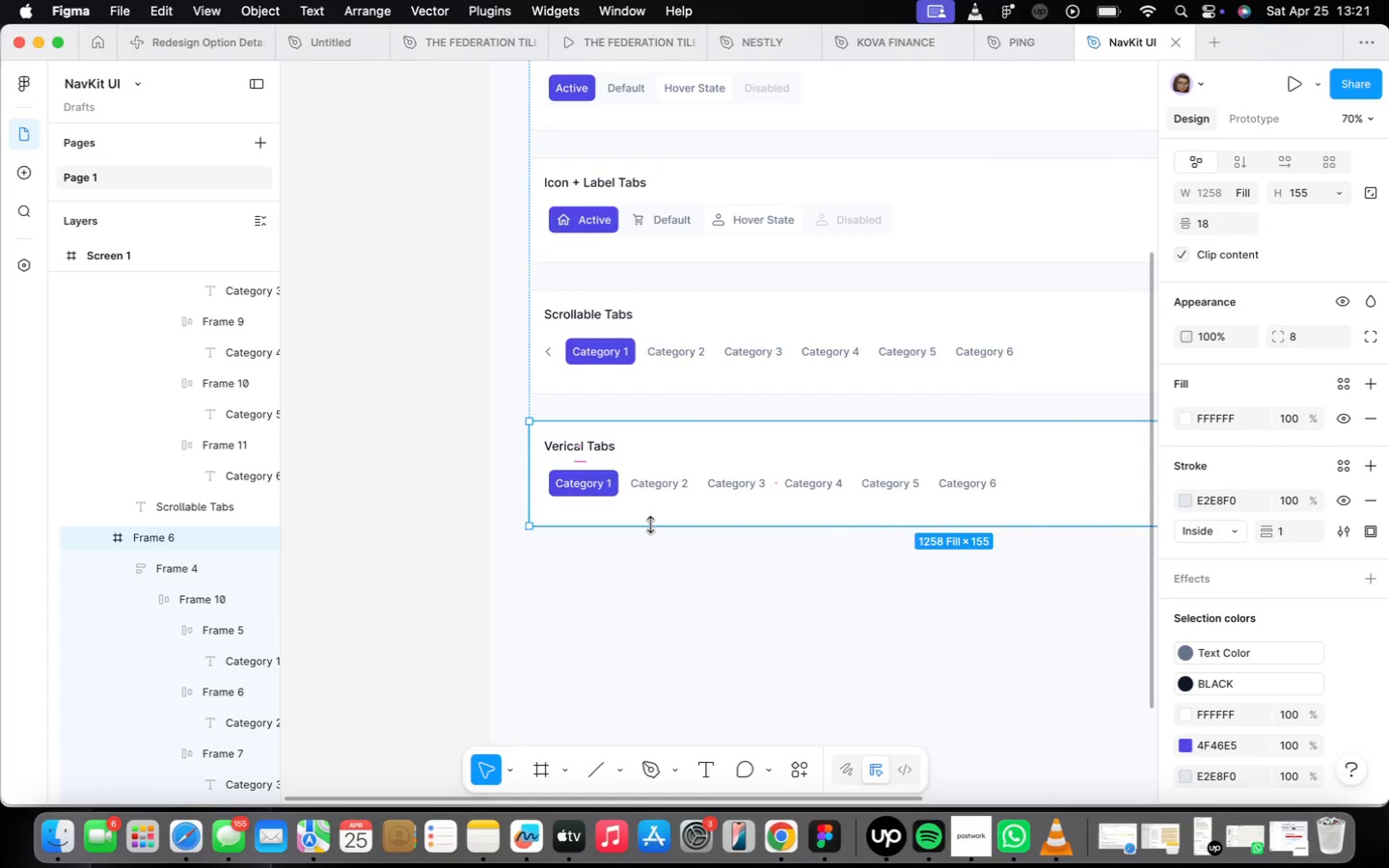 
left_click_drag(start_coordinate=[650, 525], to_coordinate=[646, 642])
 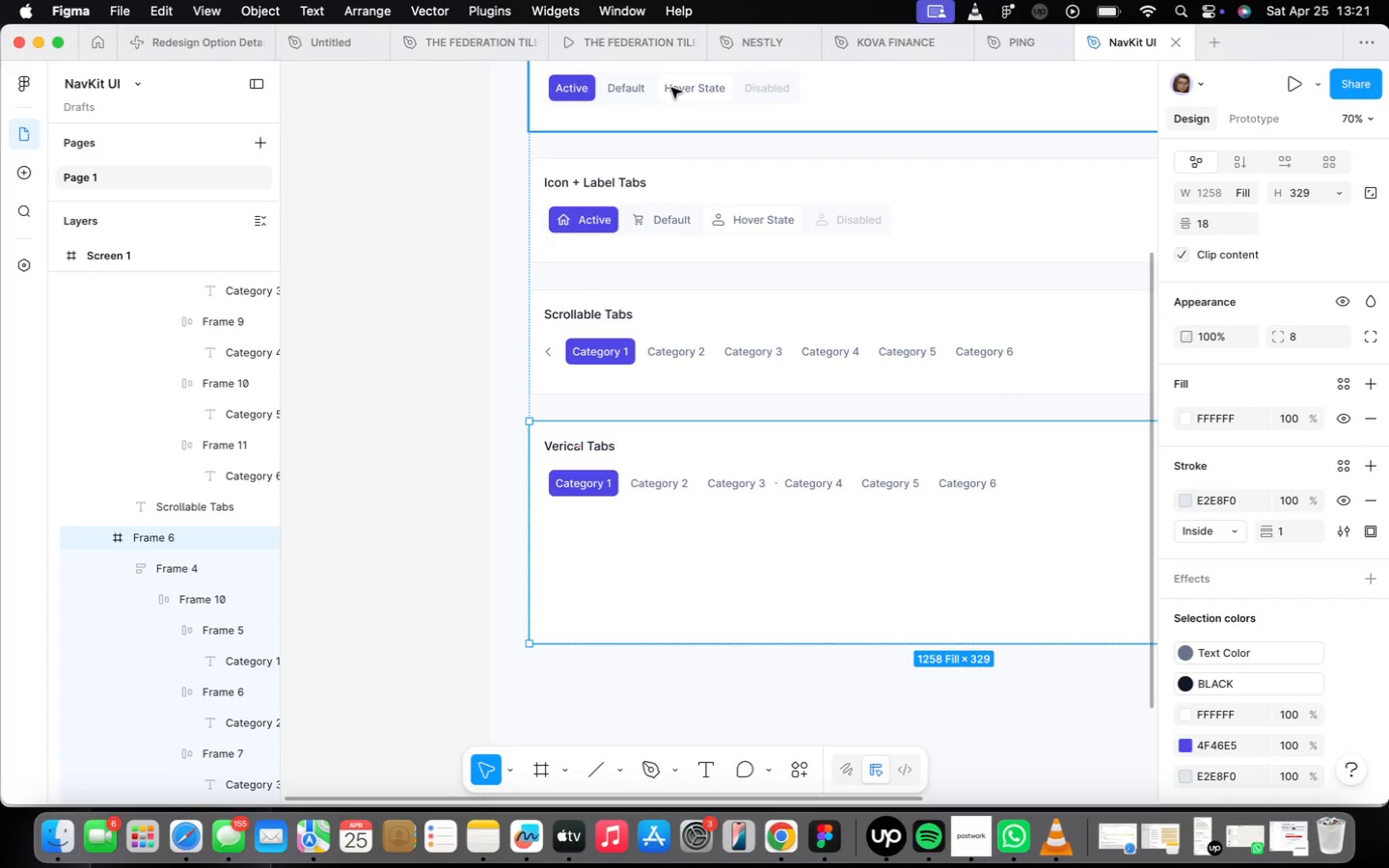 
double_click([671, 88])
 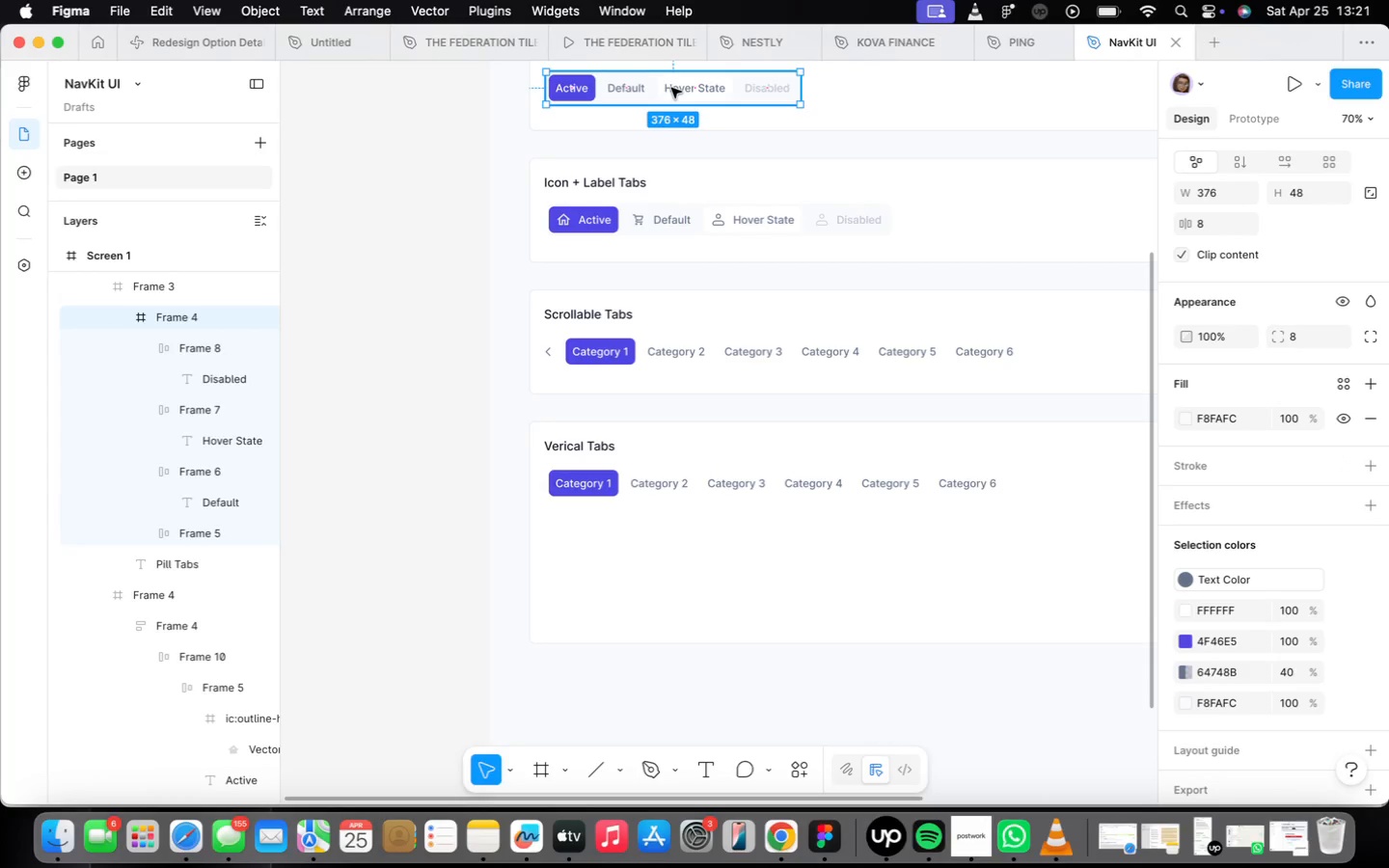 
right_click([671, 88])
 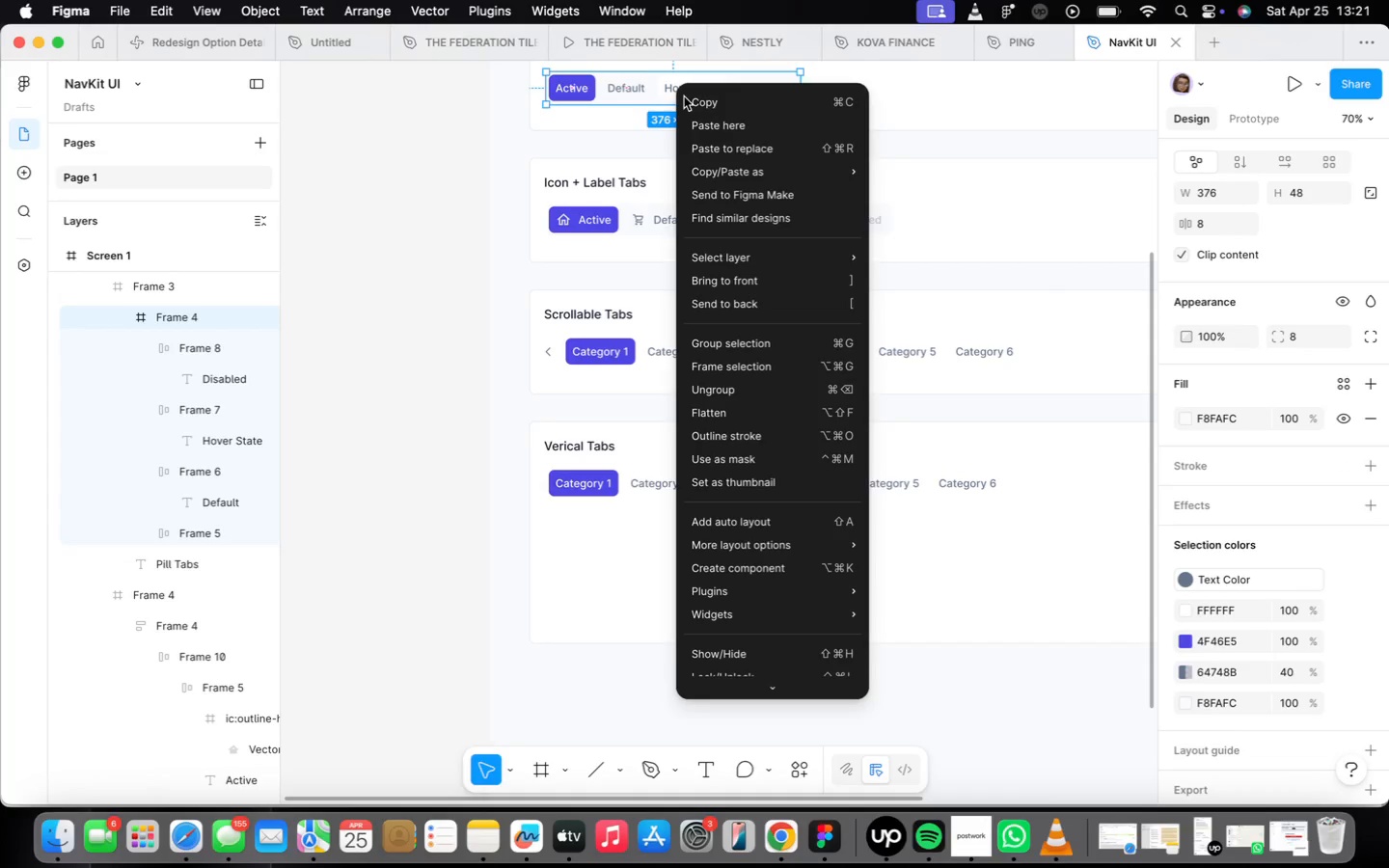 
left_click([694, 101])
 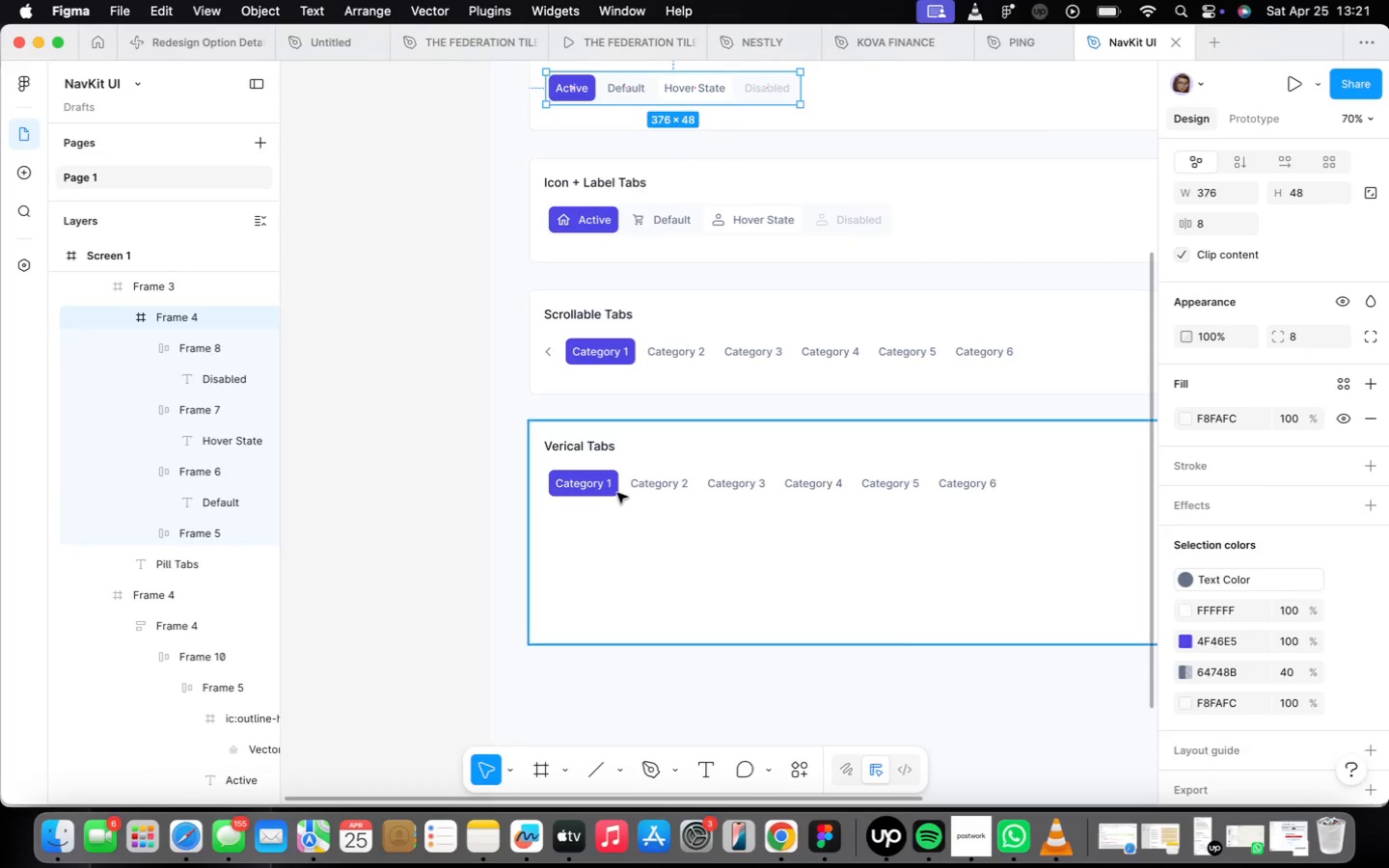 
double_click([617, 493])
 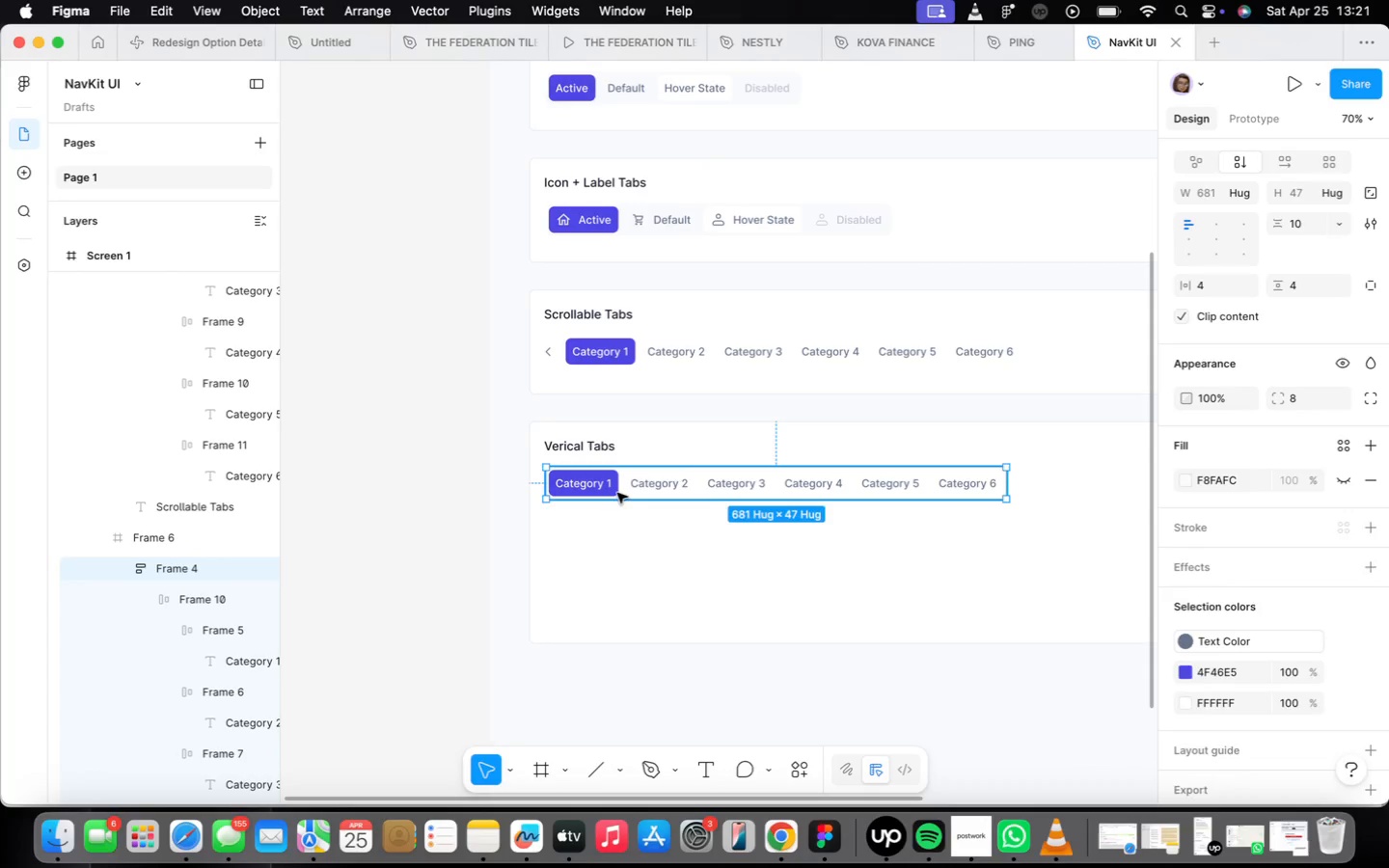 
triple_click([617, 493])
 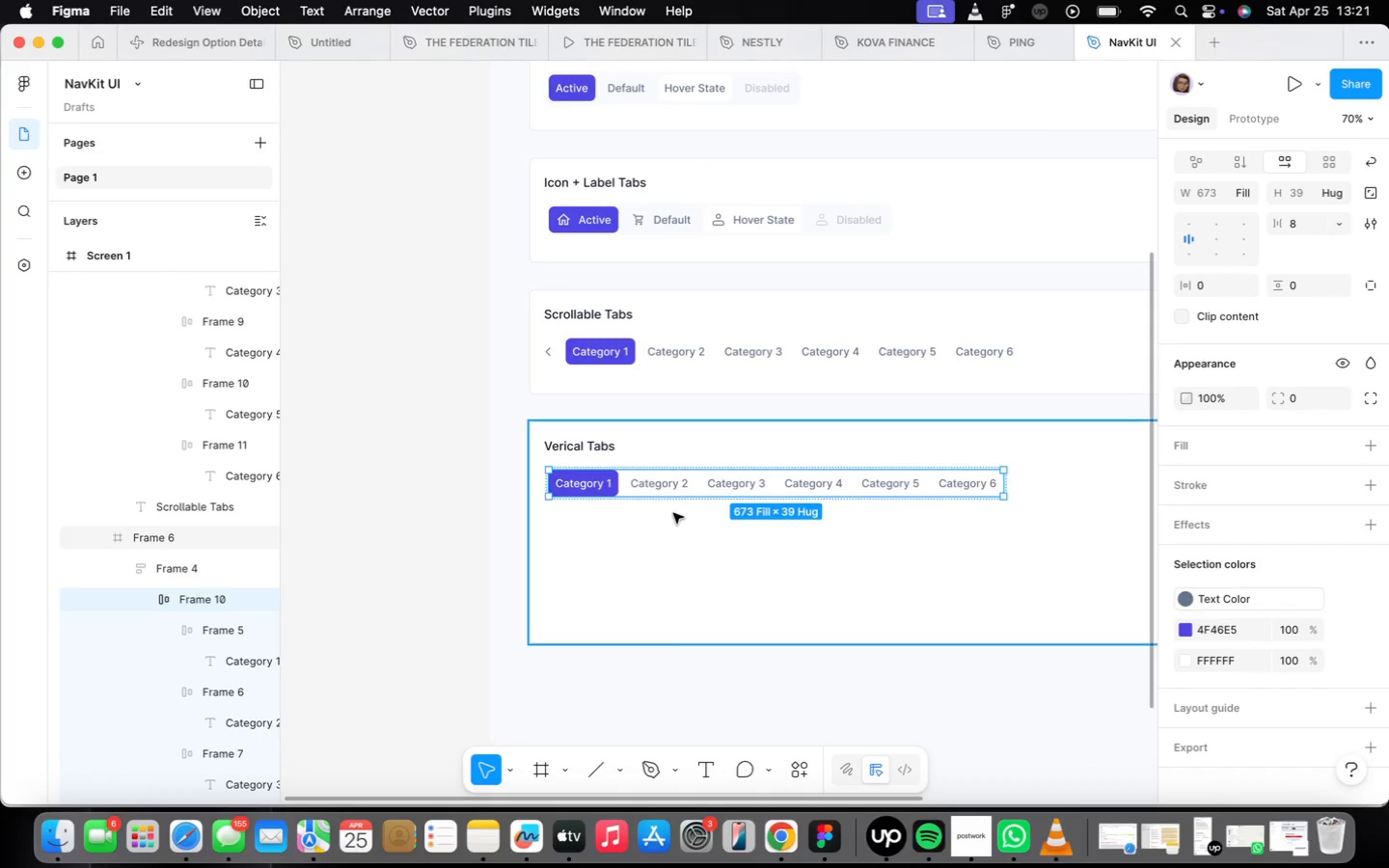 
left_click([667, 520])
 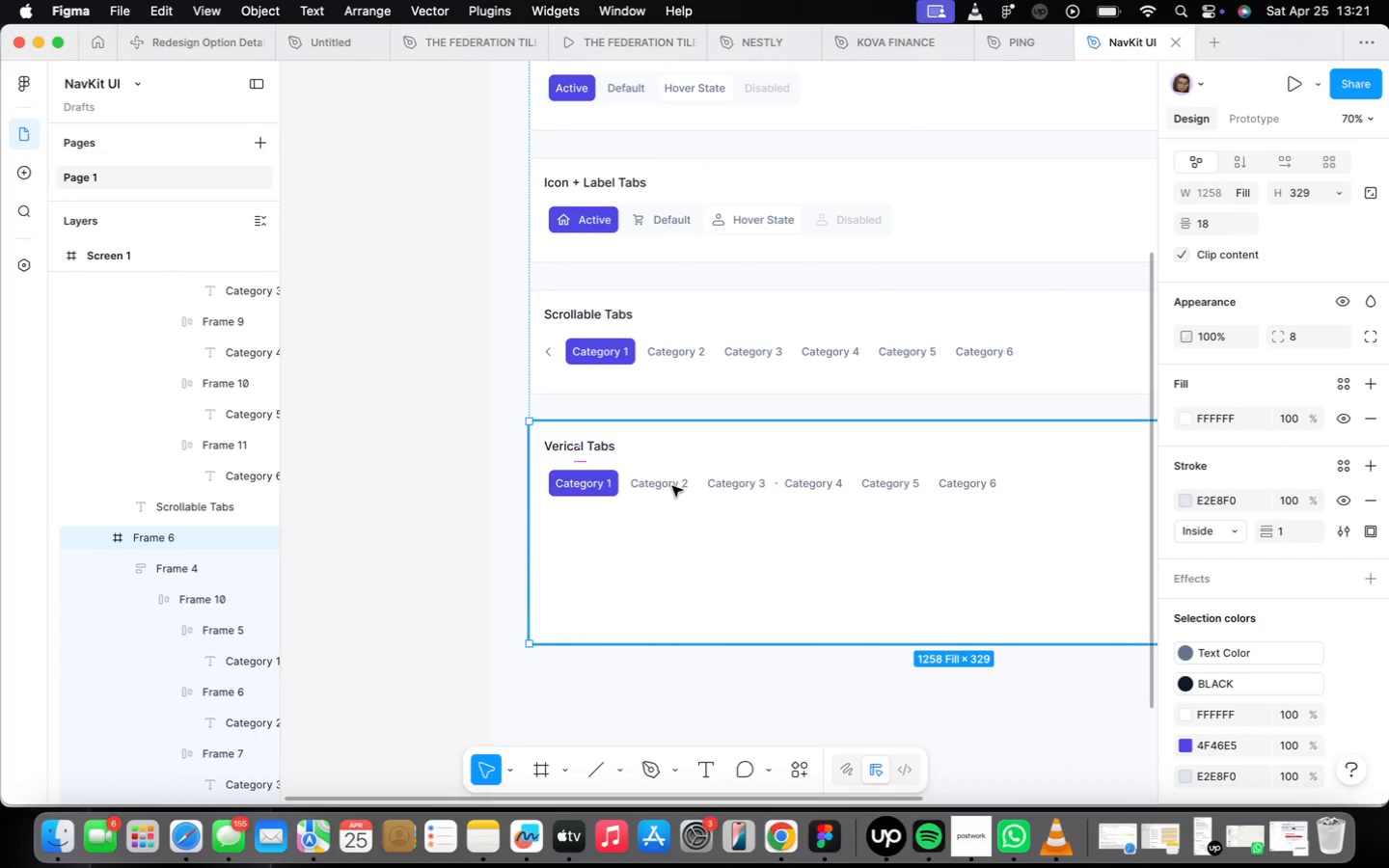 
left_click([672, 486])
 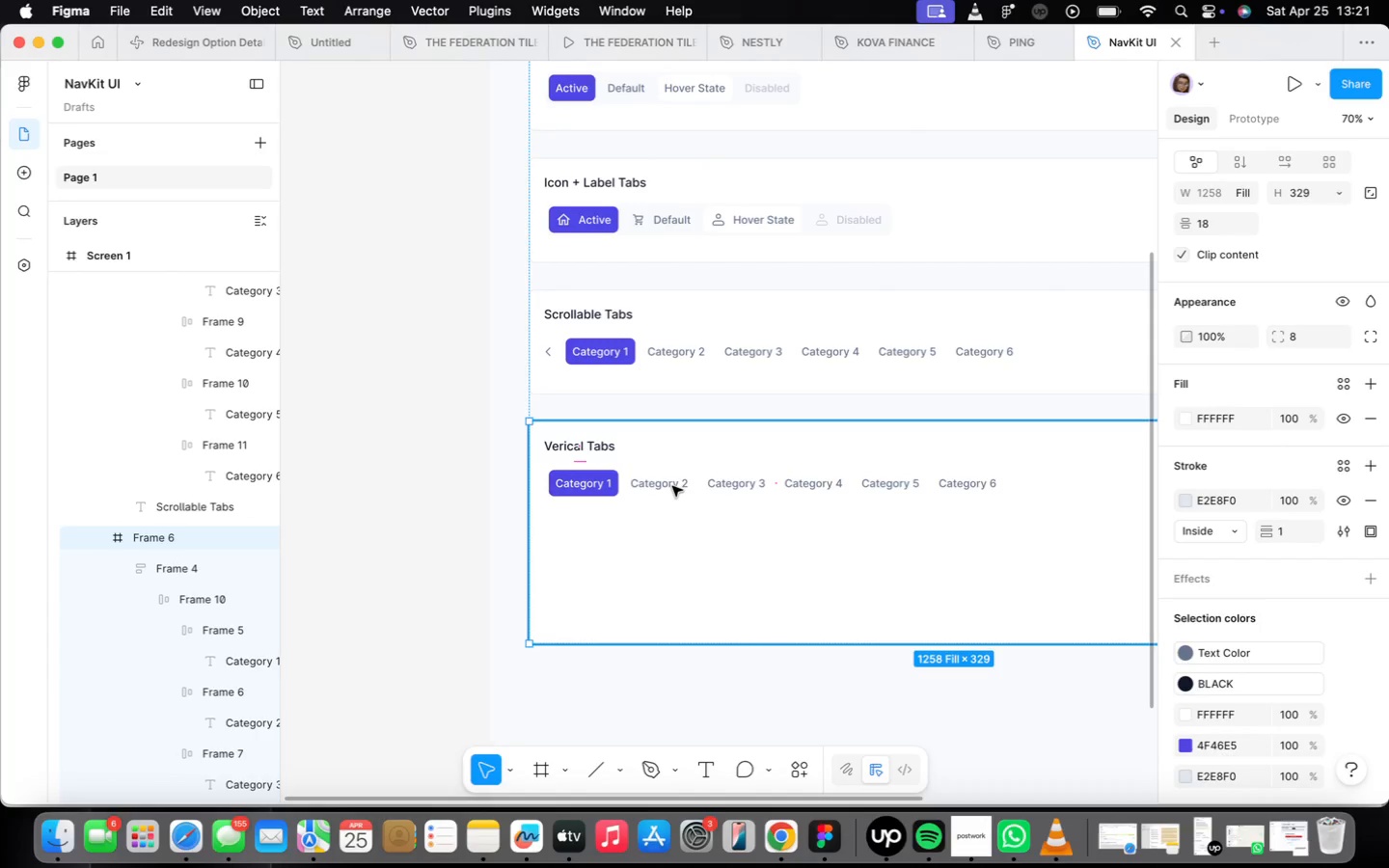 
double_click([672, 486])
 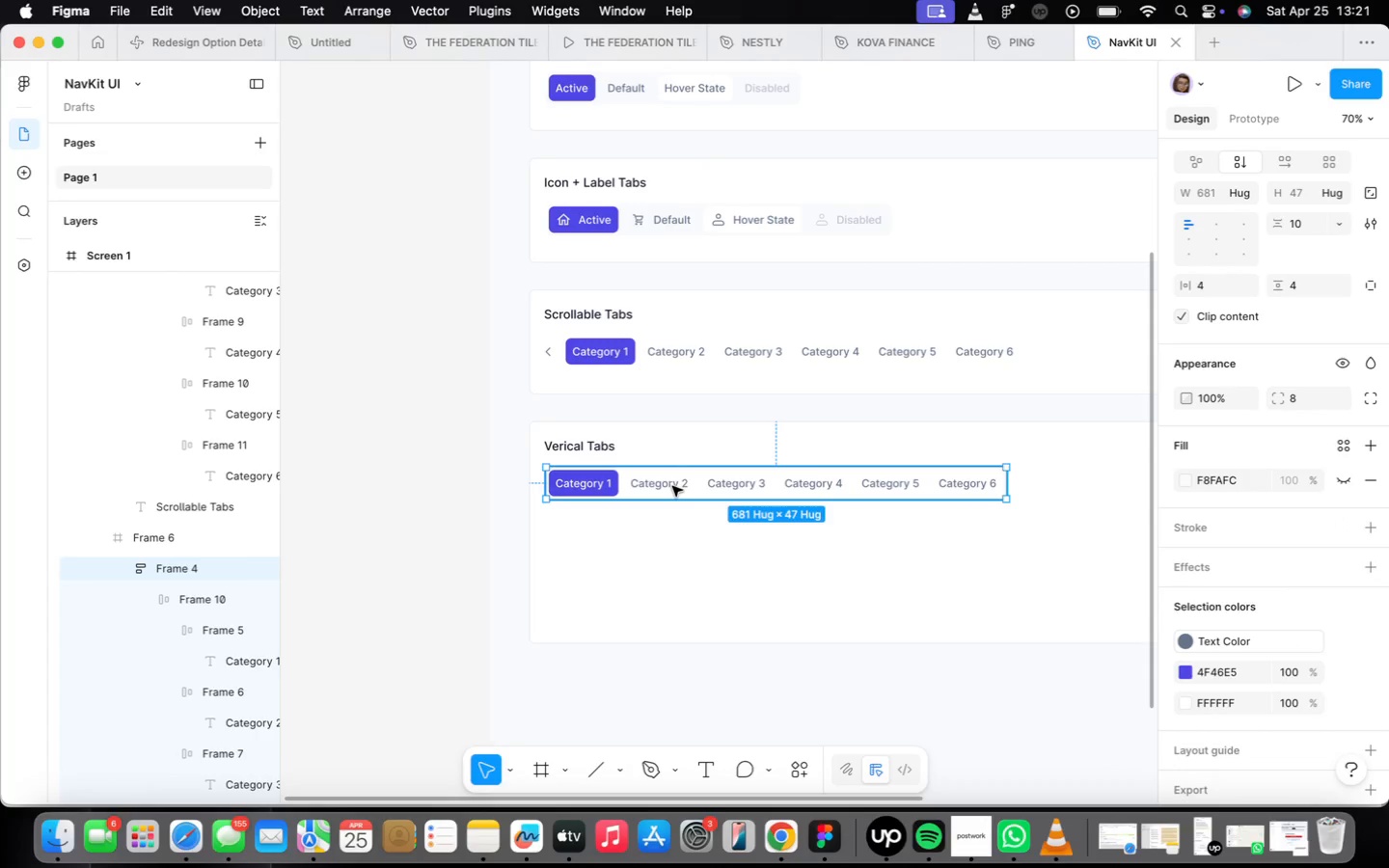 
right_click([672, 486])
 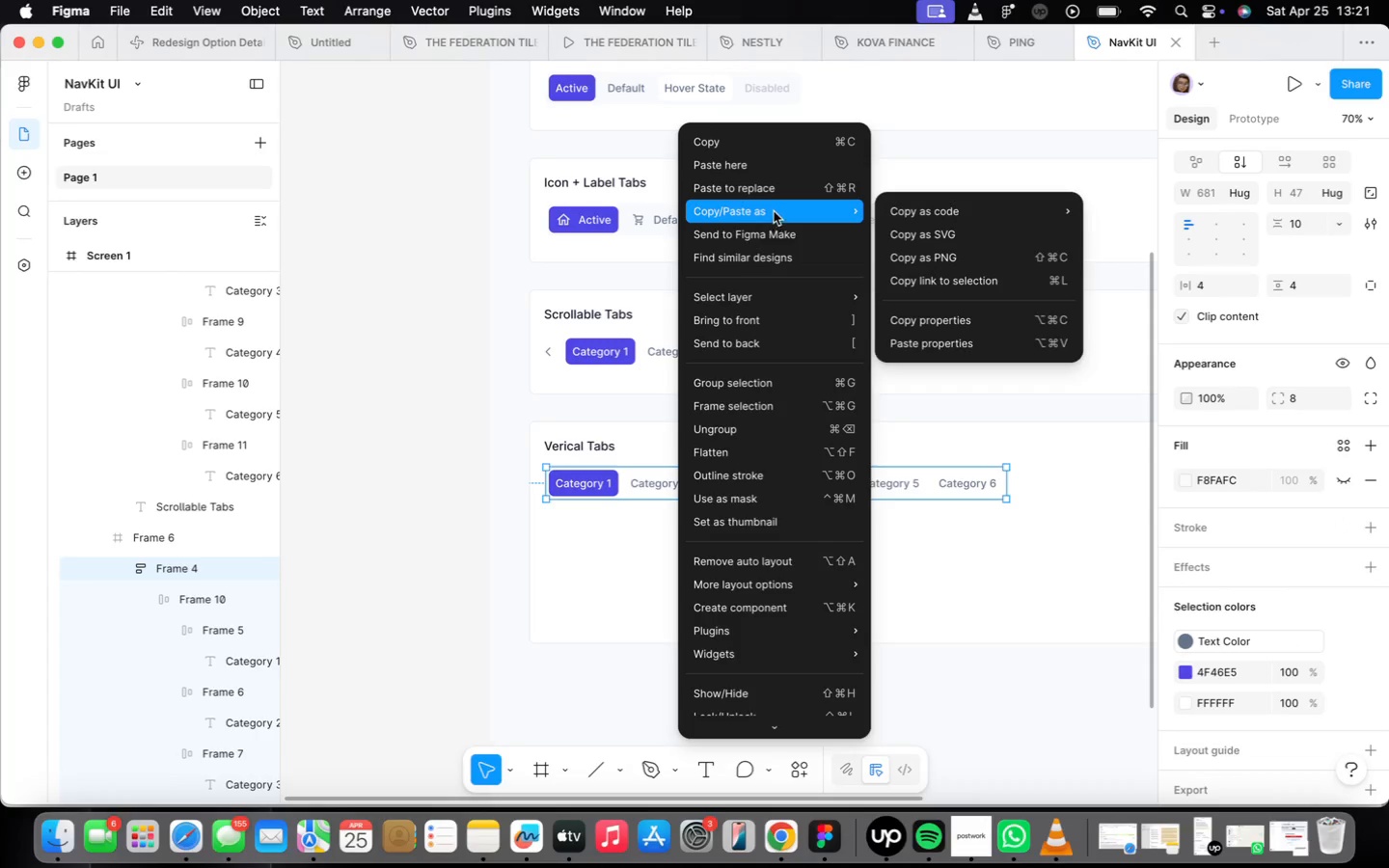 
left_click([777, 195])
 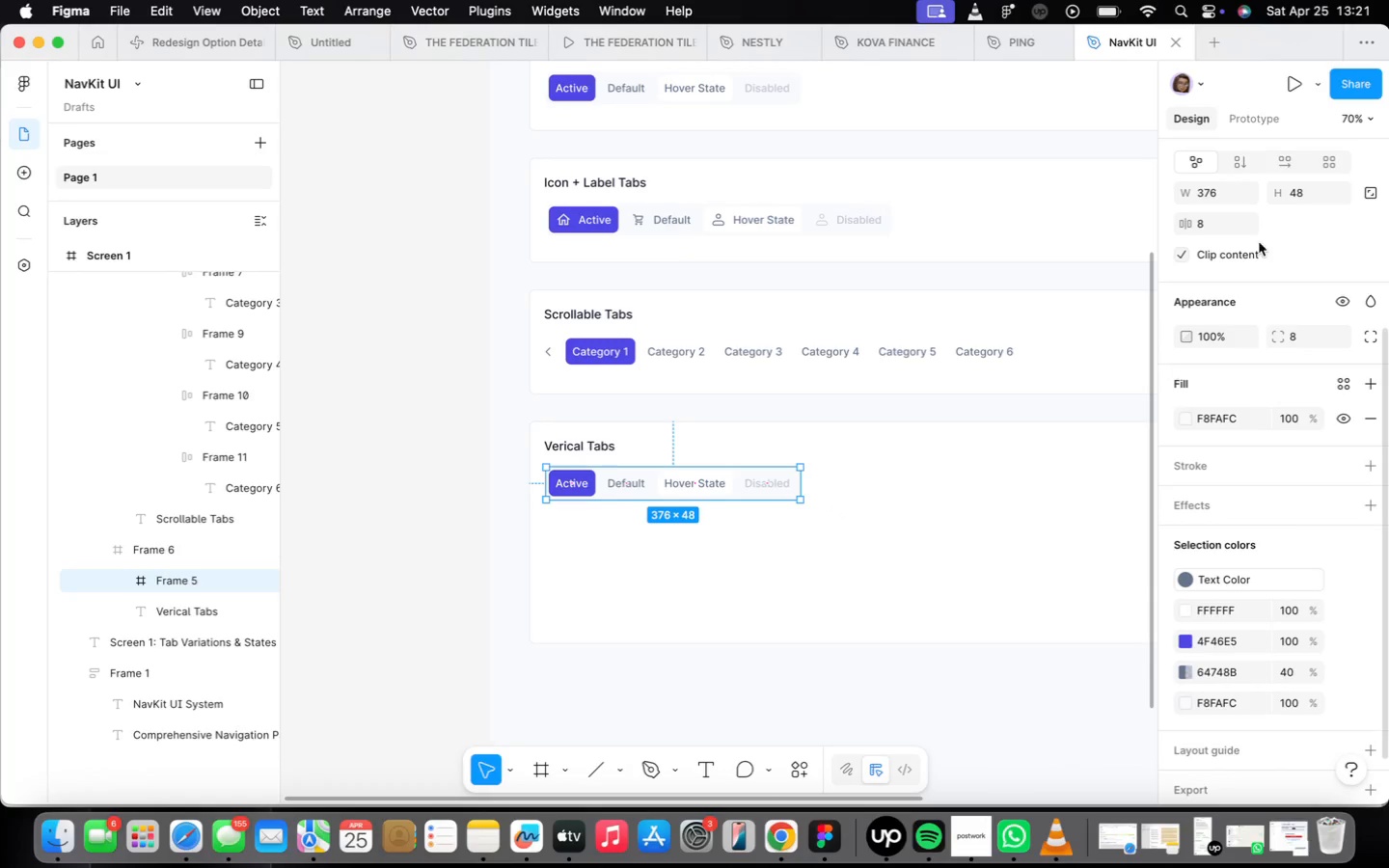 
scroll: coordinate [1266, 376], scroll_direction: up, amount: 17.0
 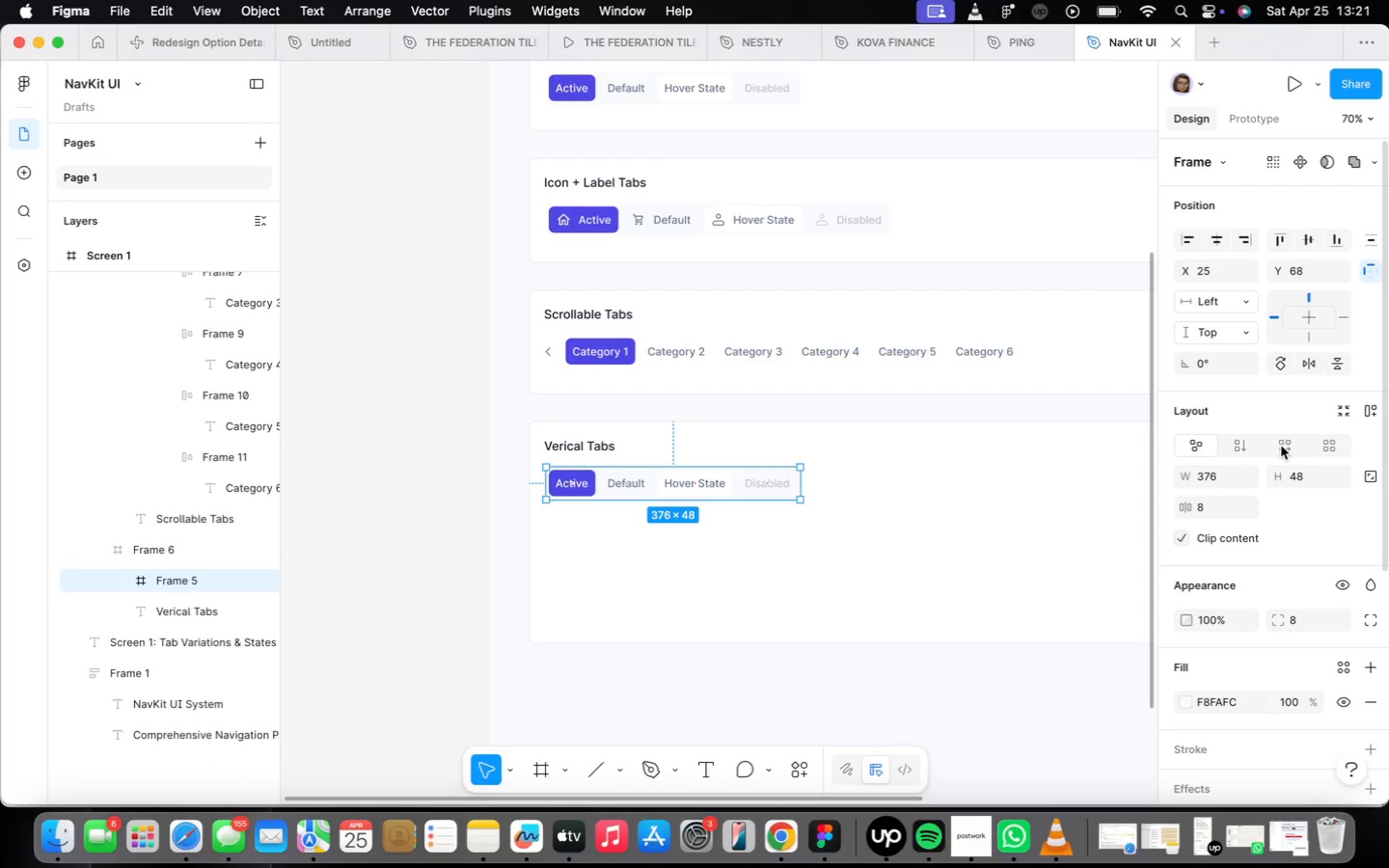 
left_click([1281, 446])
 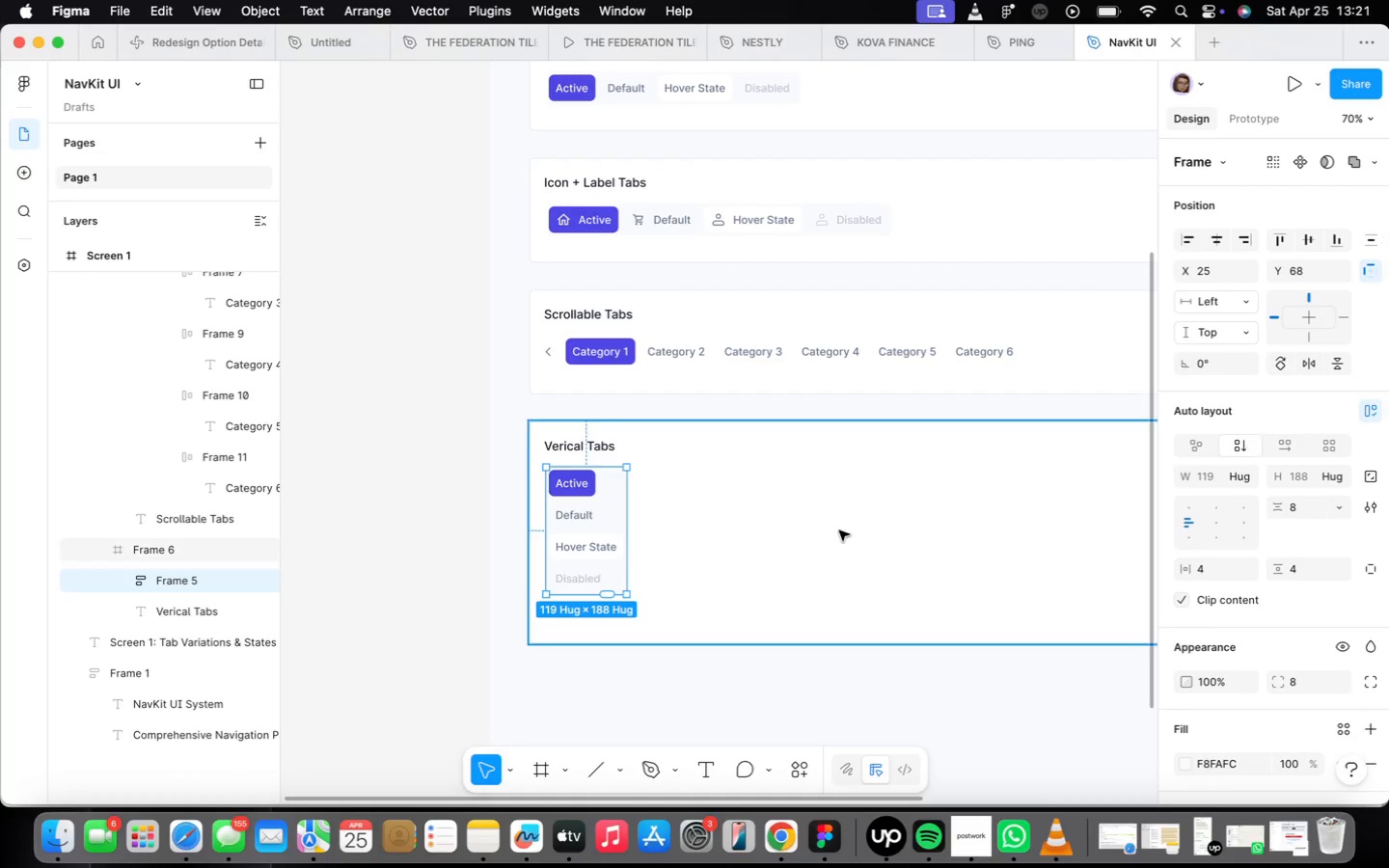 
scroll: coordinate [600, 525], scroll_direction: up, amount: 4.0
 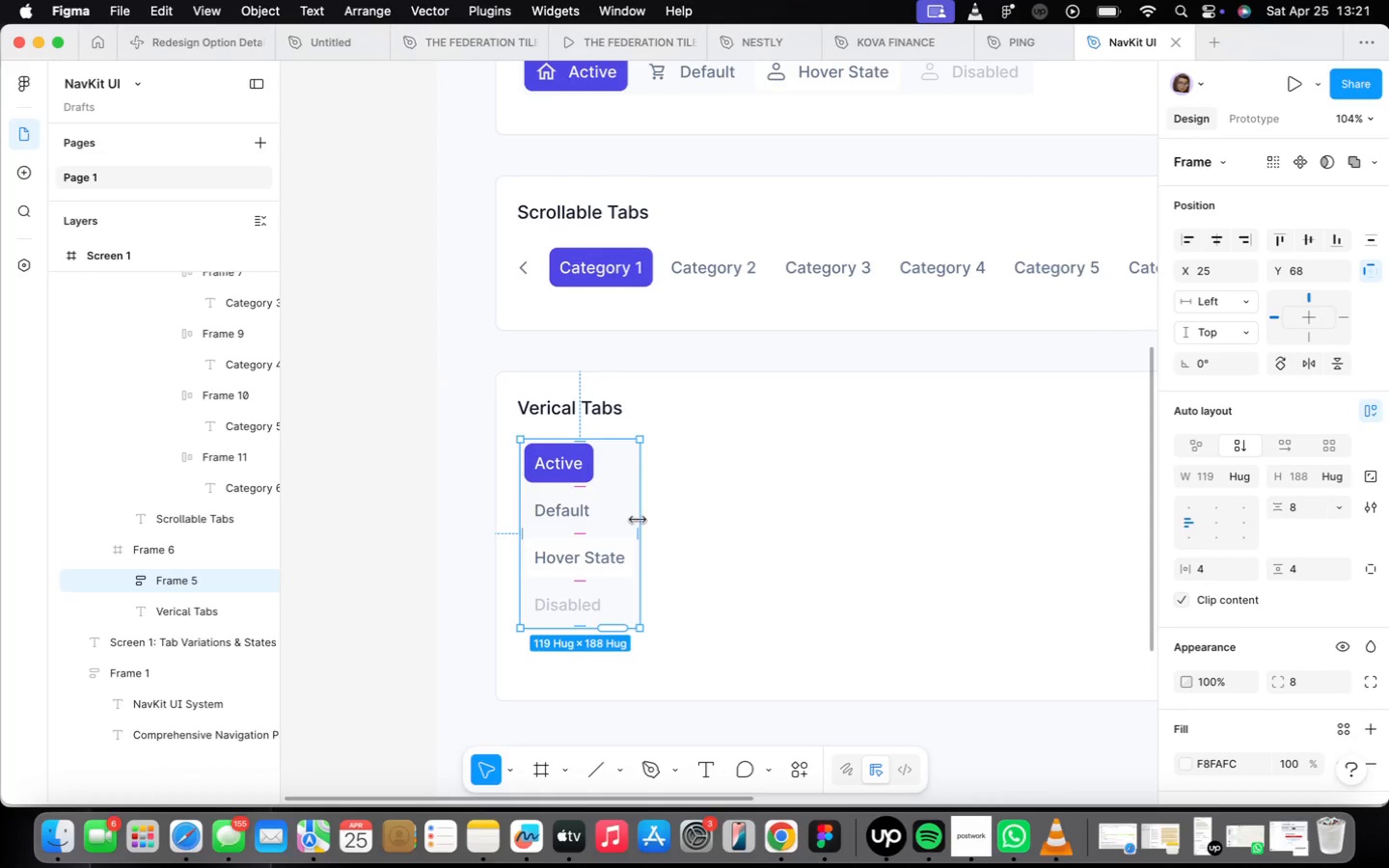 
left_click_drag(start_coordinate=[640, 517], to_coordinate=[733, 529])
 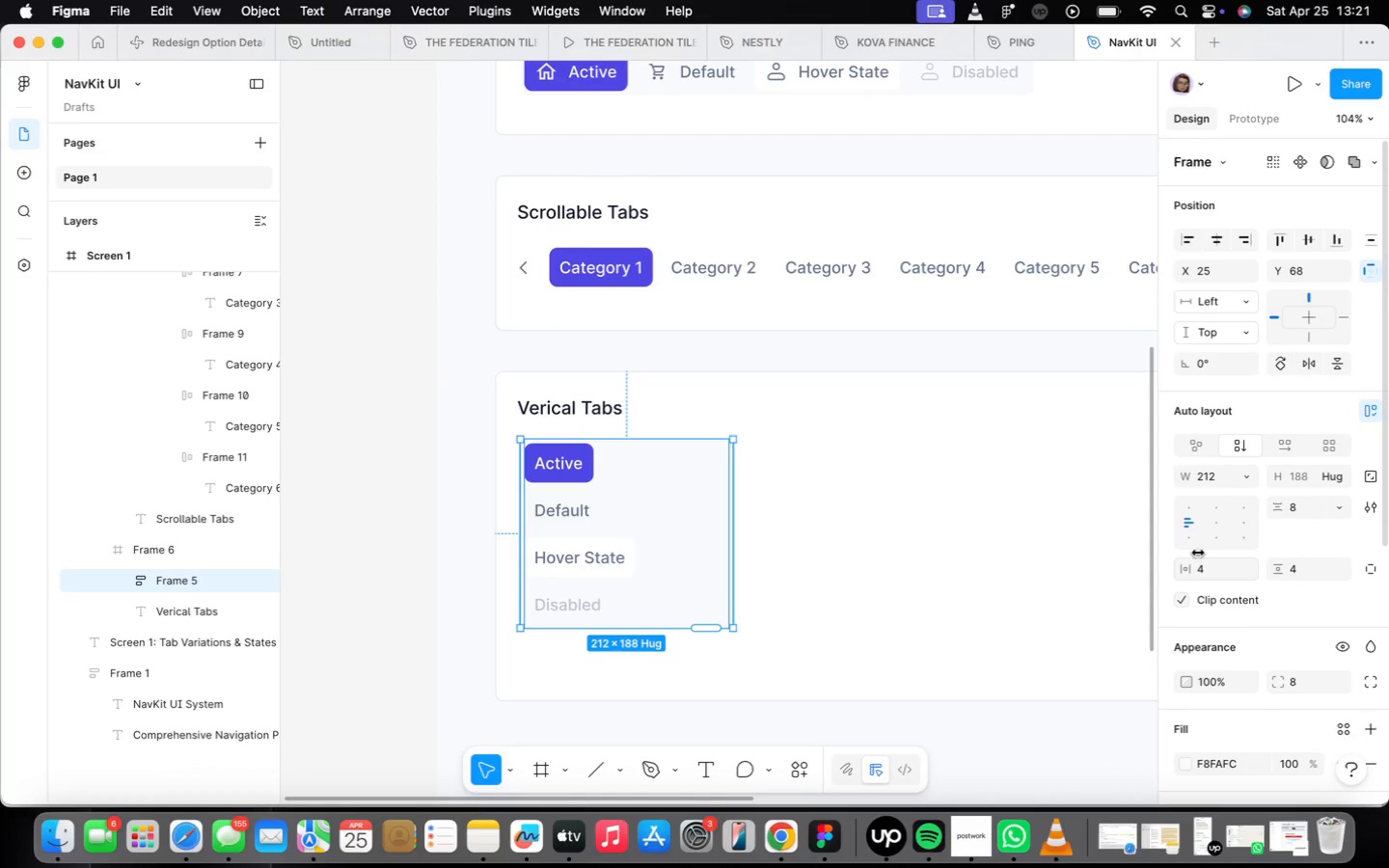 
left_click([1233, 482])
 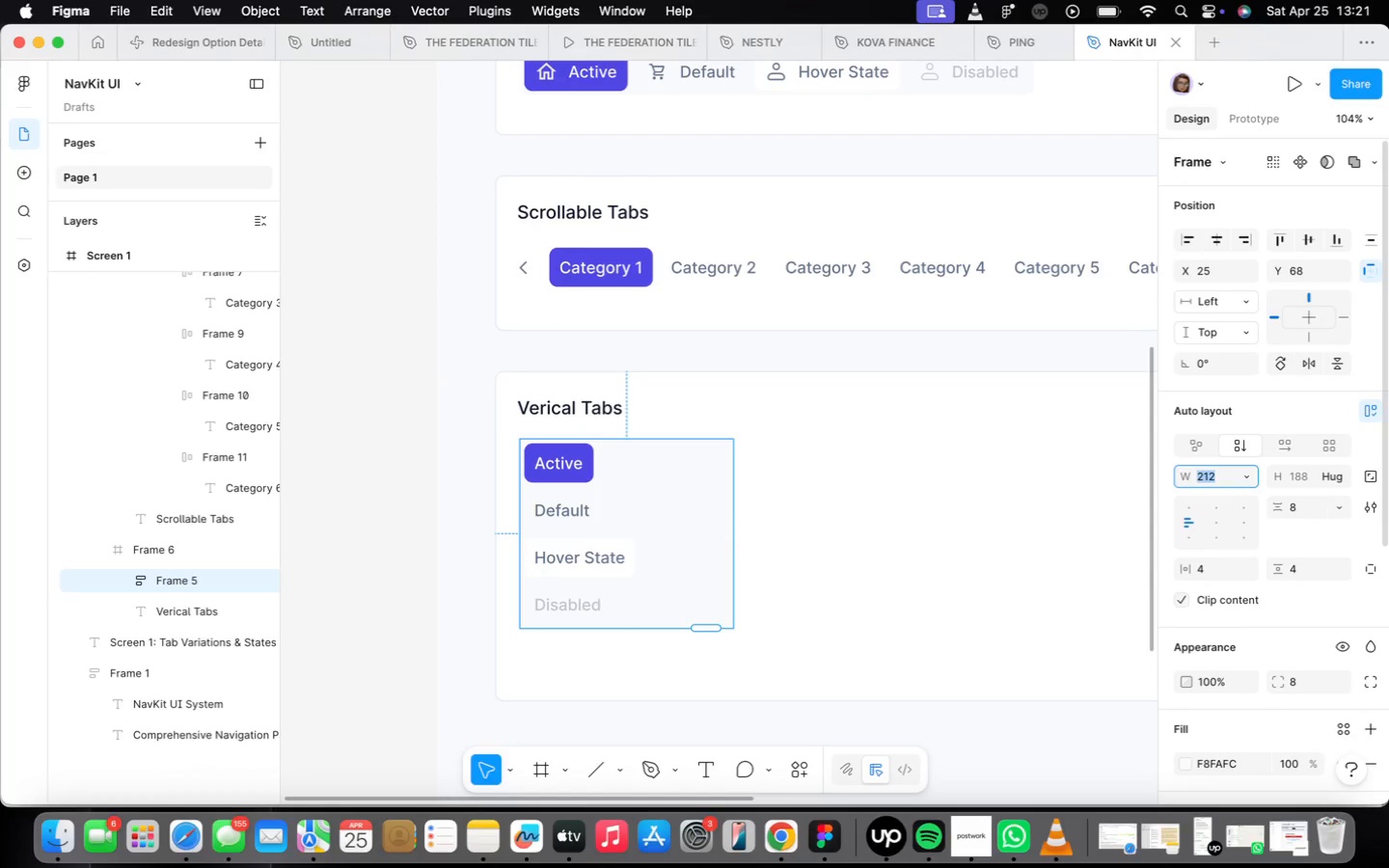 
type(193)
key(Backspace)
type(2)
 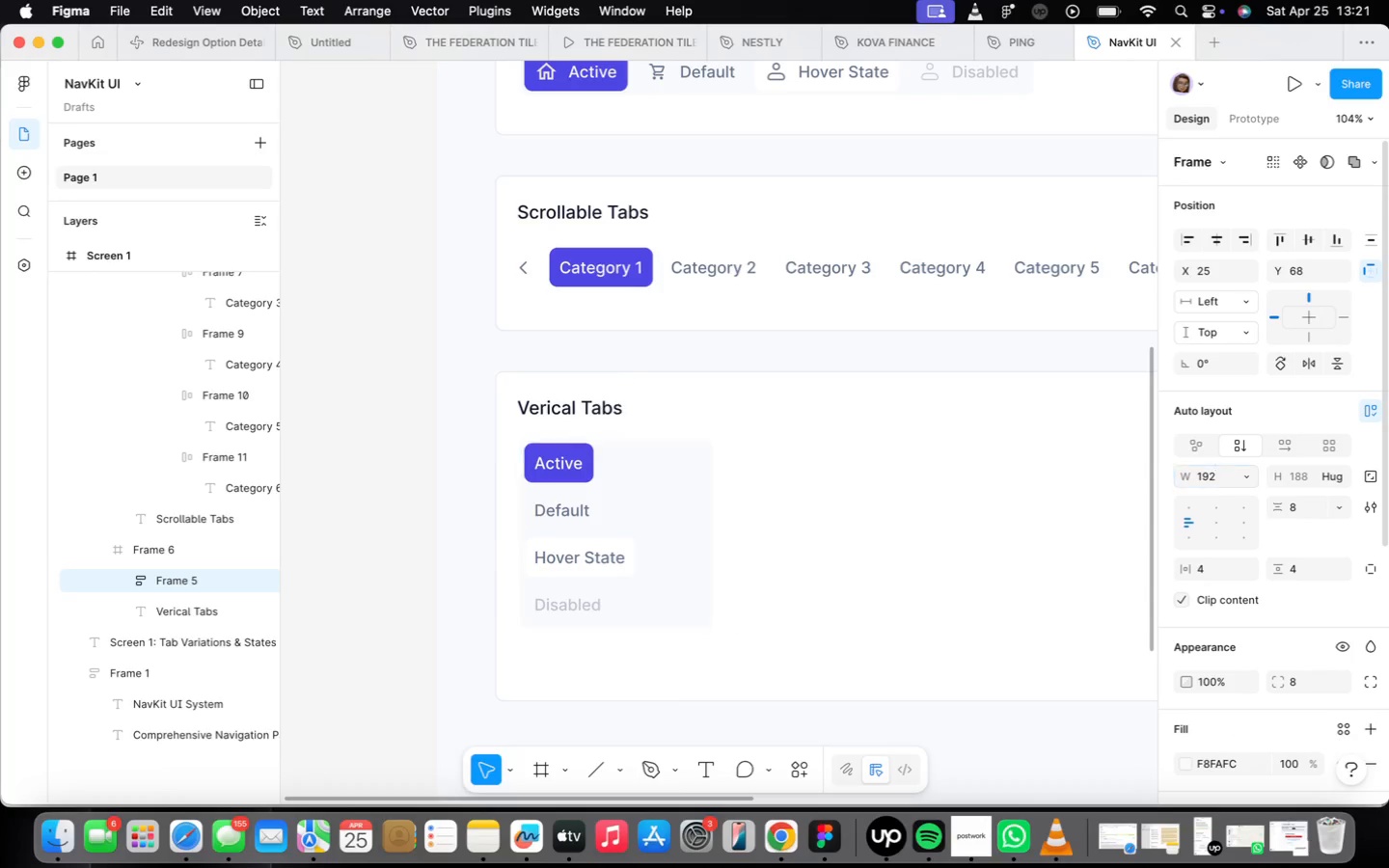 
key(Enter)
 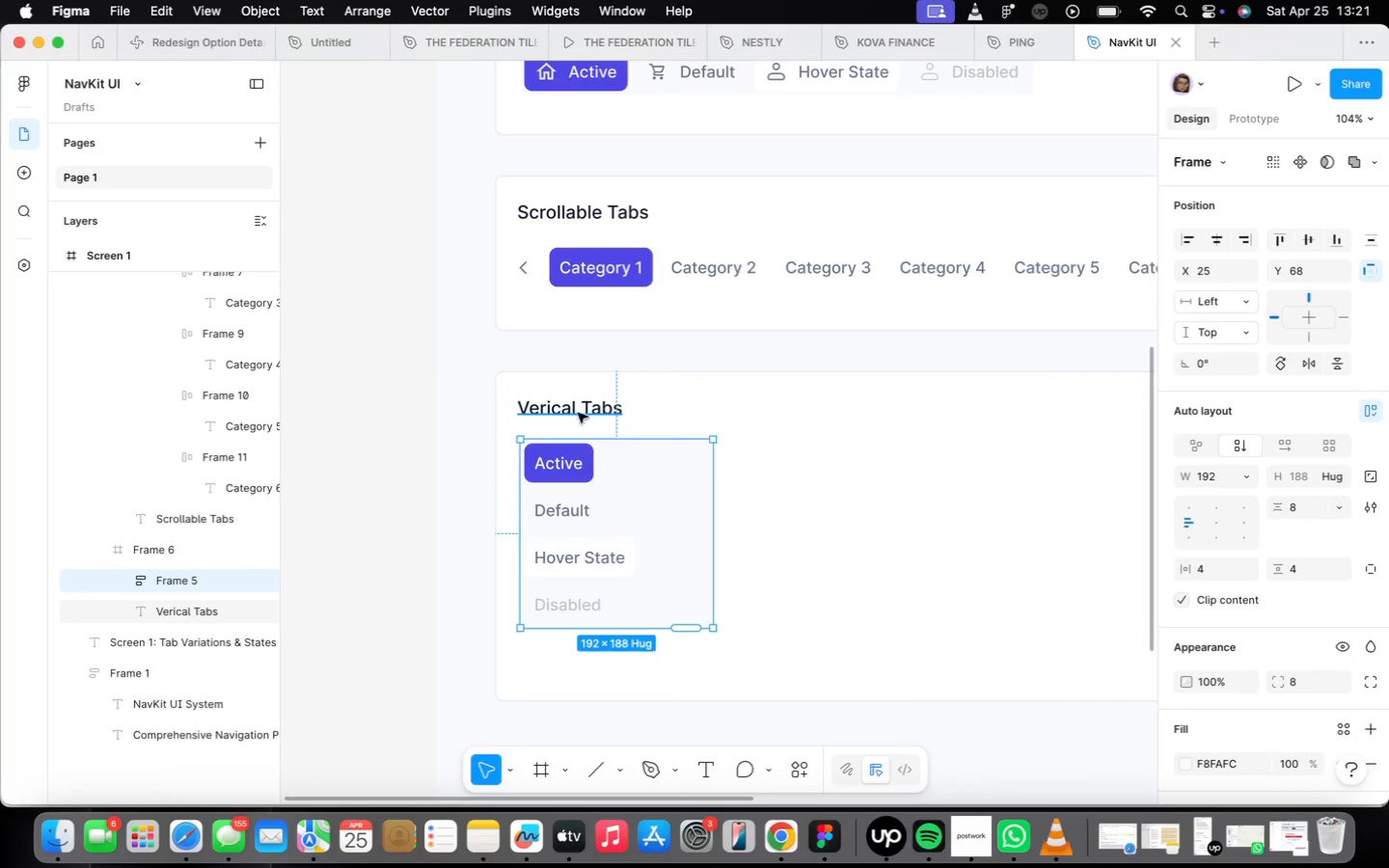 
double_click([560, 469])
 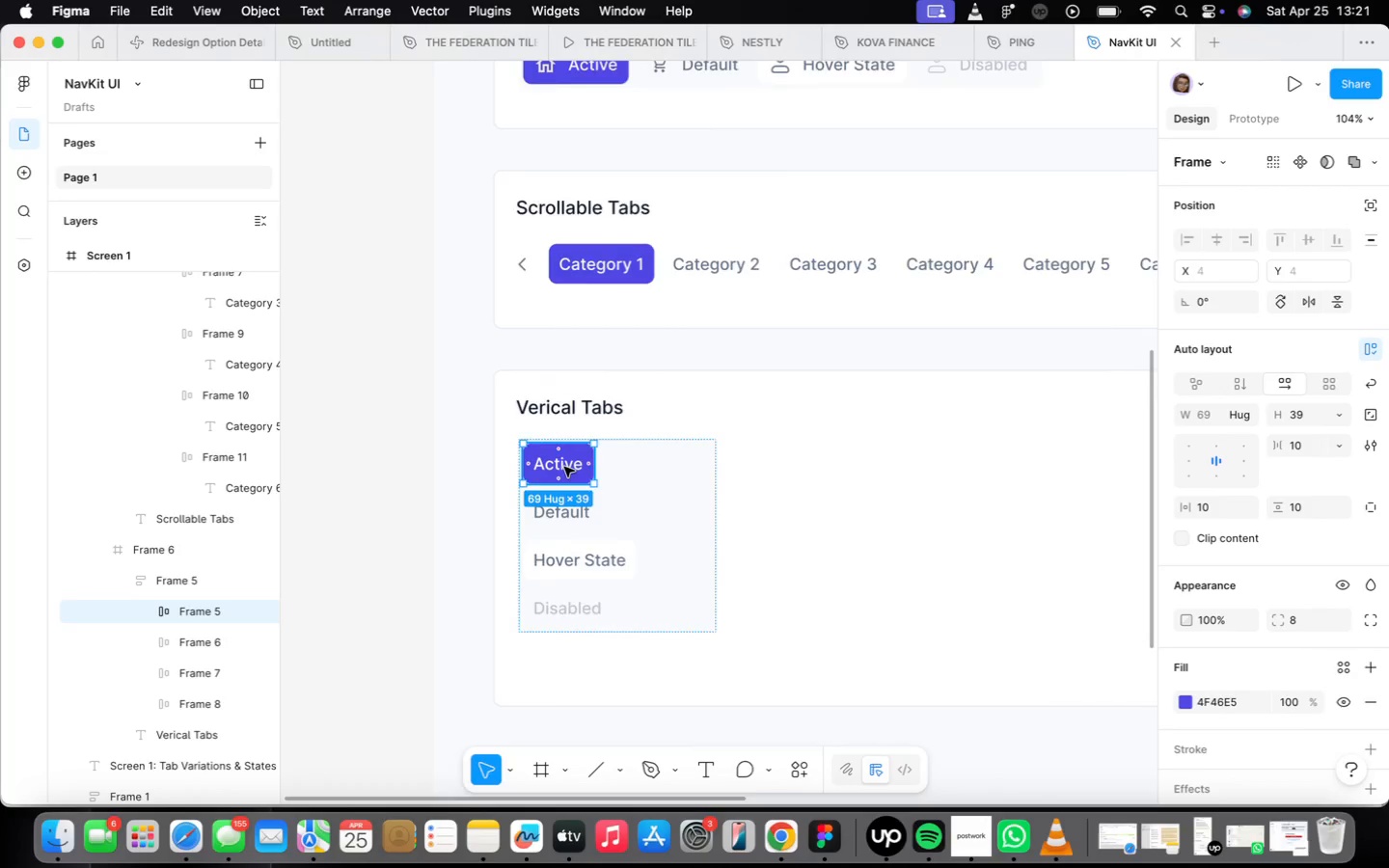 
left_click([574, 460])
 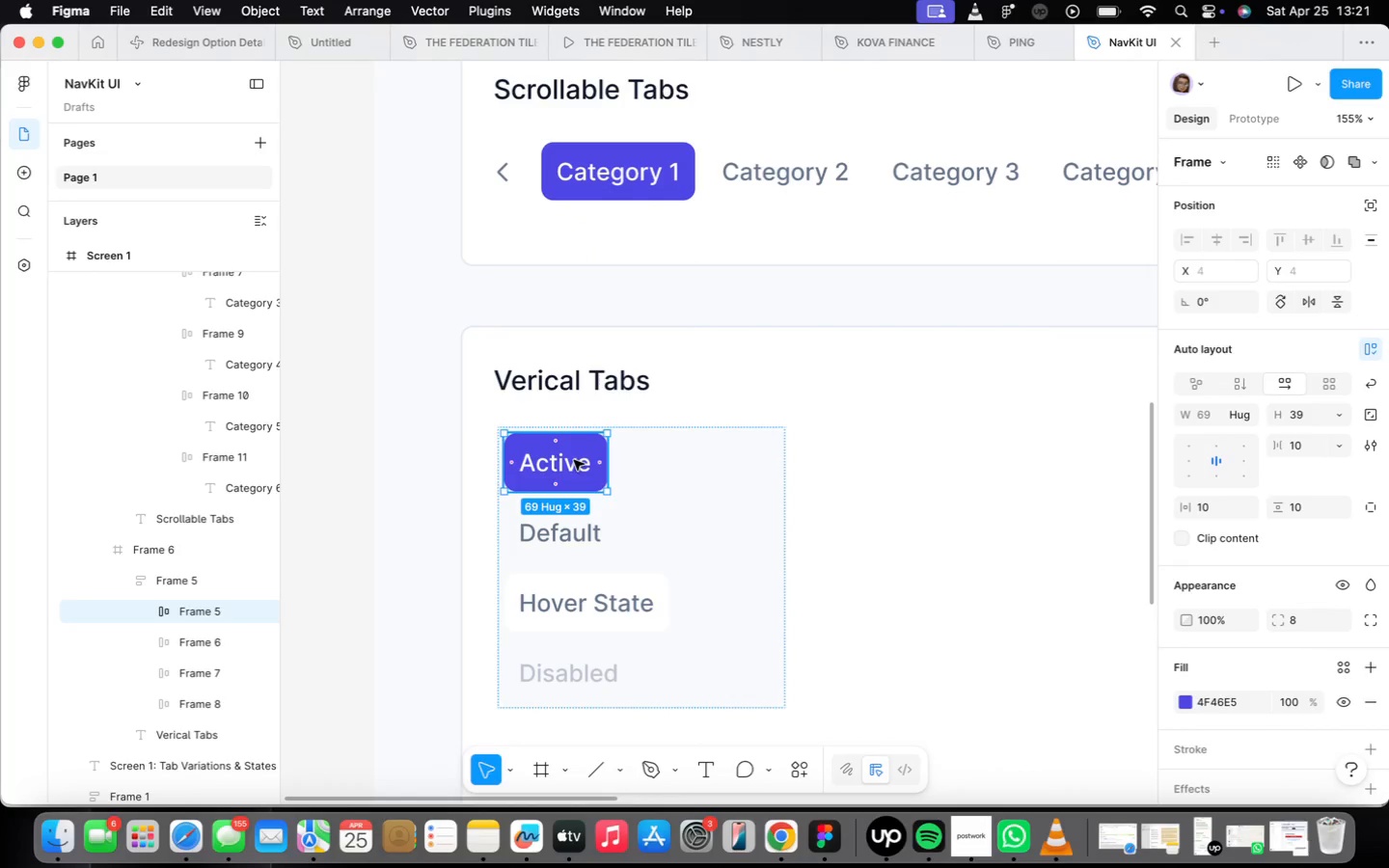 
scroll: coordinate [566, 466], scroll_direction: up, amount: 4.0
 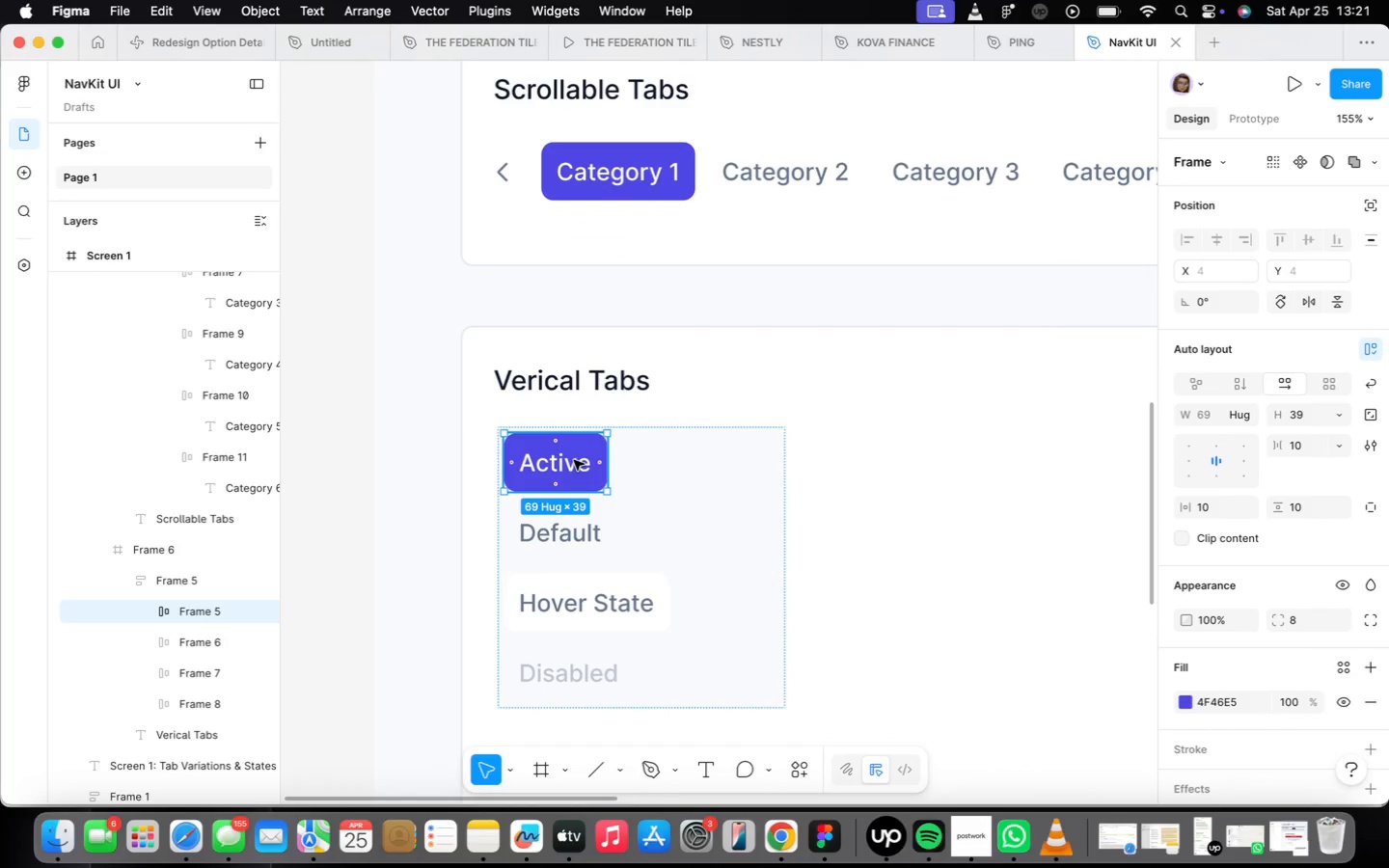 
double_click([574, 460])
 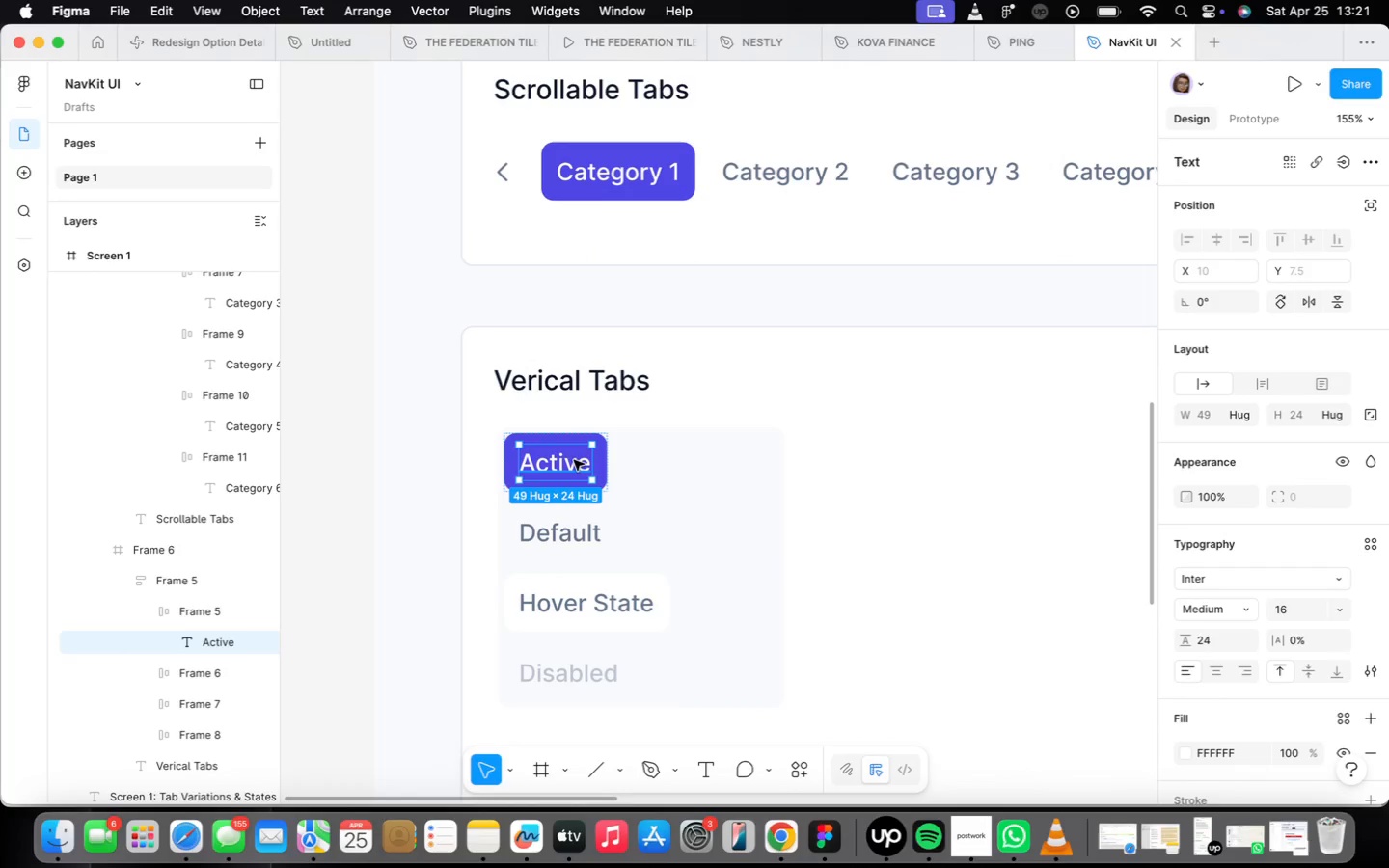 
triple_click([574, 460])
 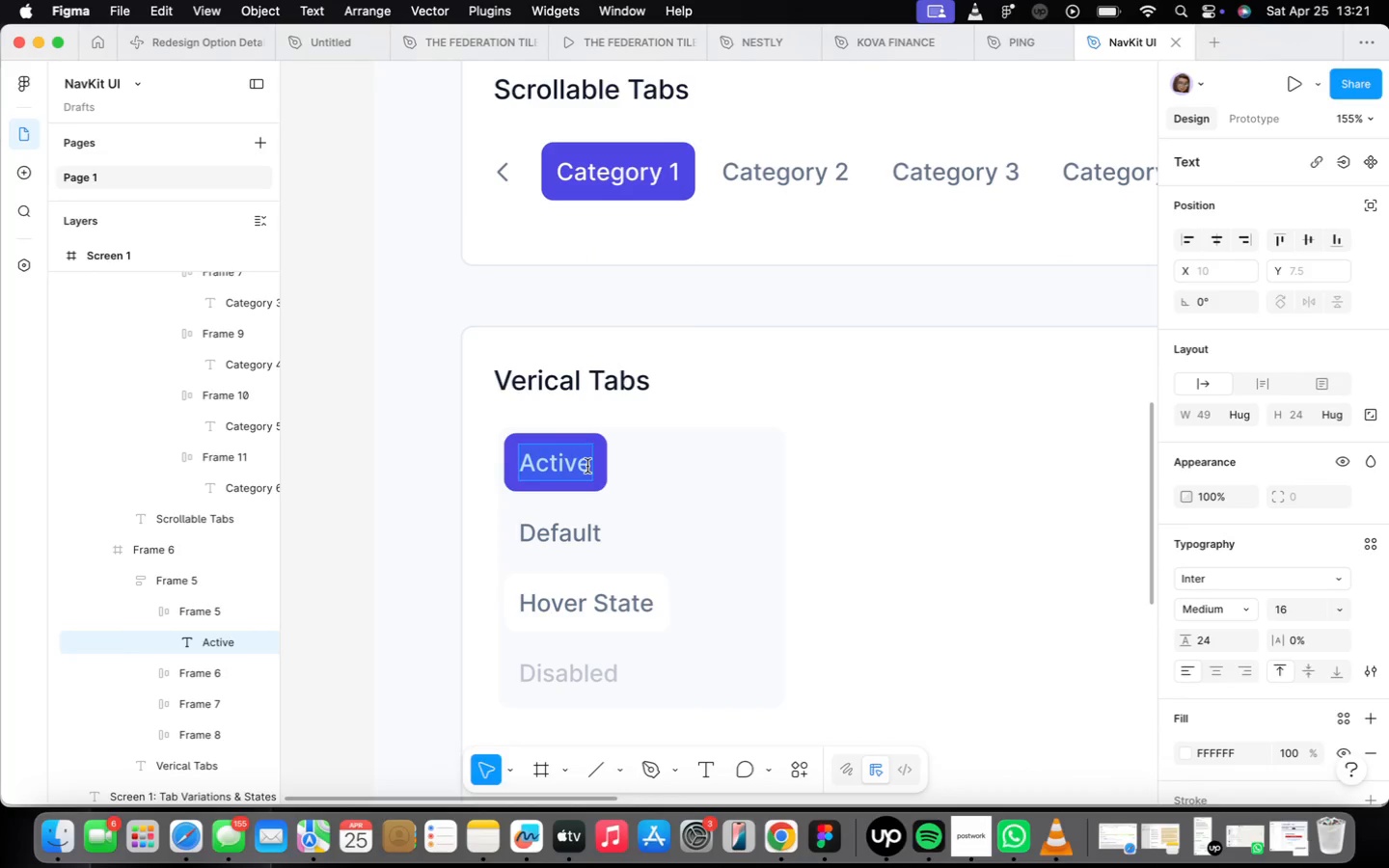 
left_click([587, 466])
 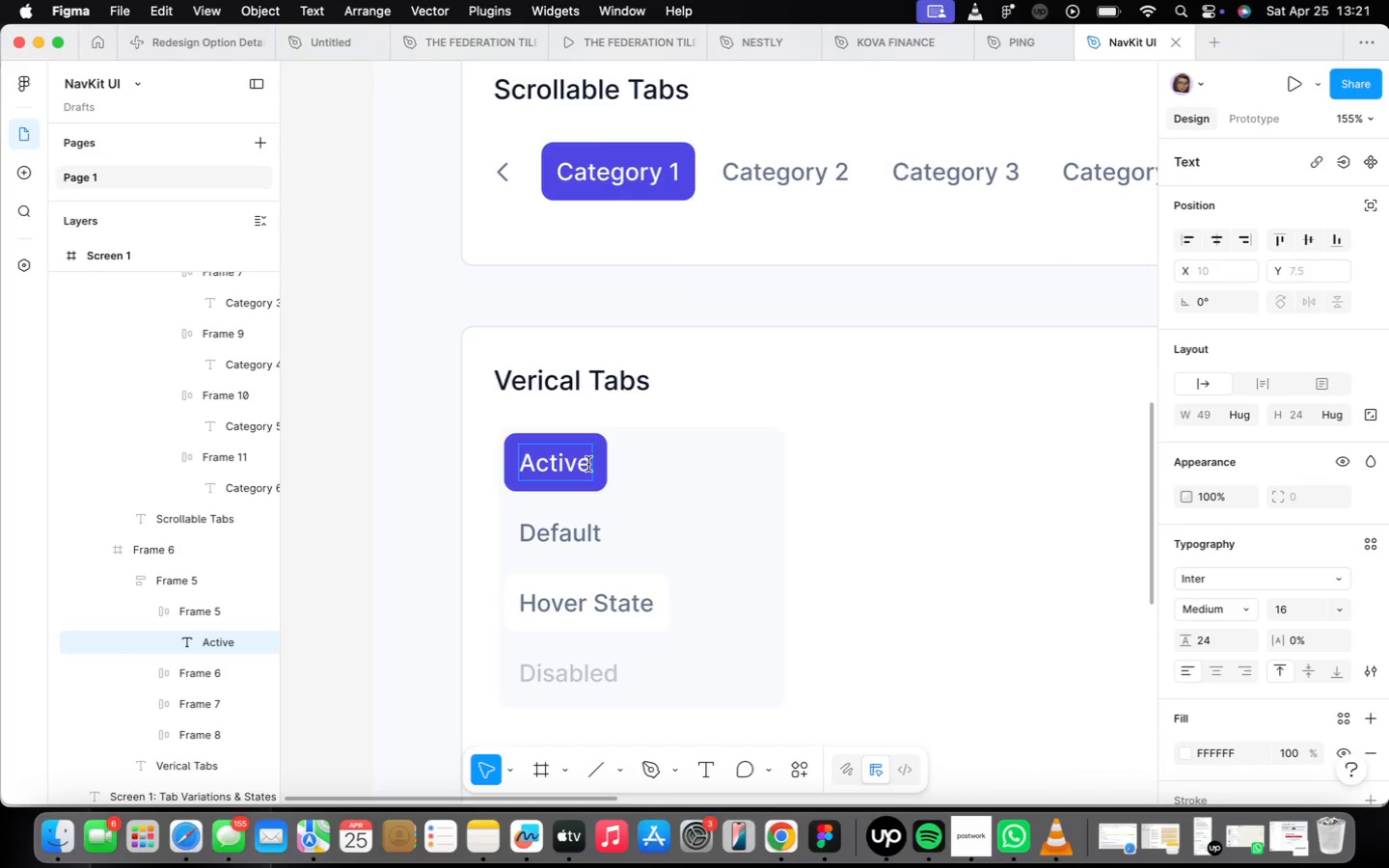 
type( Tab)
 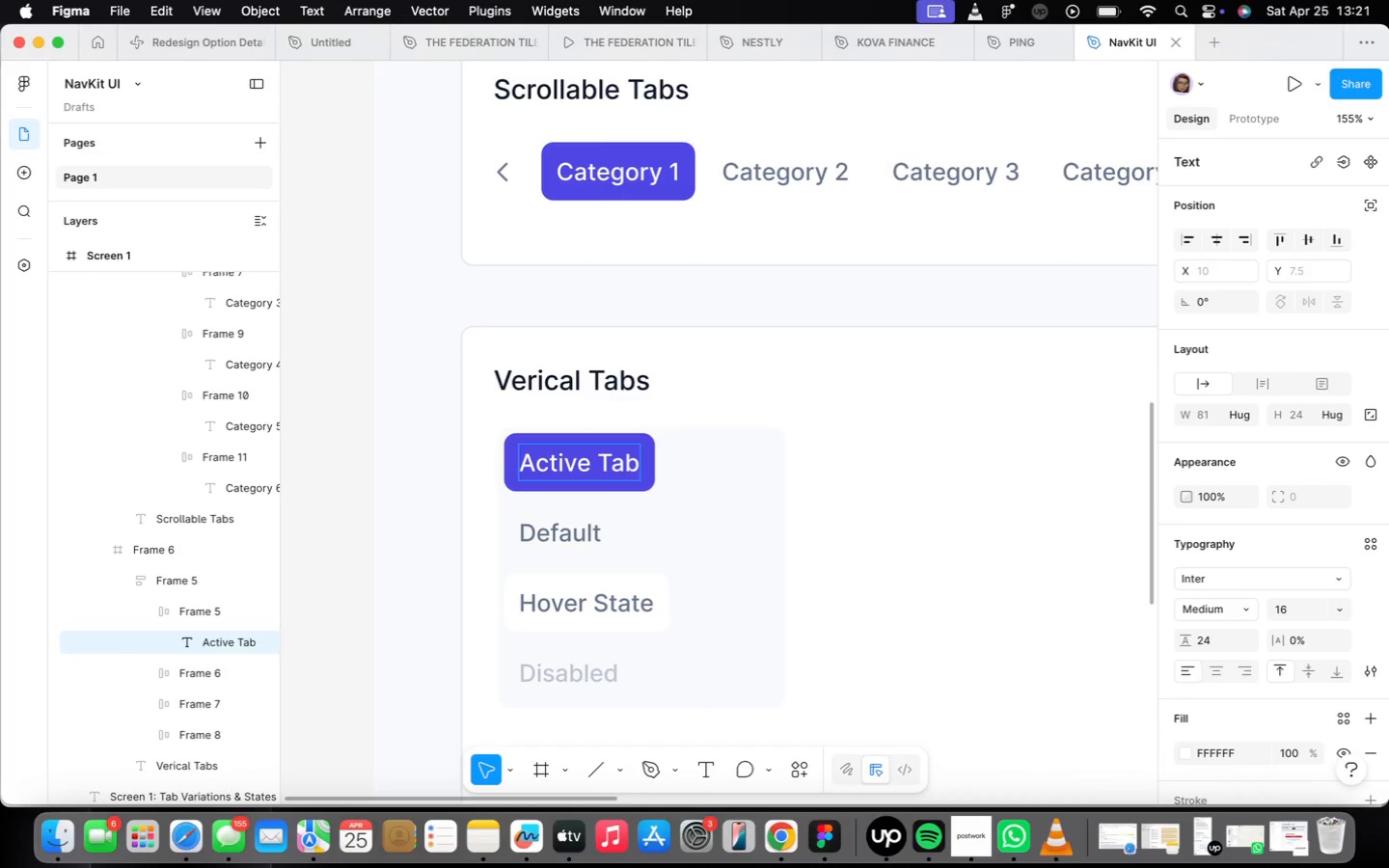 
left_click([636, 469])
 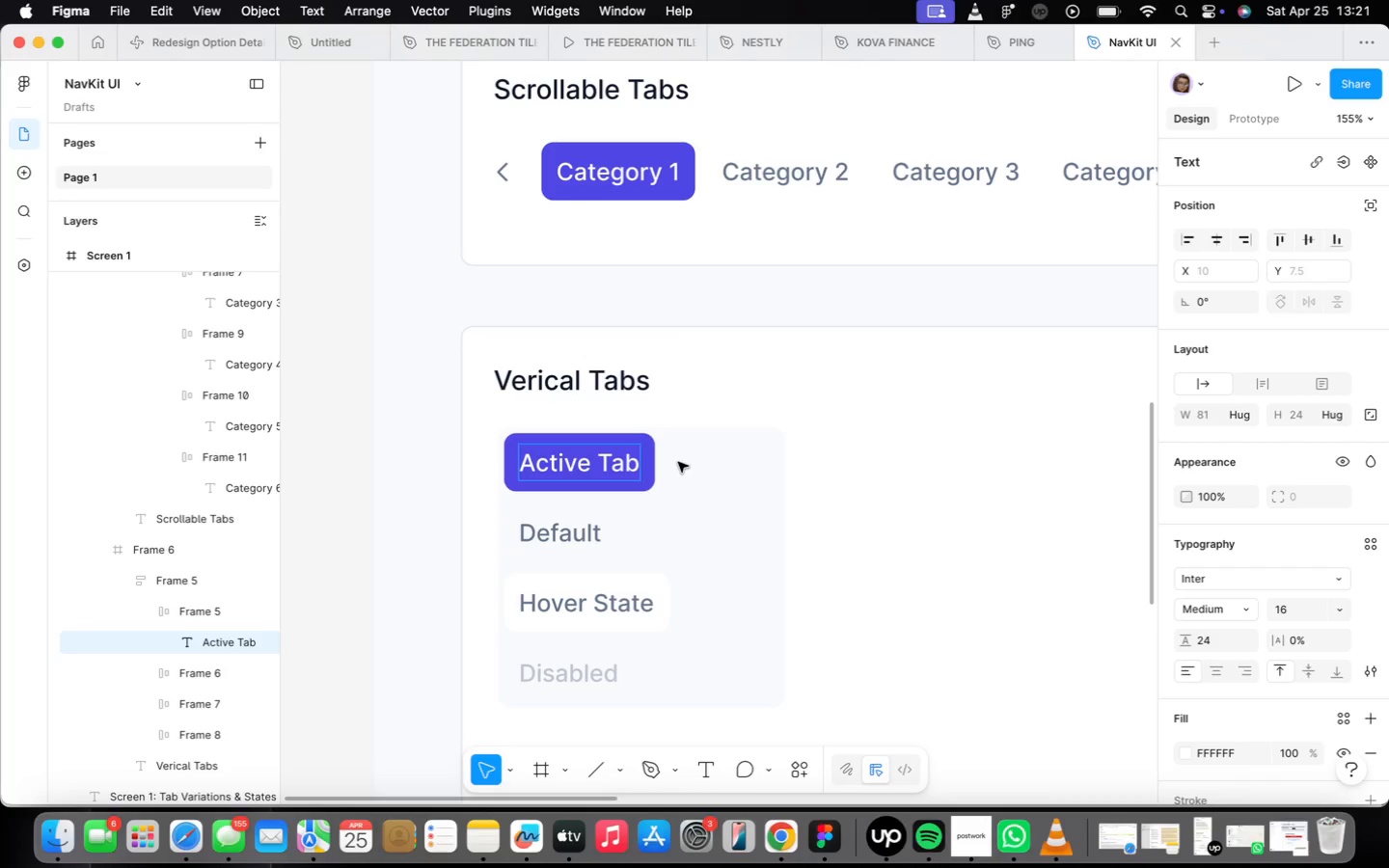 
left_click([673, 461])
 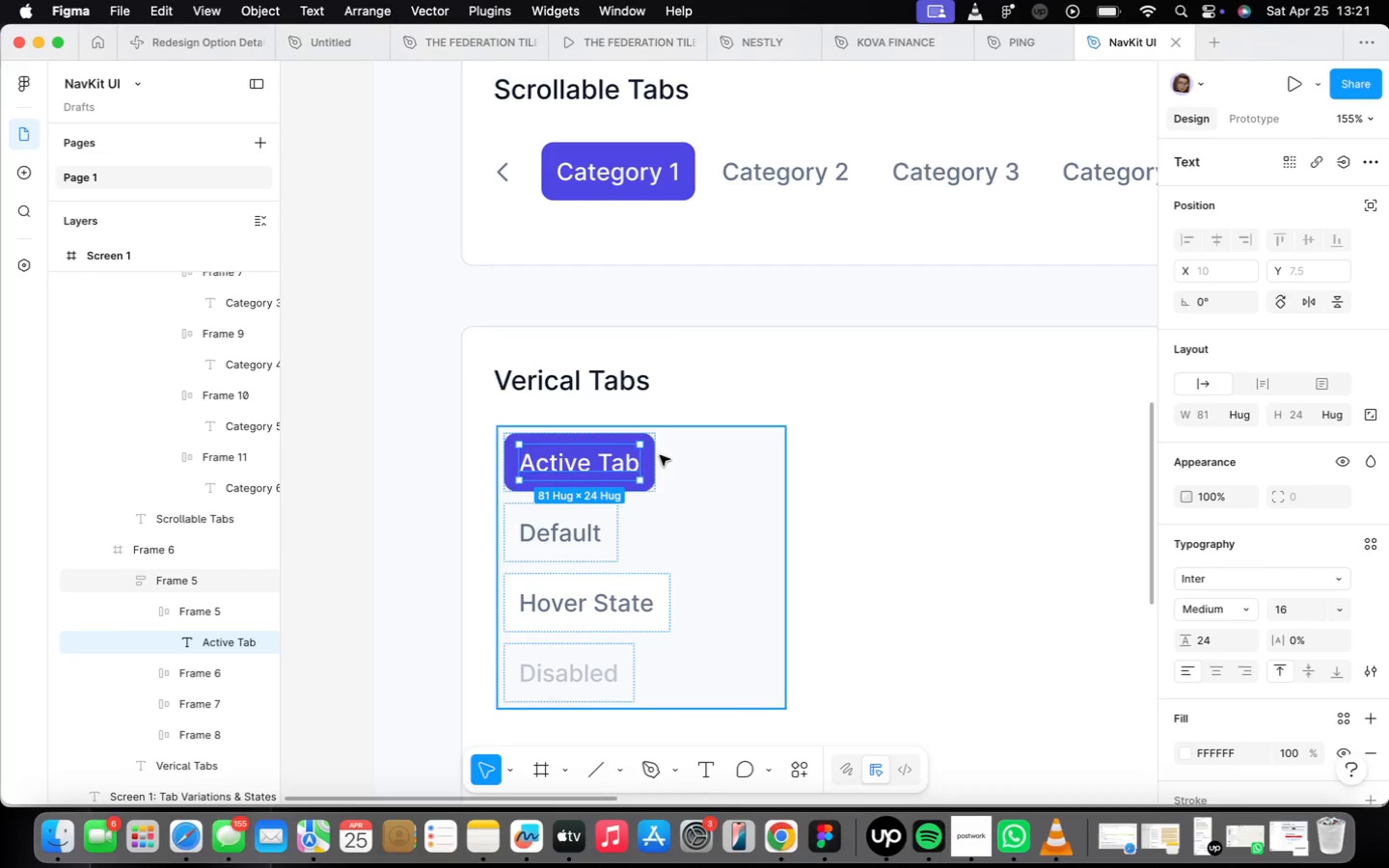 
left_click([660, 455])
 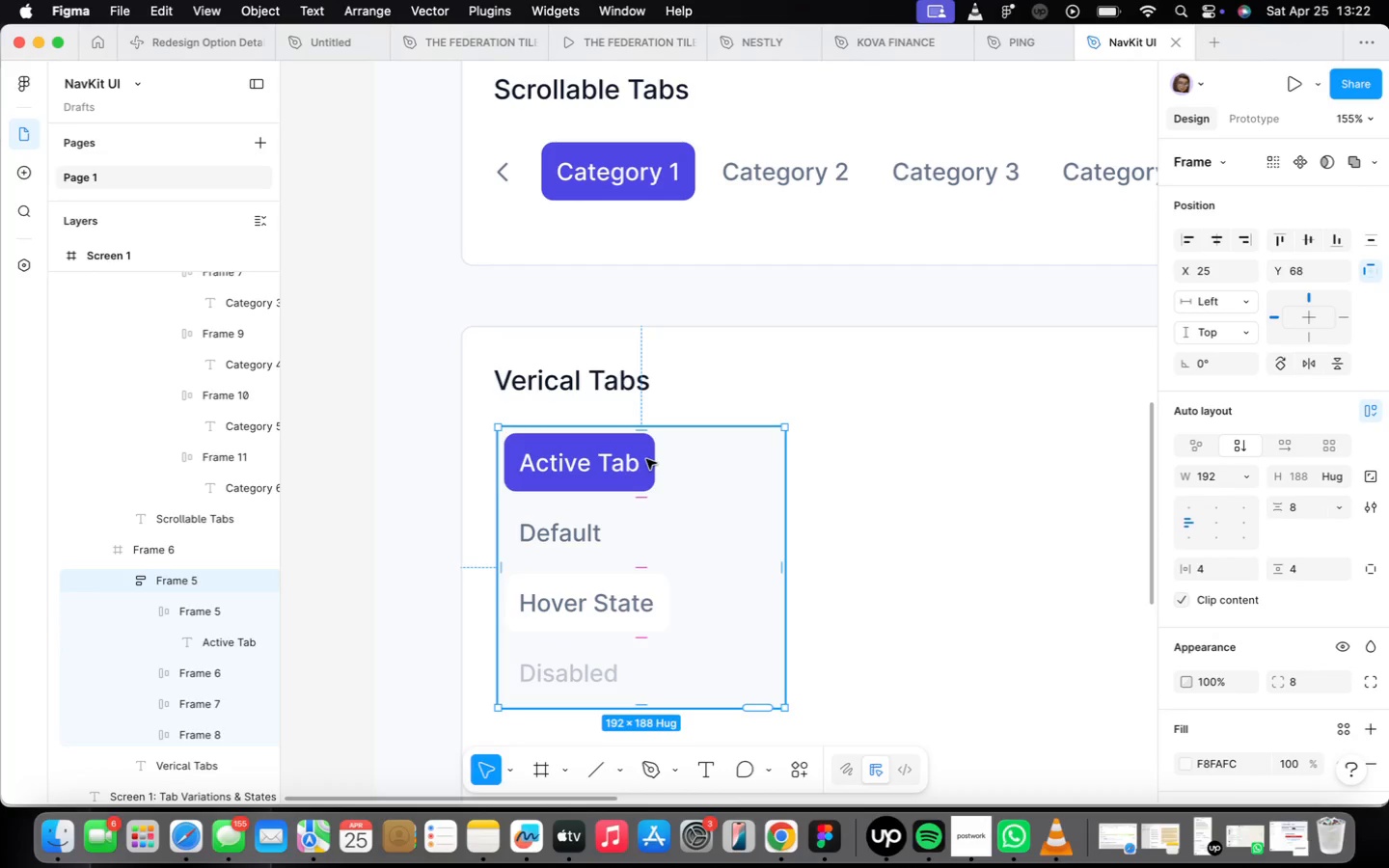 
double_click([646, 459])
 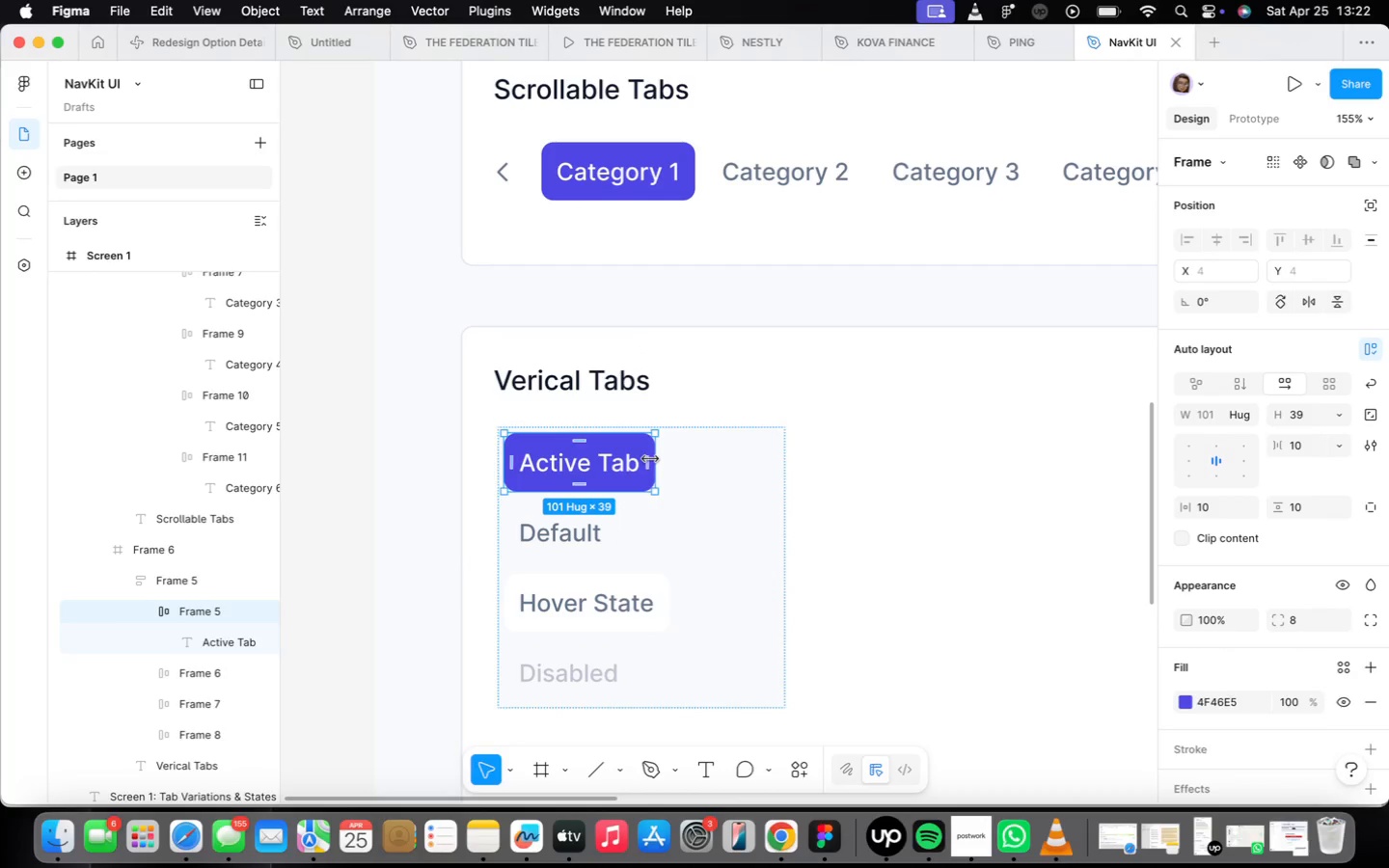 
left_click_drag(start_coordinate=[650, 459], to_coordinate=[799, 477])
 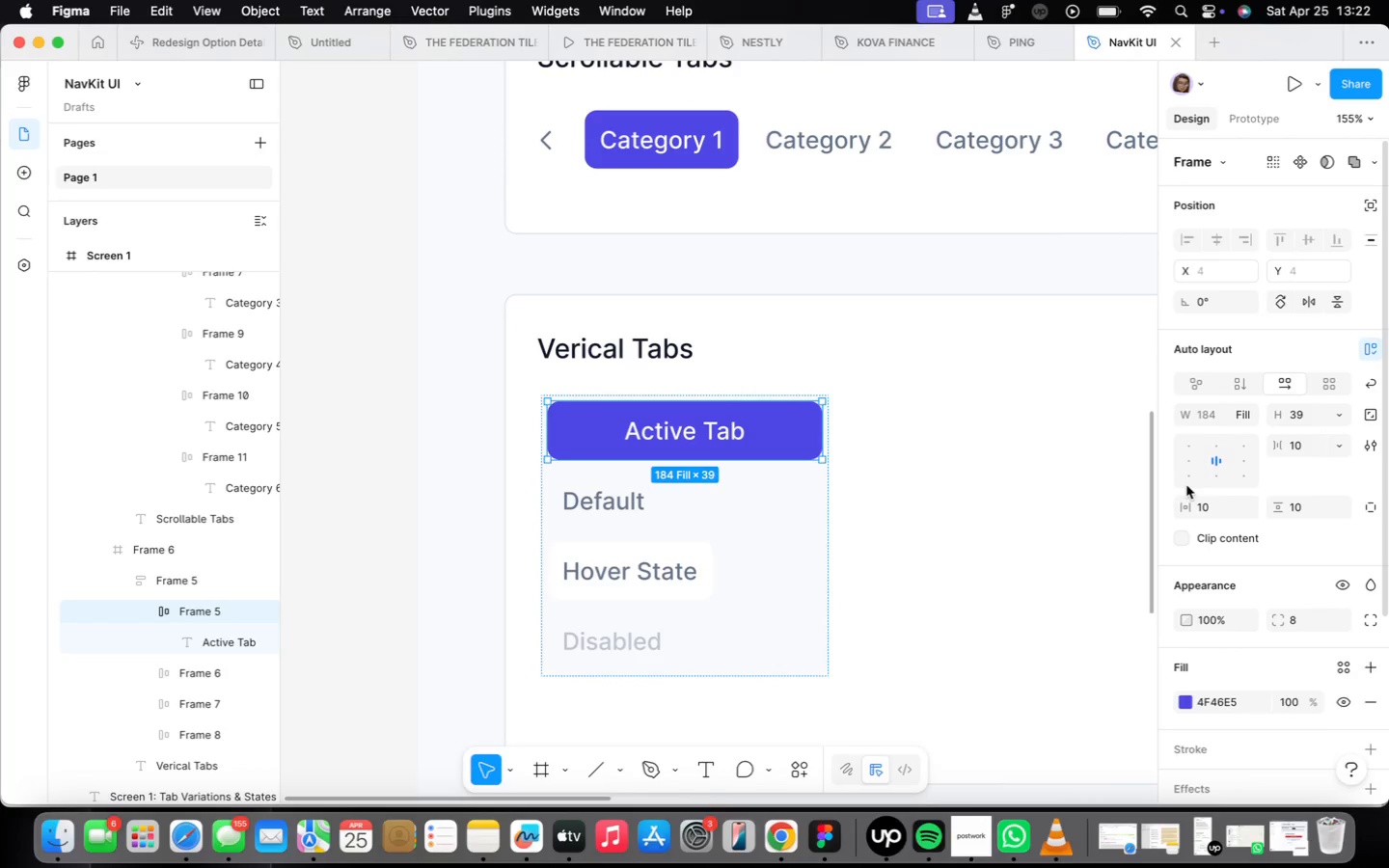 
left_click([1185, 465])
 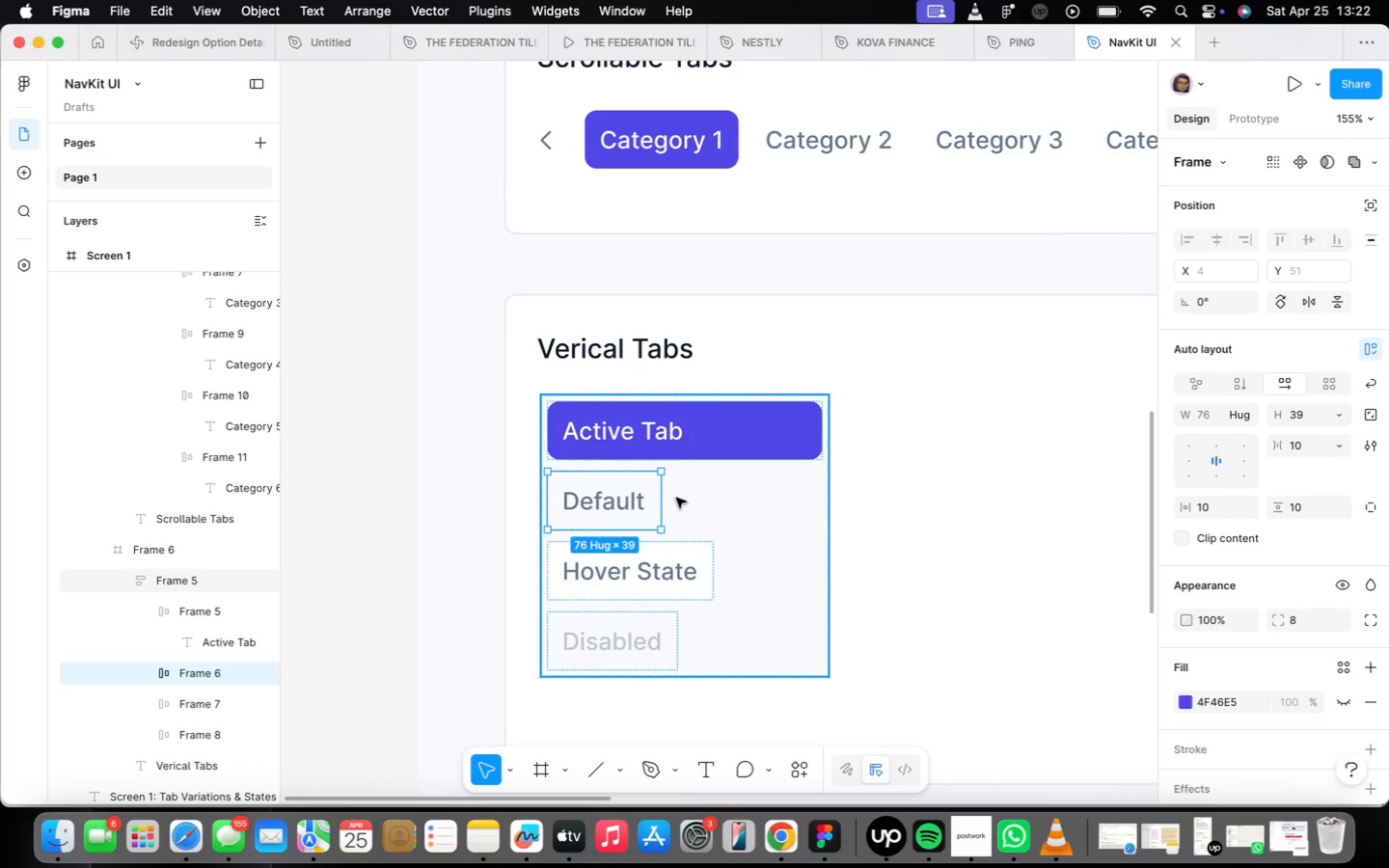 
left_click_drag(start_coordinate=[660, 500], to_coordinate=[818, 494])
 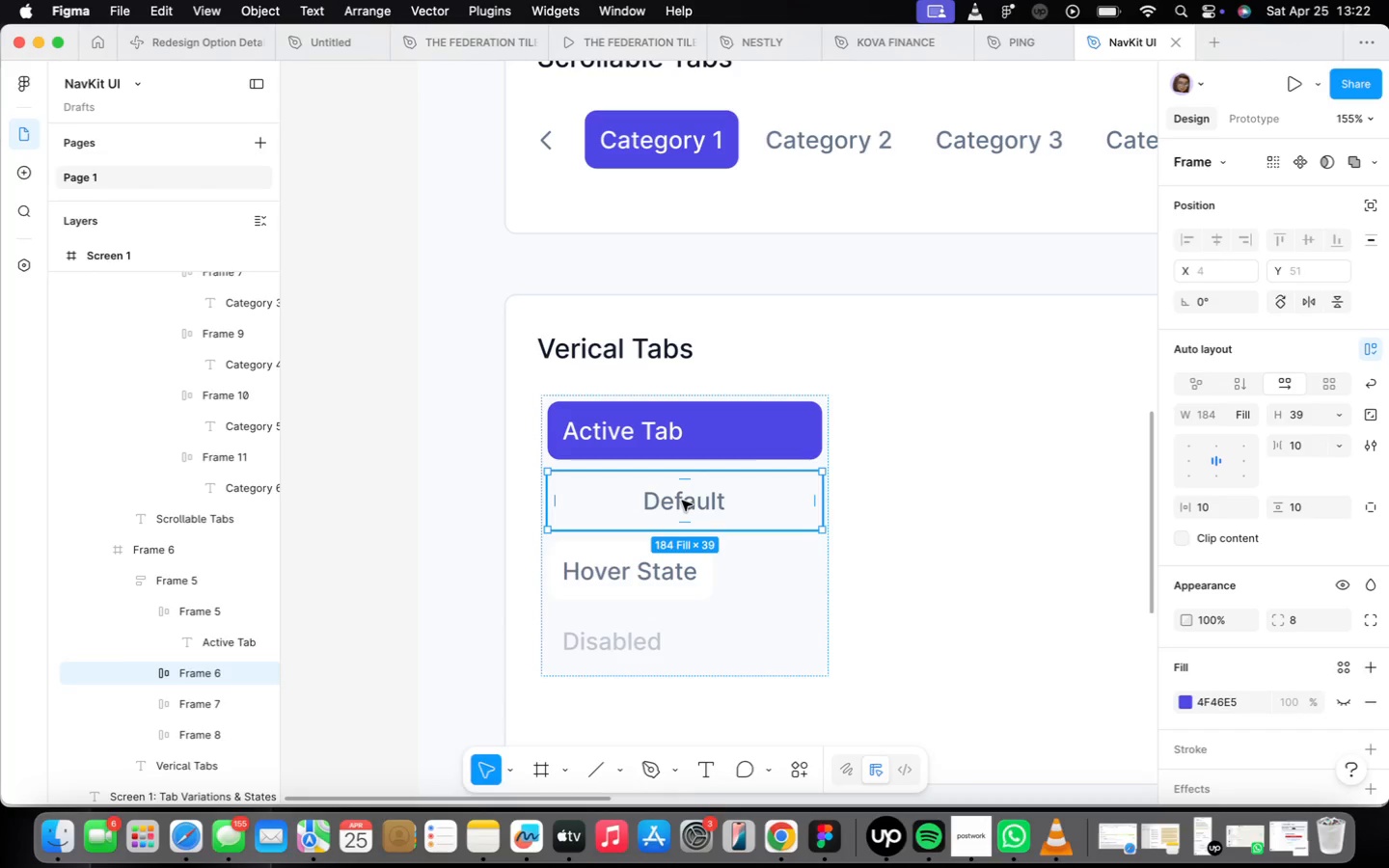 
double_click([682, 500])
 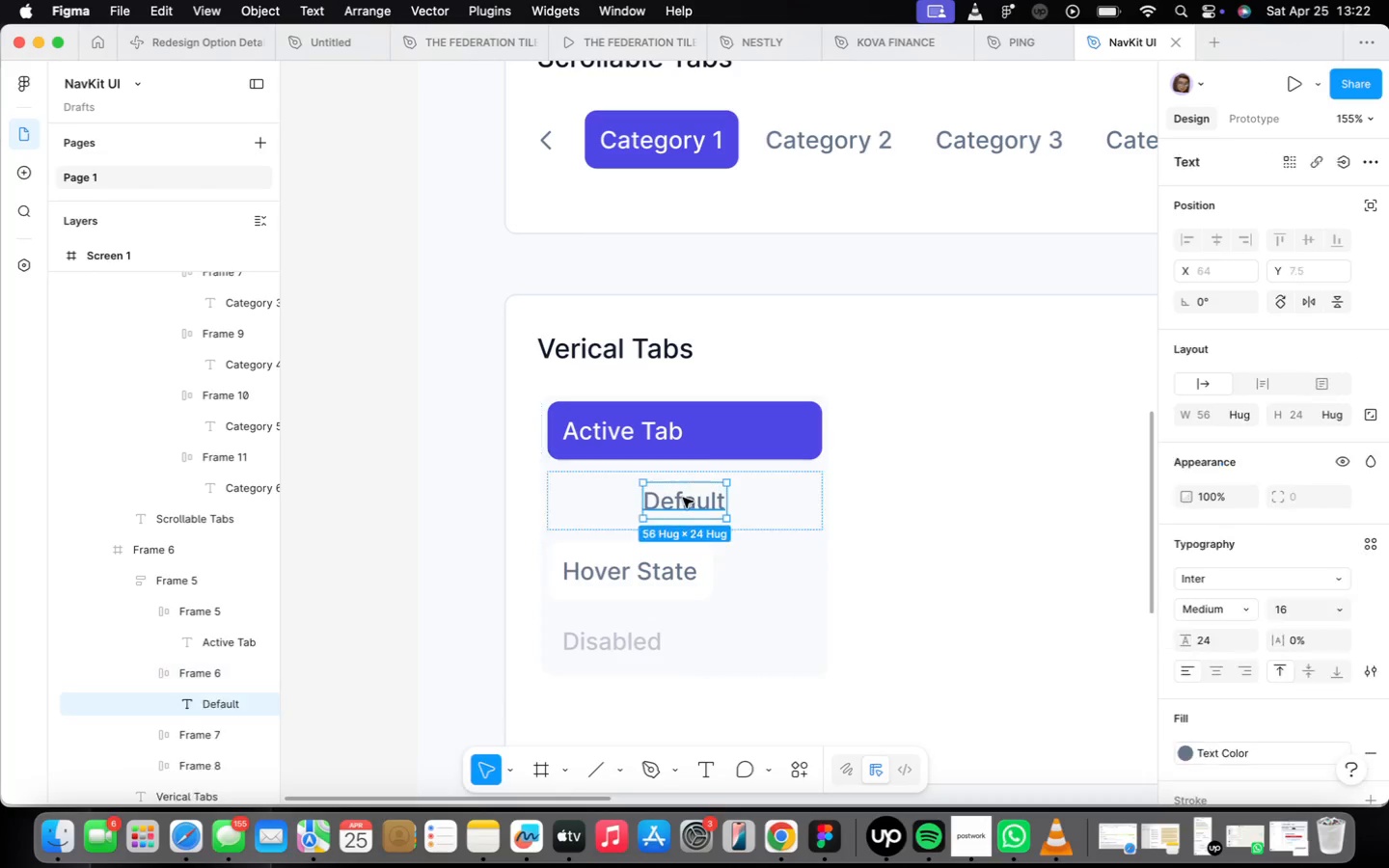 
triple_click([682, 500])
 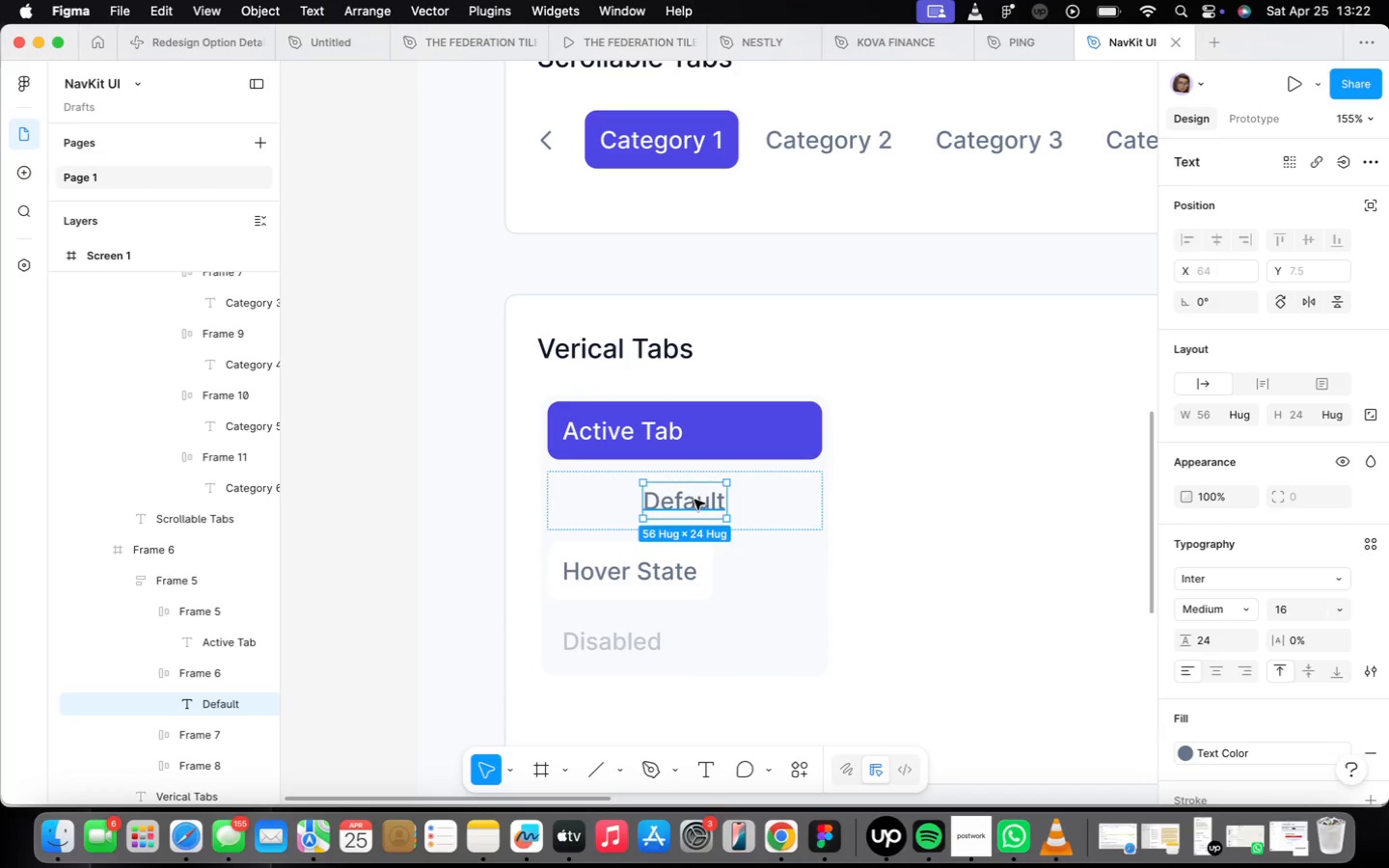 
left_click([694, 500])
 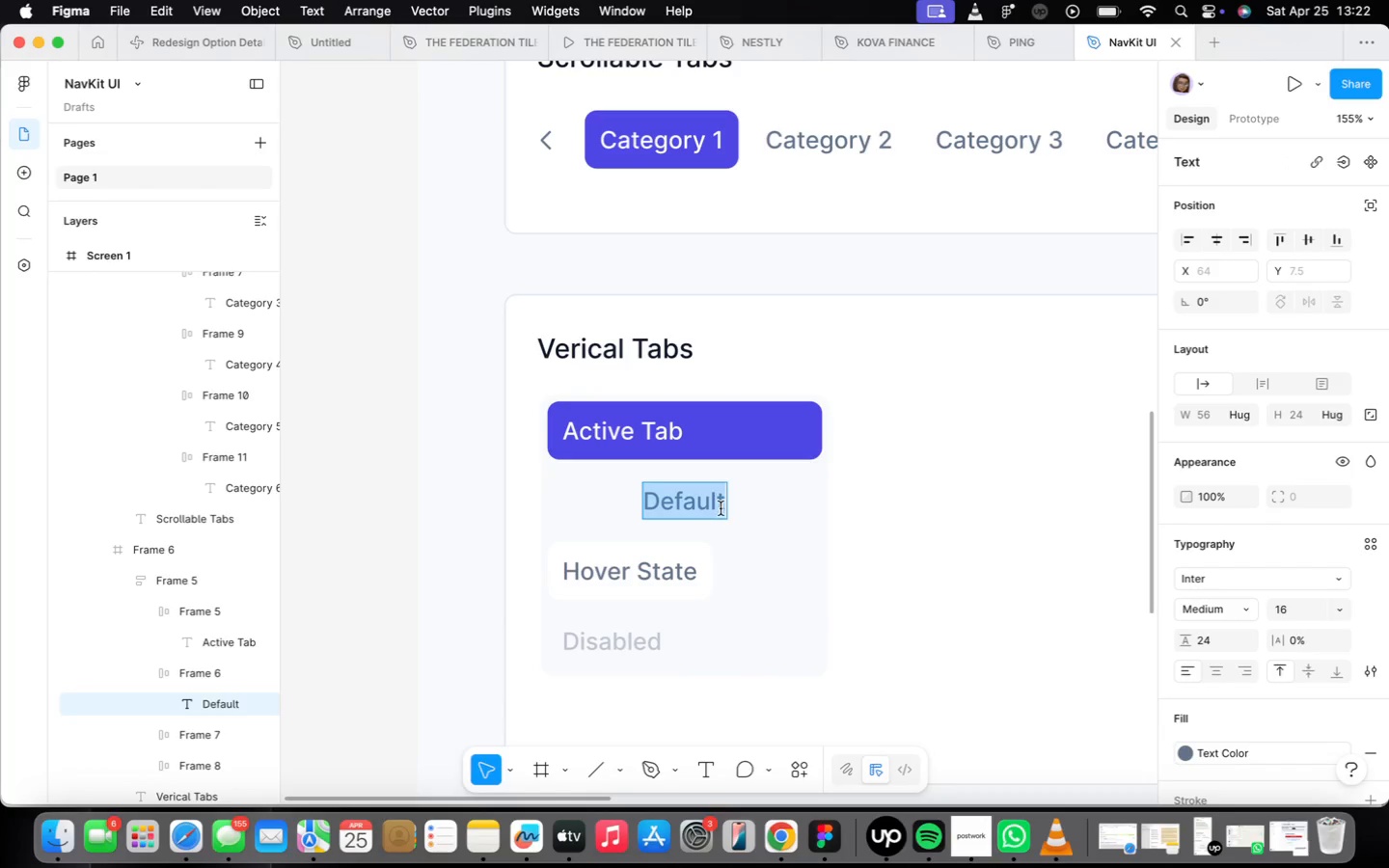 
left_click([721, 508])
 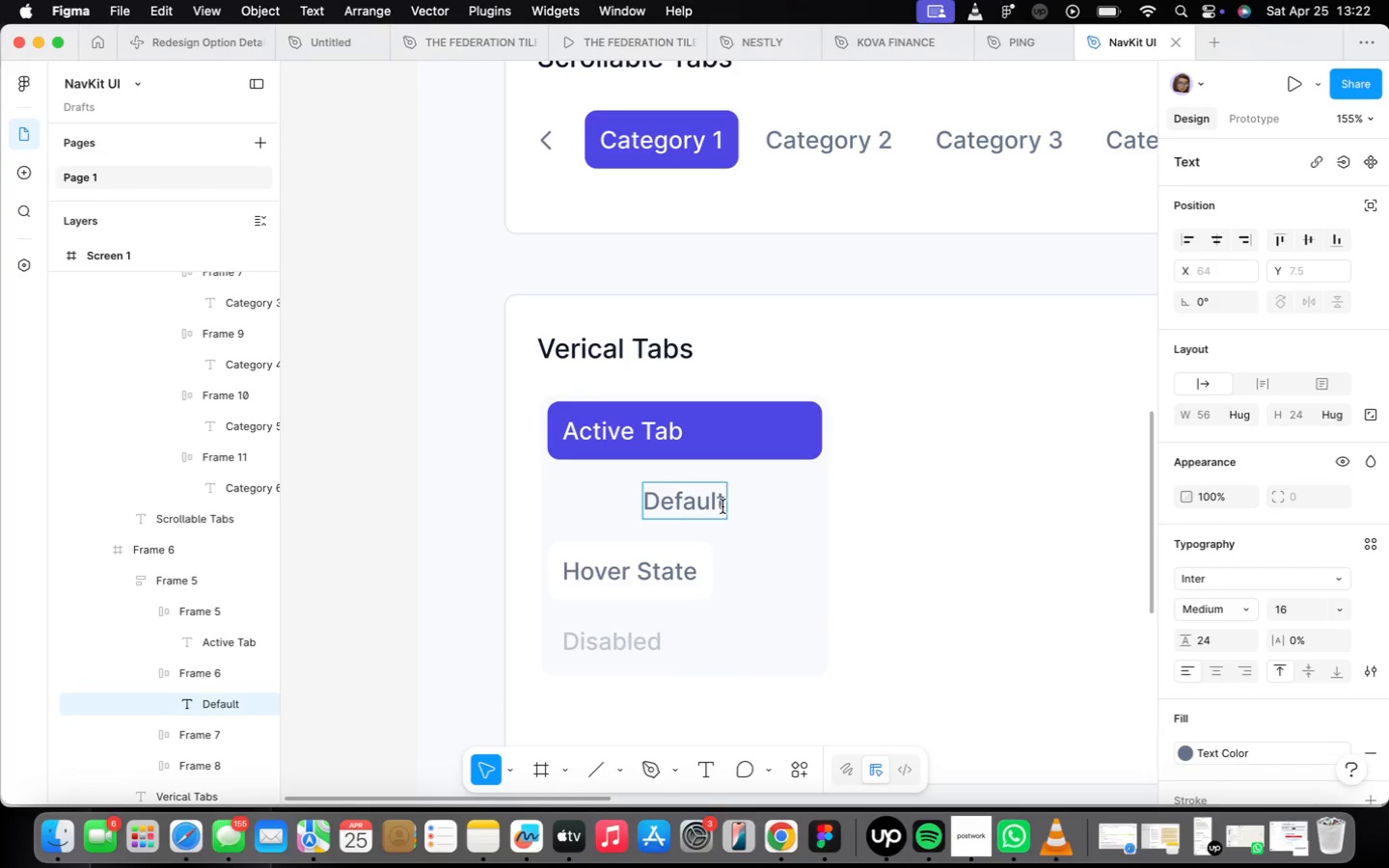 
key(ArrowRight)
 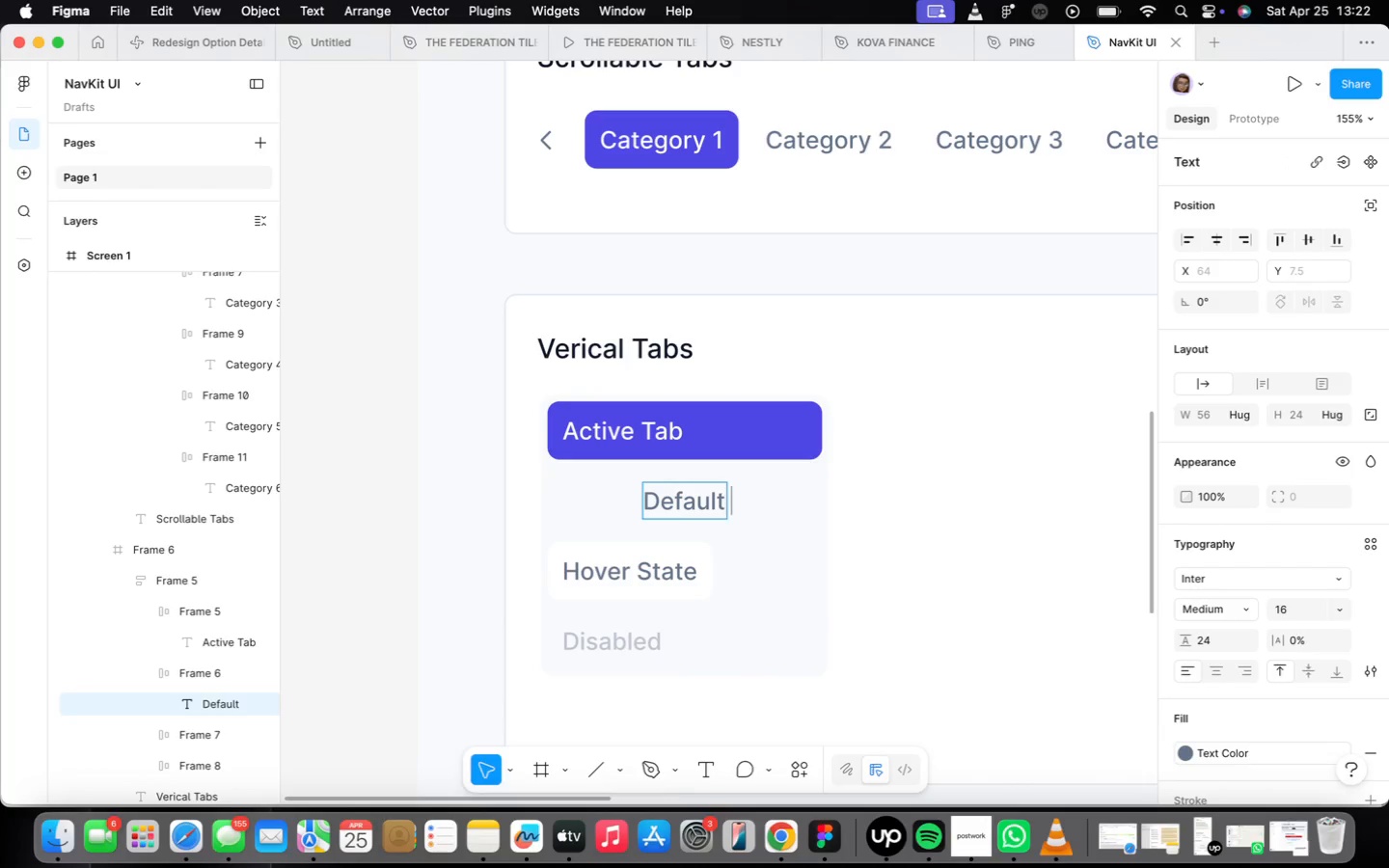 
type( Tab)
 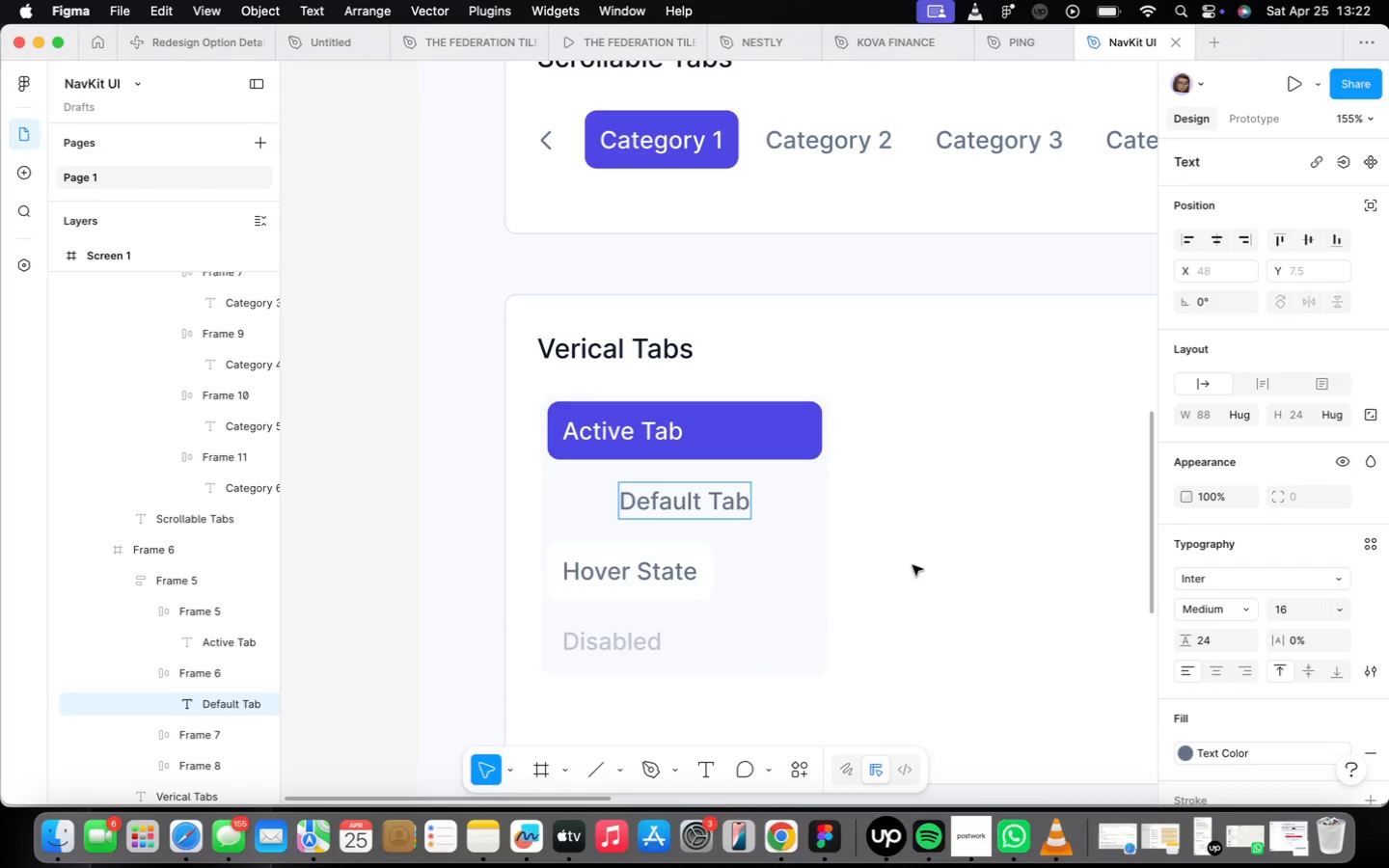 
left_click([929, 570])
 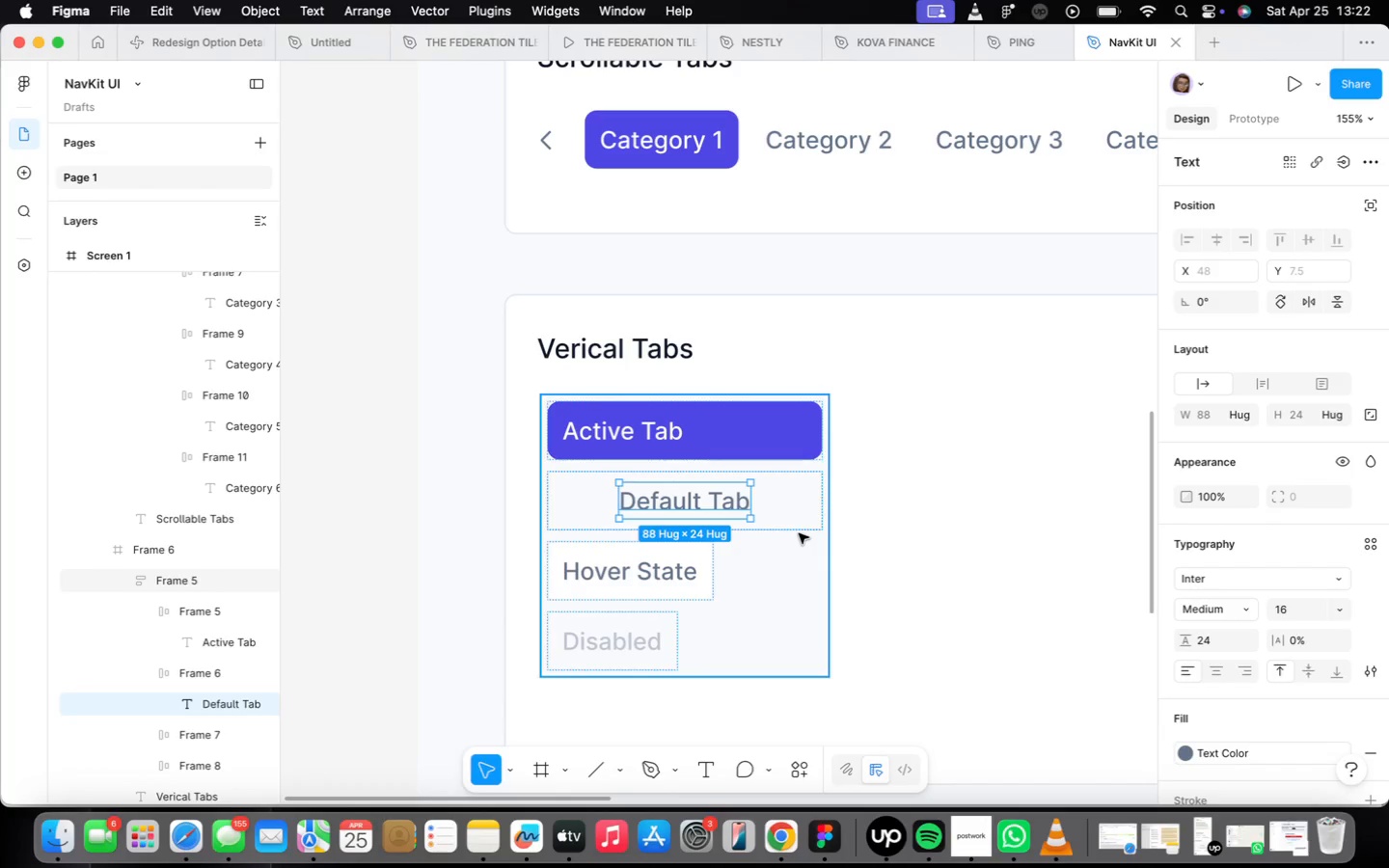 
left_click([799, 528])
 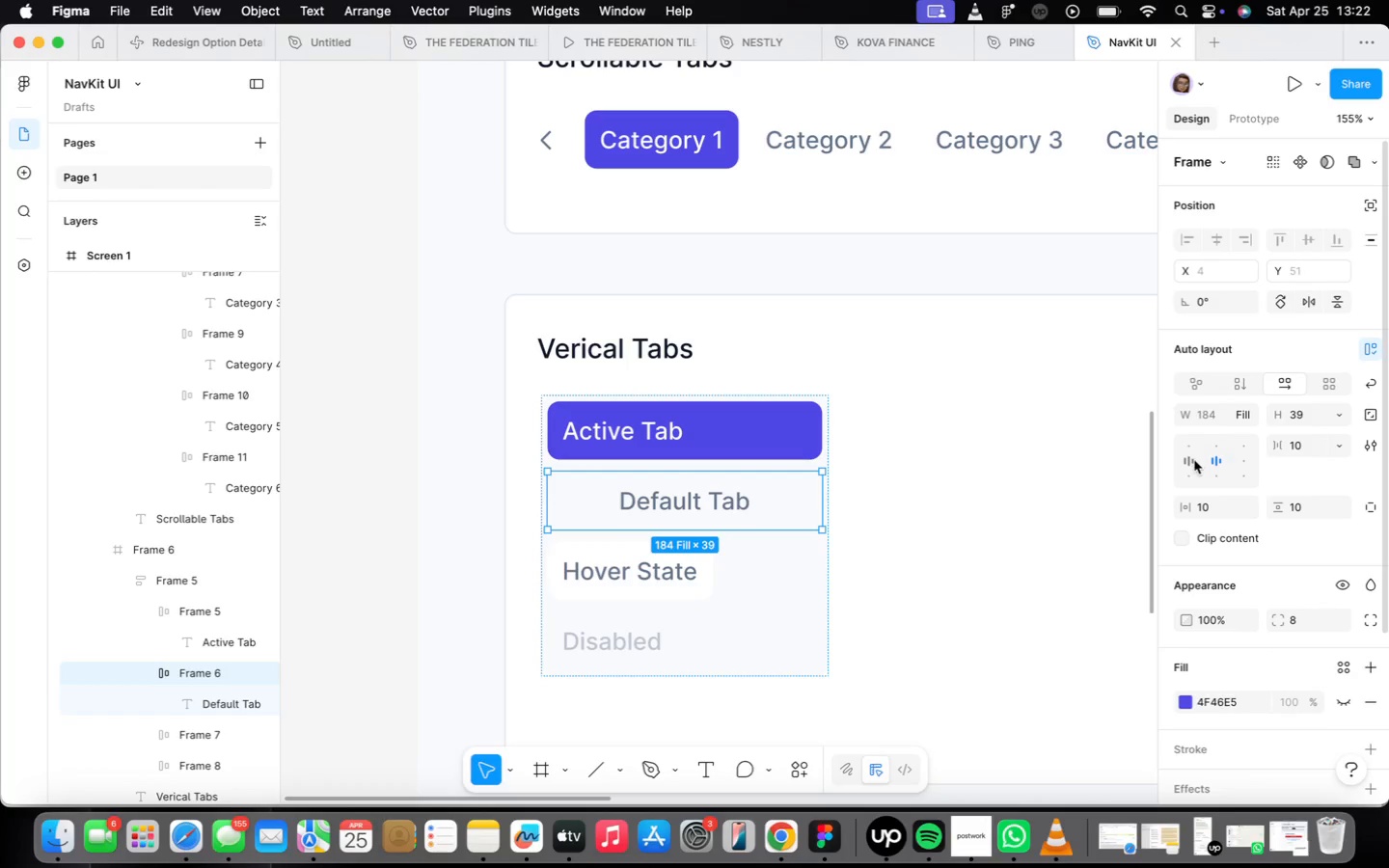 
left_click([1193, 464])
 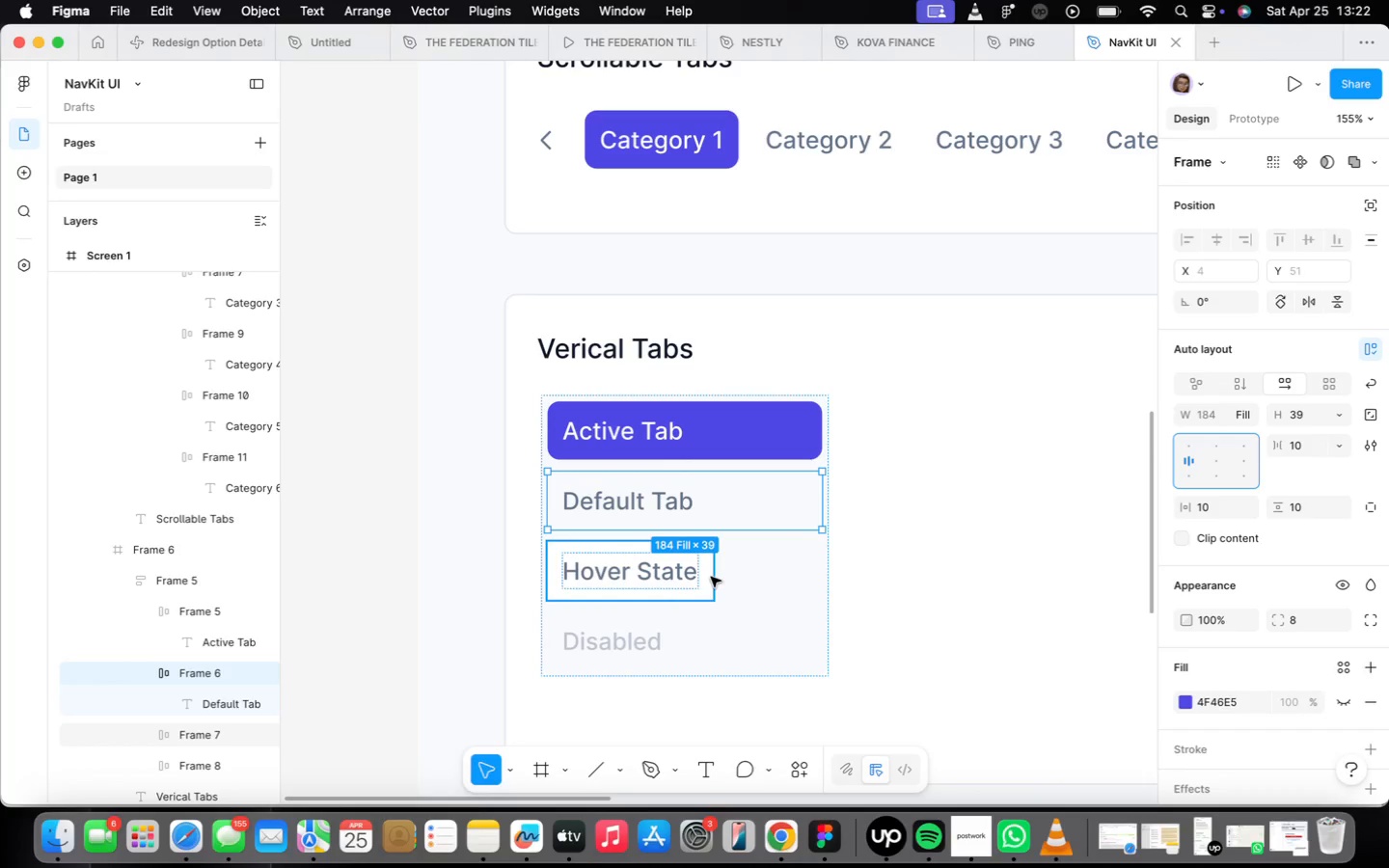 
left_click_drag(start_coordinate=[712, 576], to_coordinate=[839, 575])
 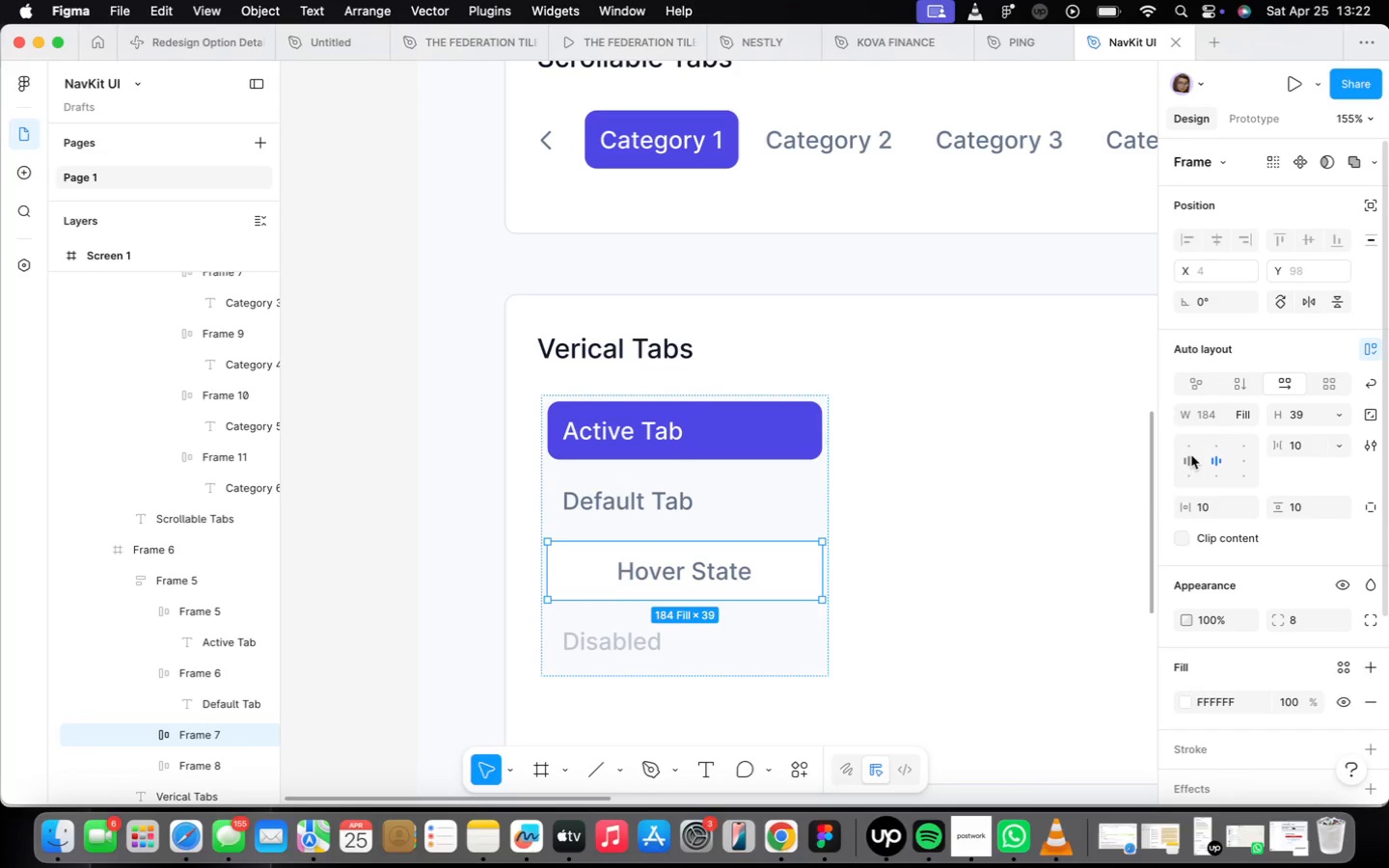 
left_click([1193, 455])
 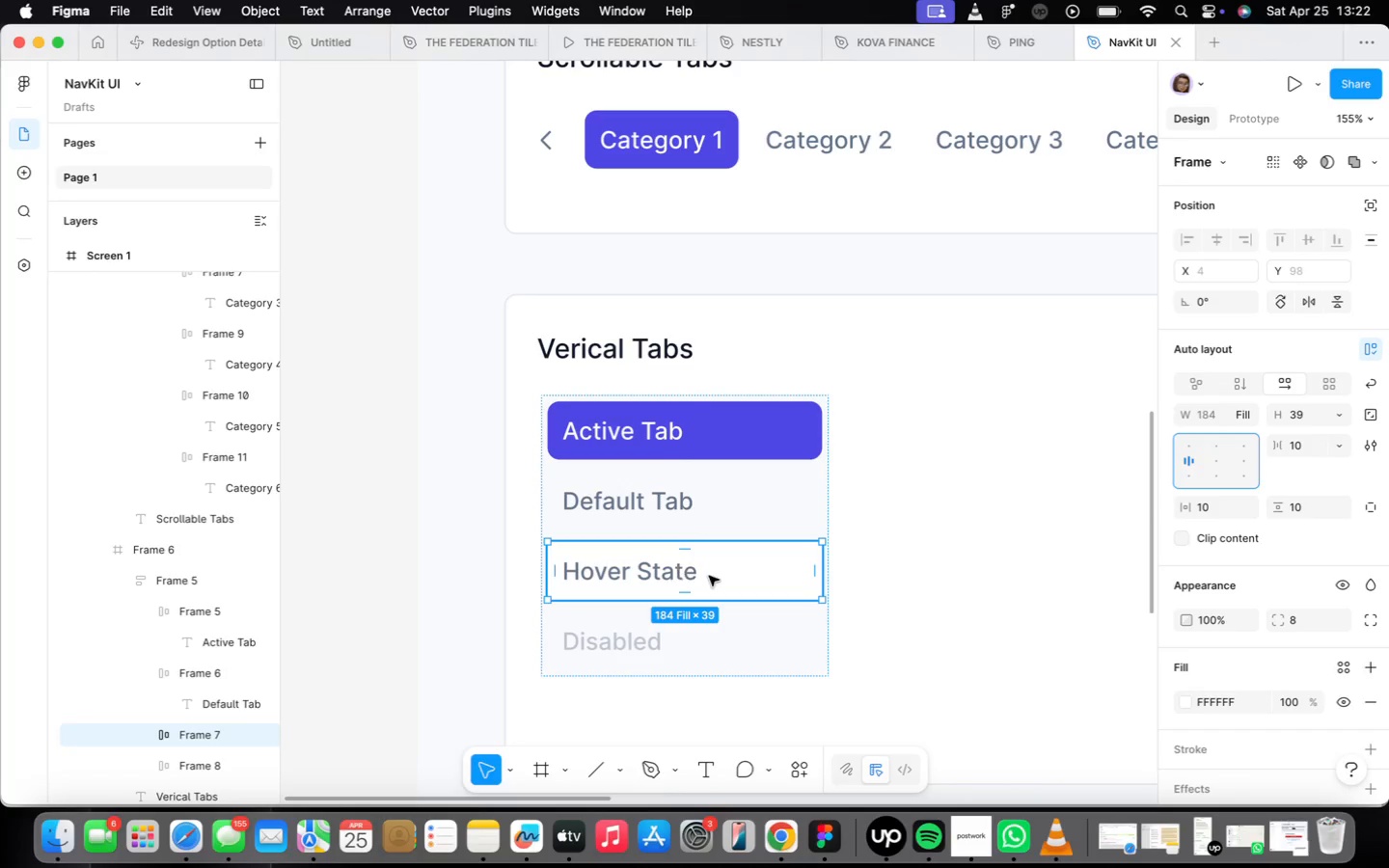 
left_click([640, 633])
 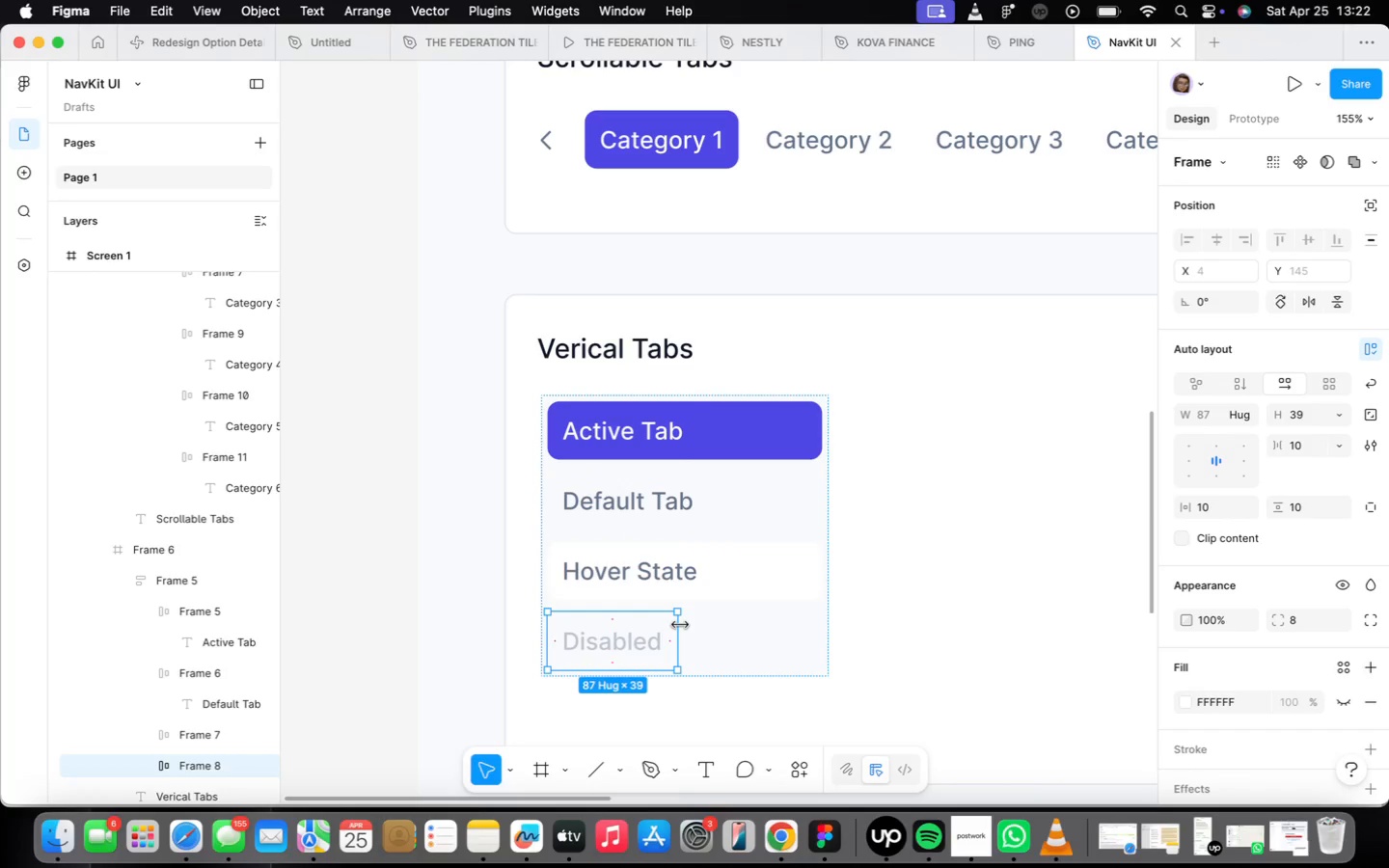 
left_click_drag(start_coordinate=[680, 625], to_coordinate=[827, 653])
 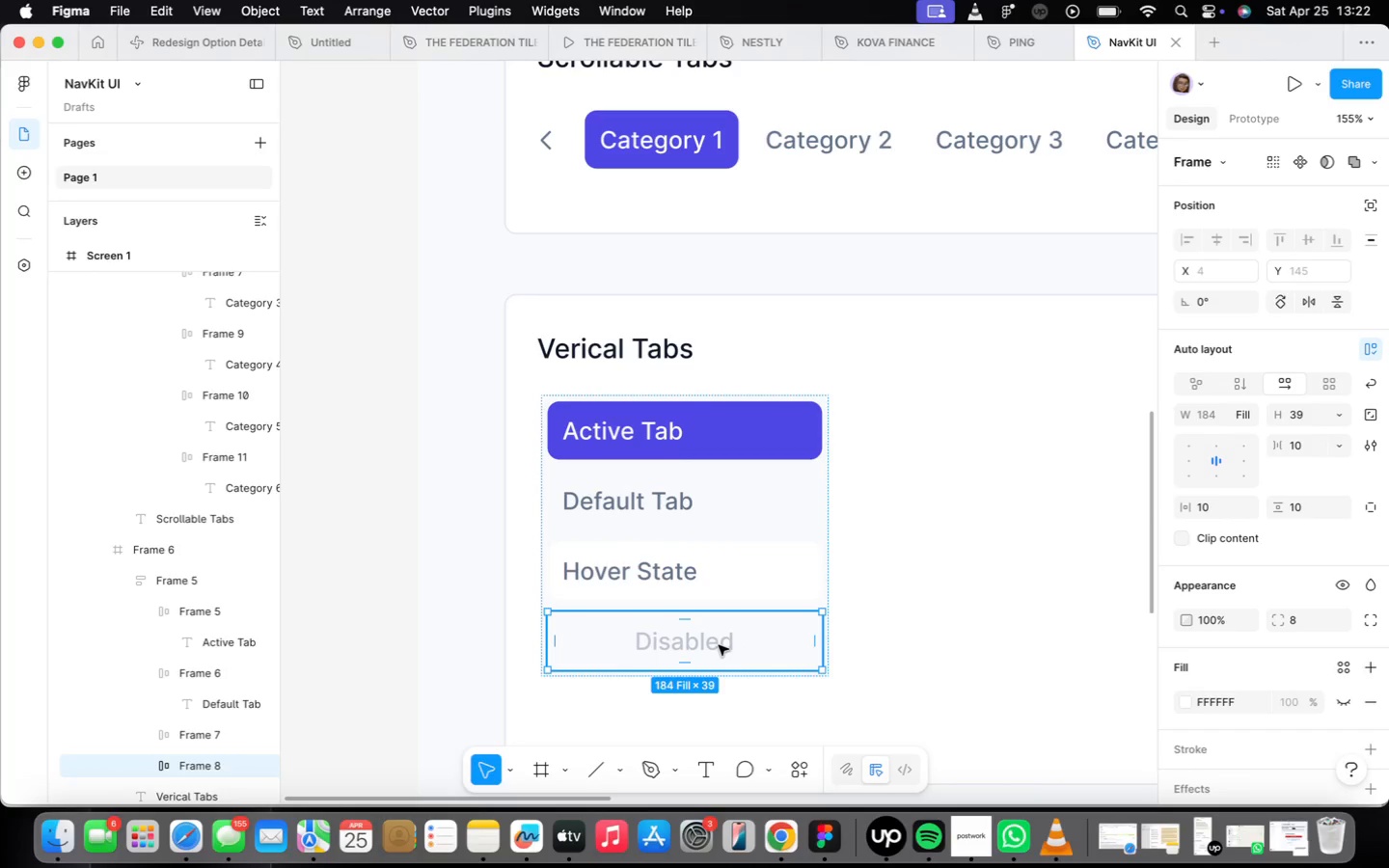 
double_click([719, 645])
 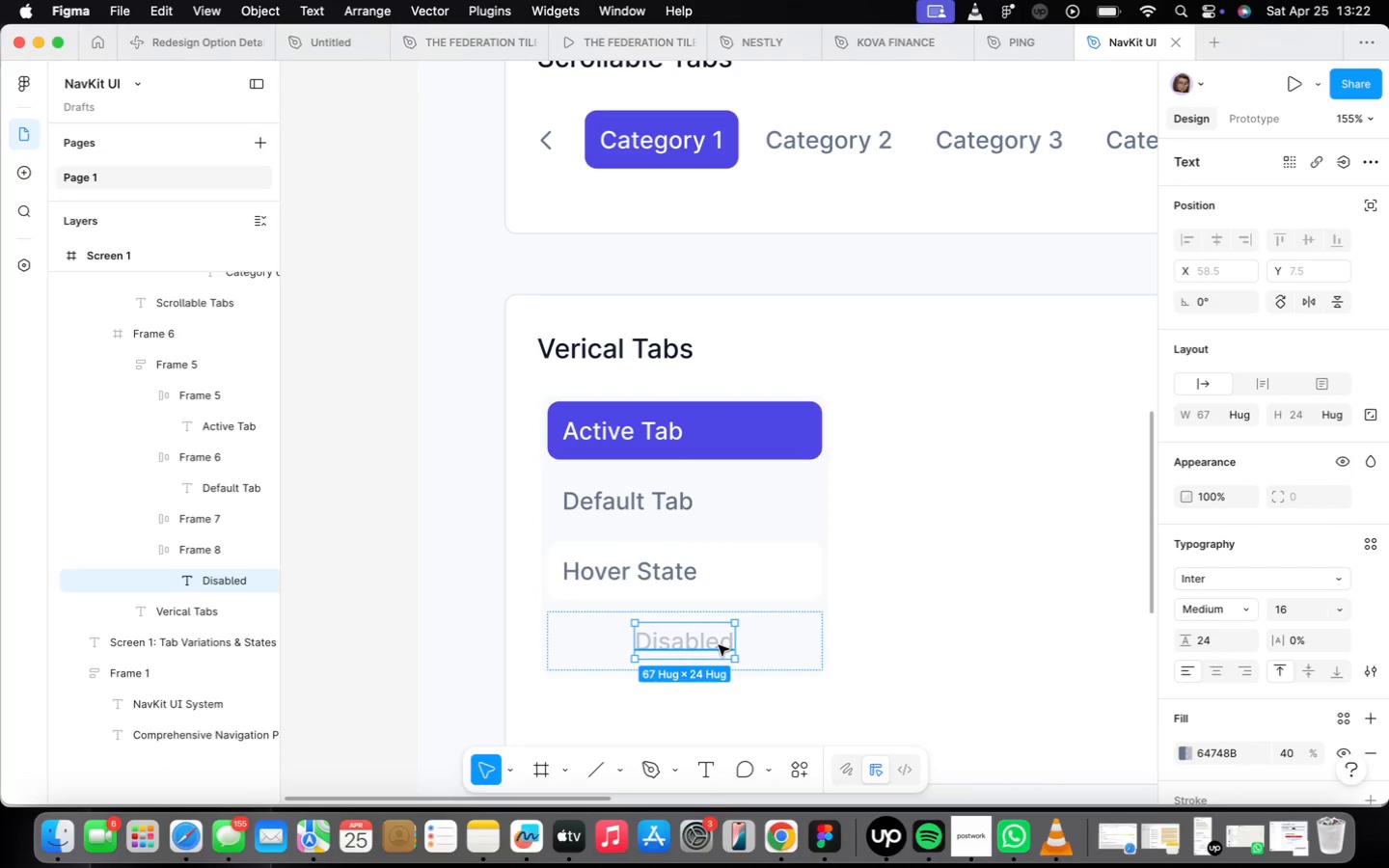 
triple_click([719, 645])
 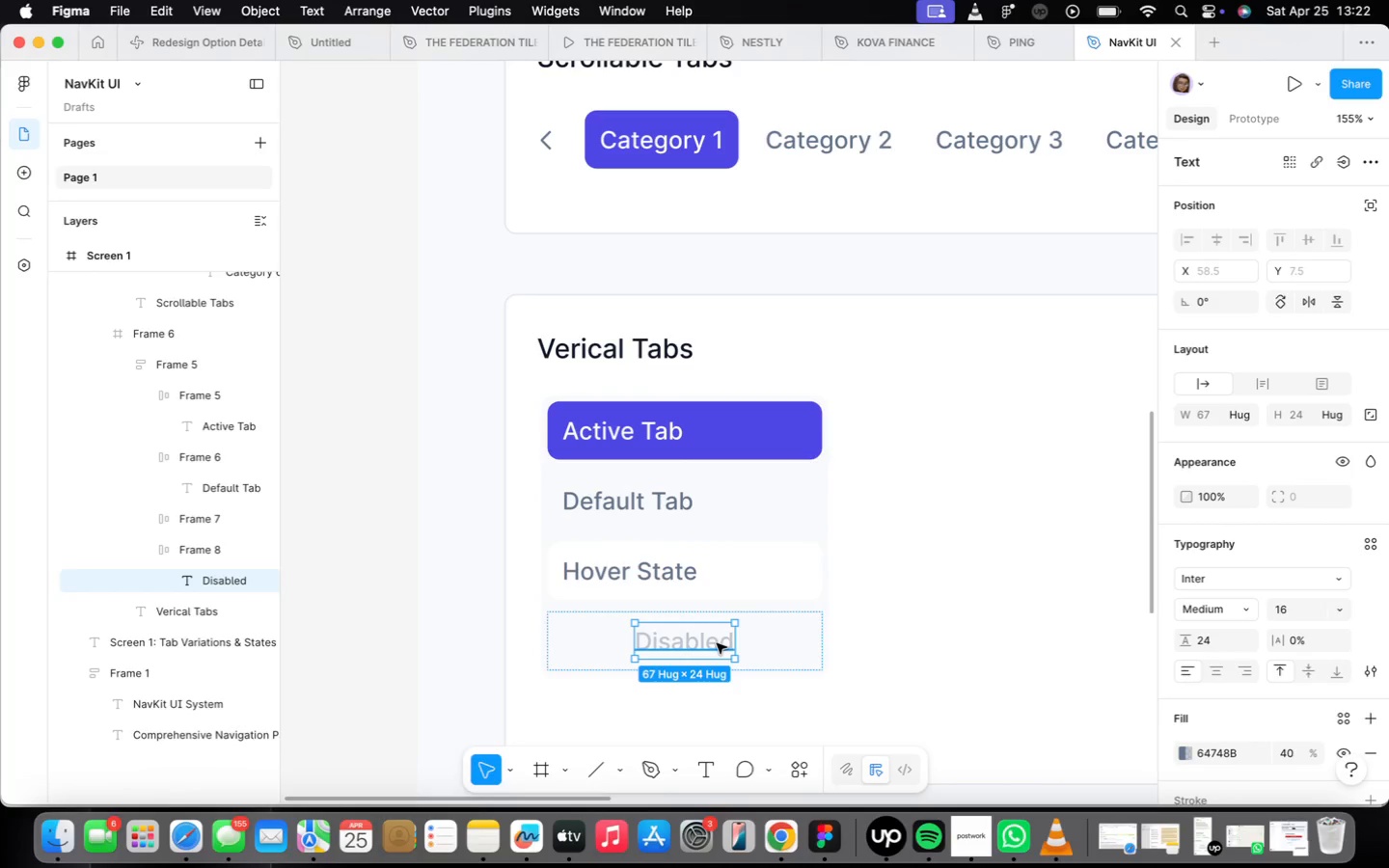 
triple_click([717, 643])
 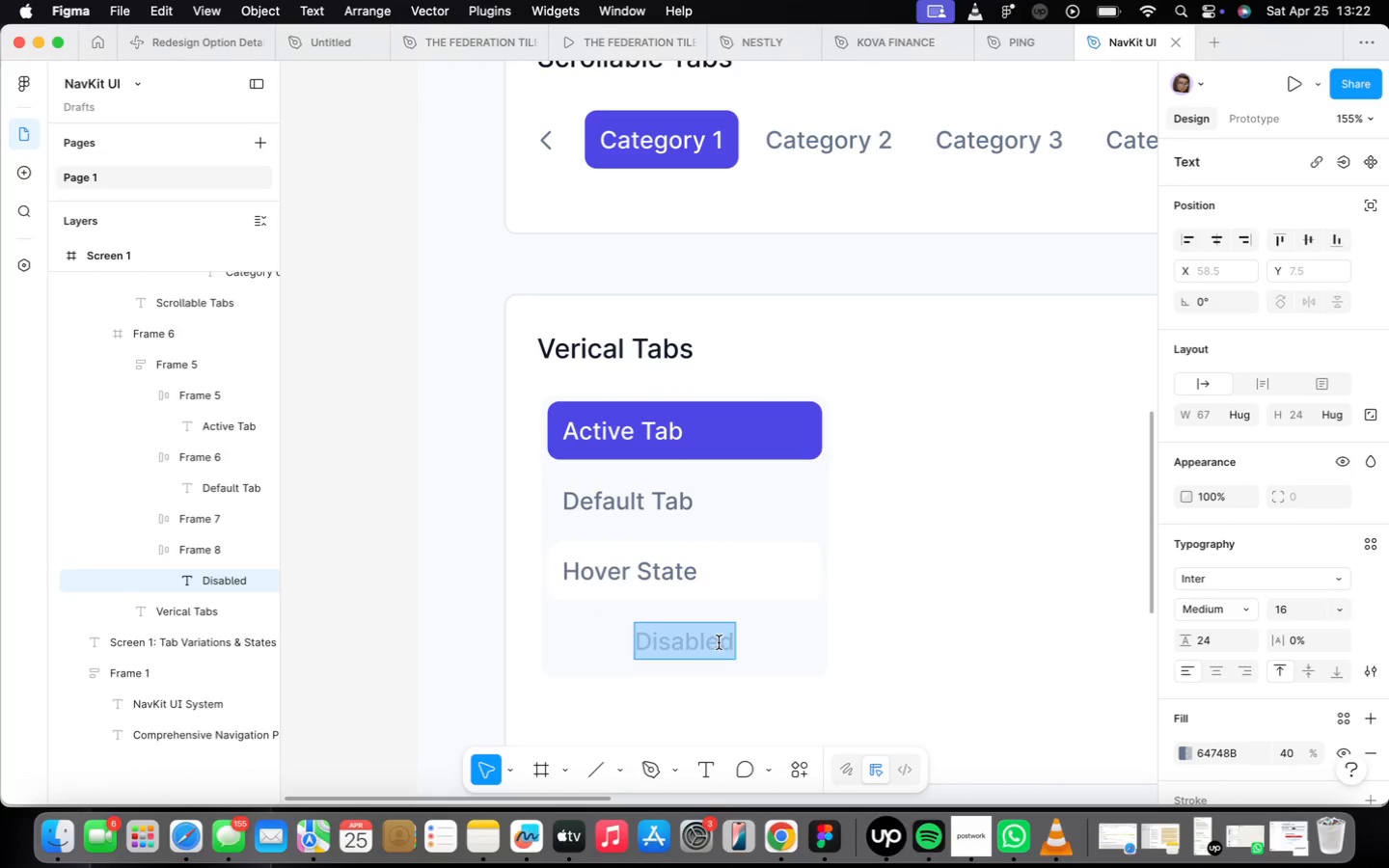 
left_click([719, 642])
 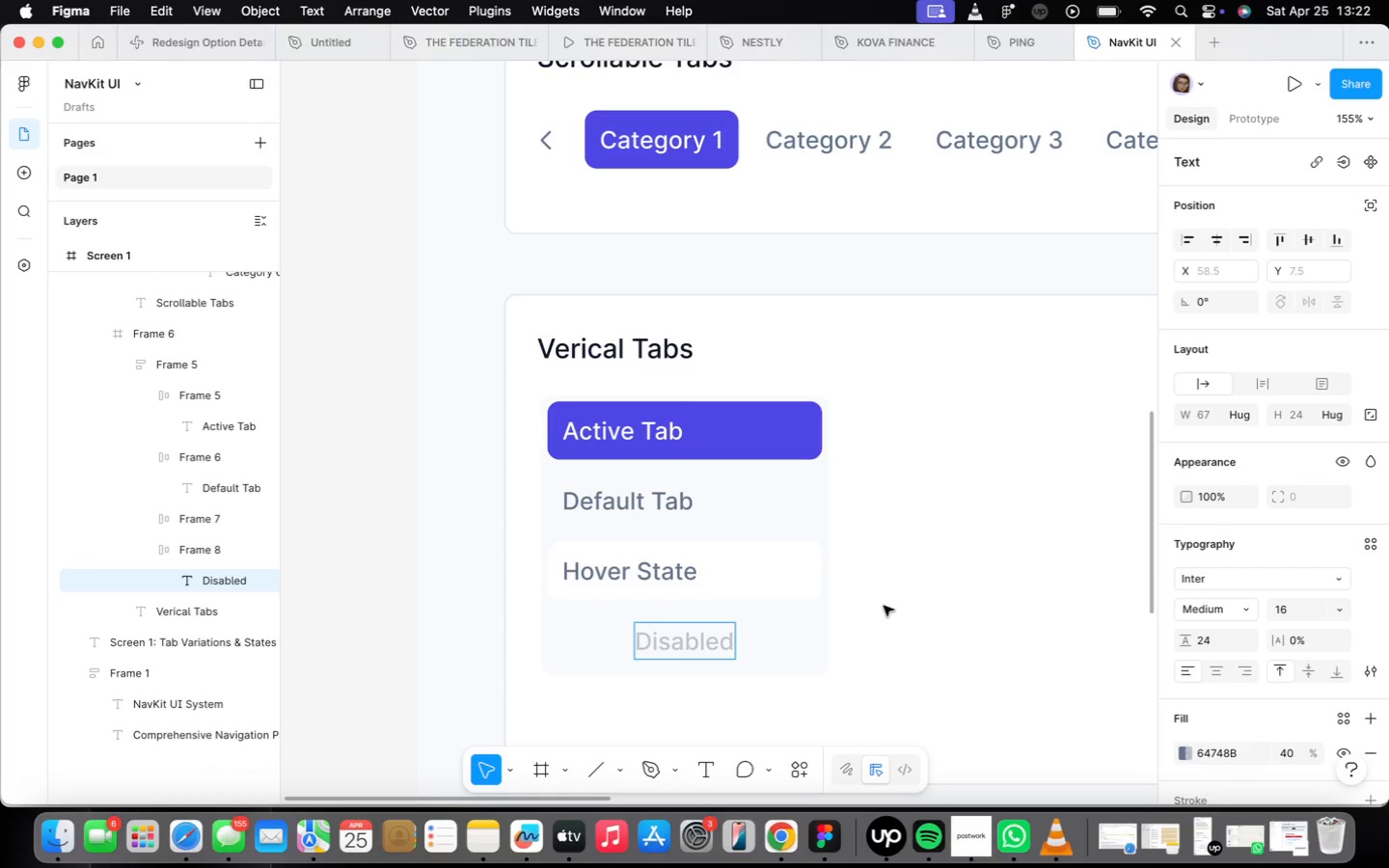 
key(ArrowRight)
 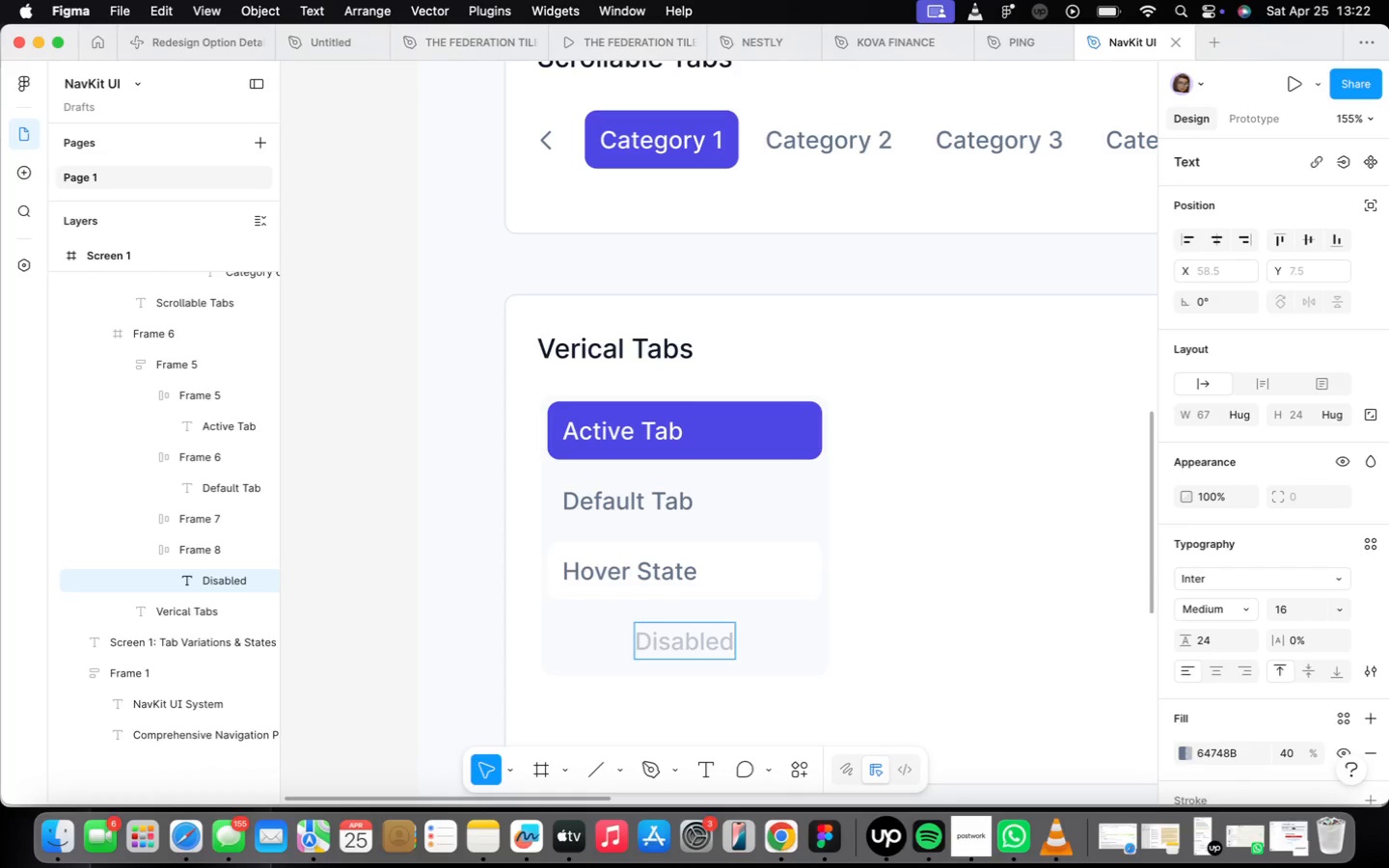 
type( Tab)
 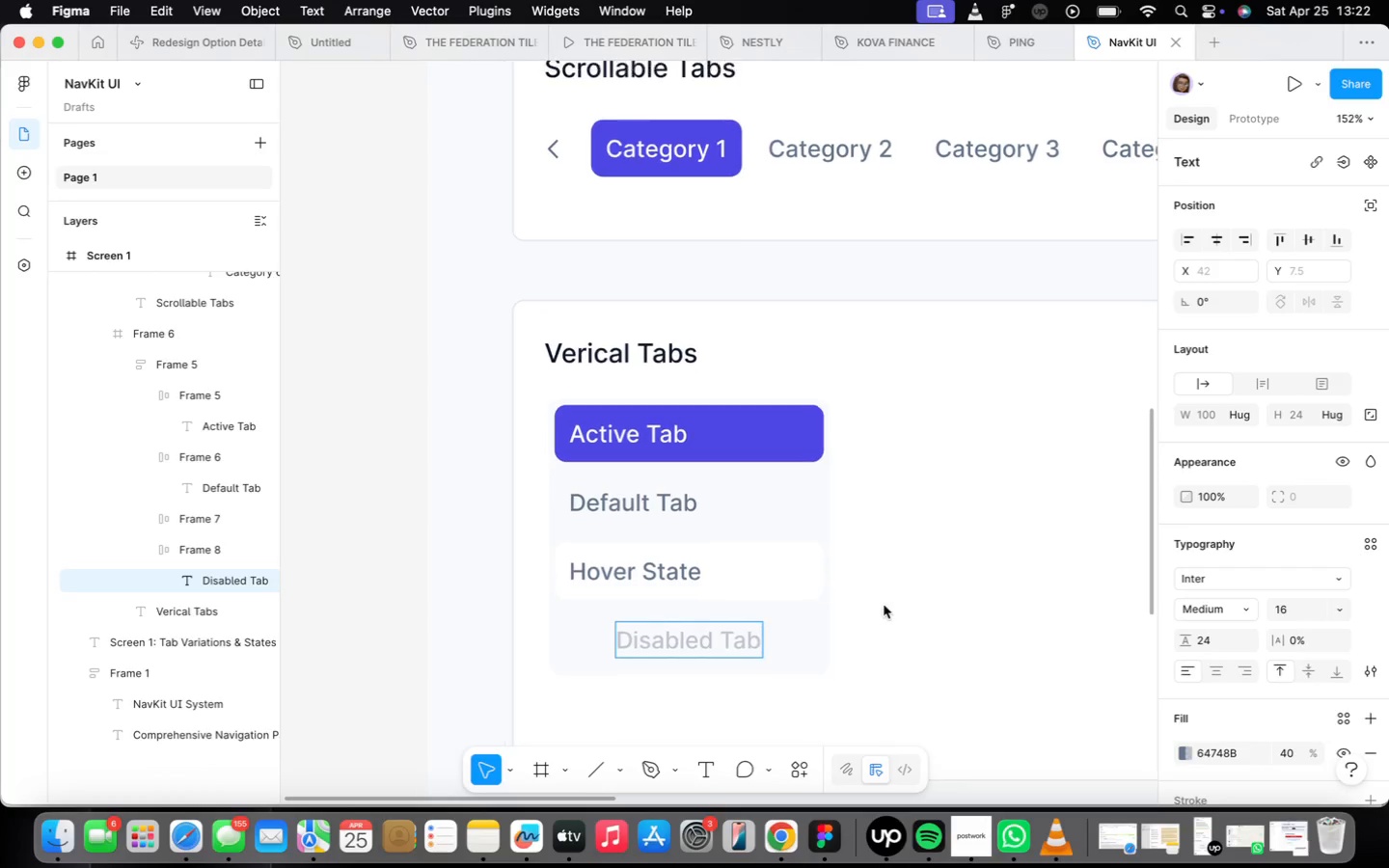 
left_click([994, 605])
 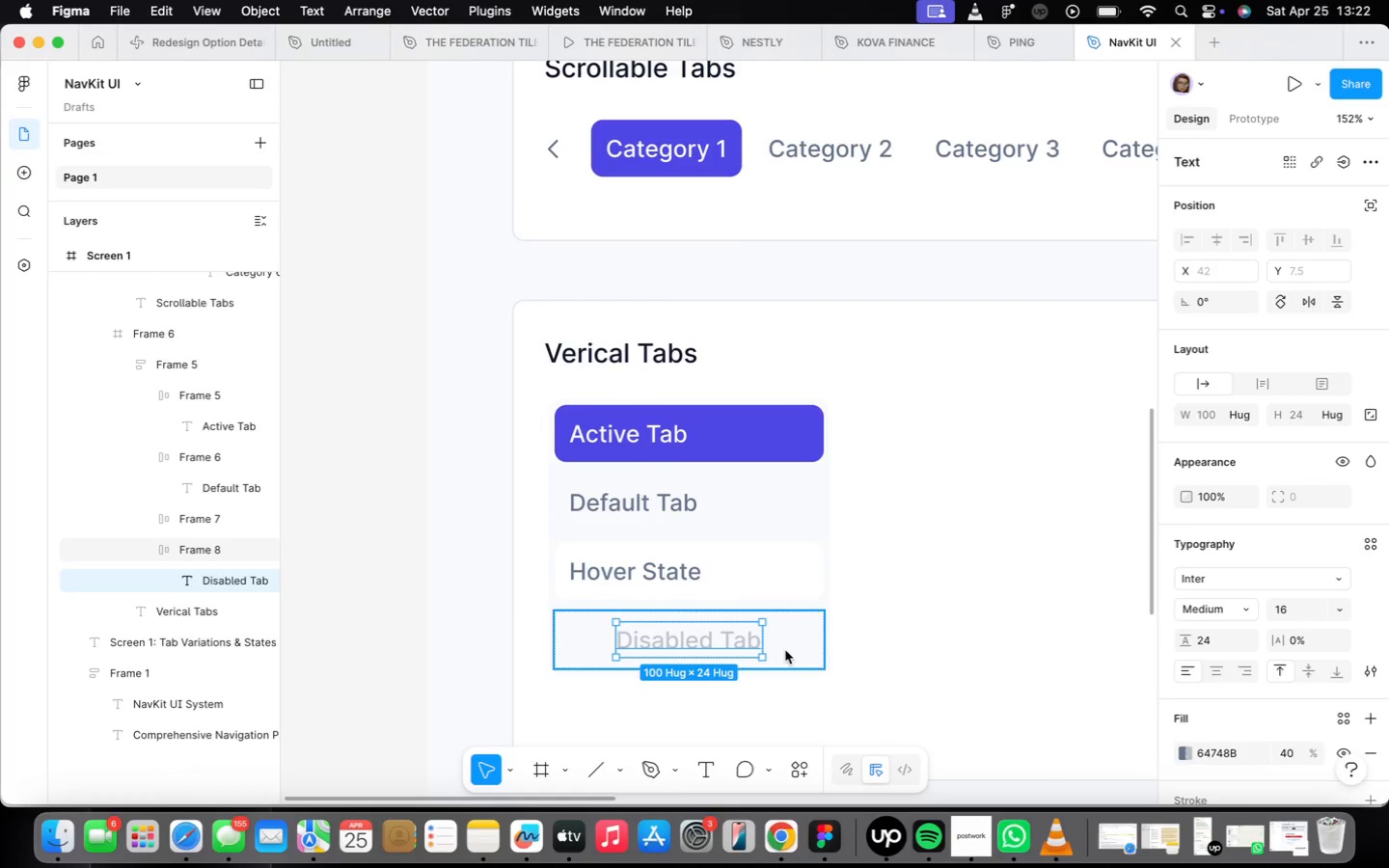 
scroll: coordinate [885, 605], scroll_direction: down, amount: 1.0
 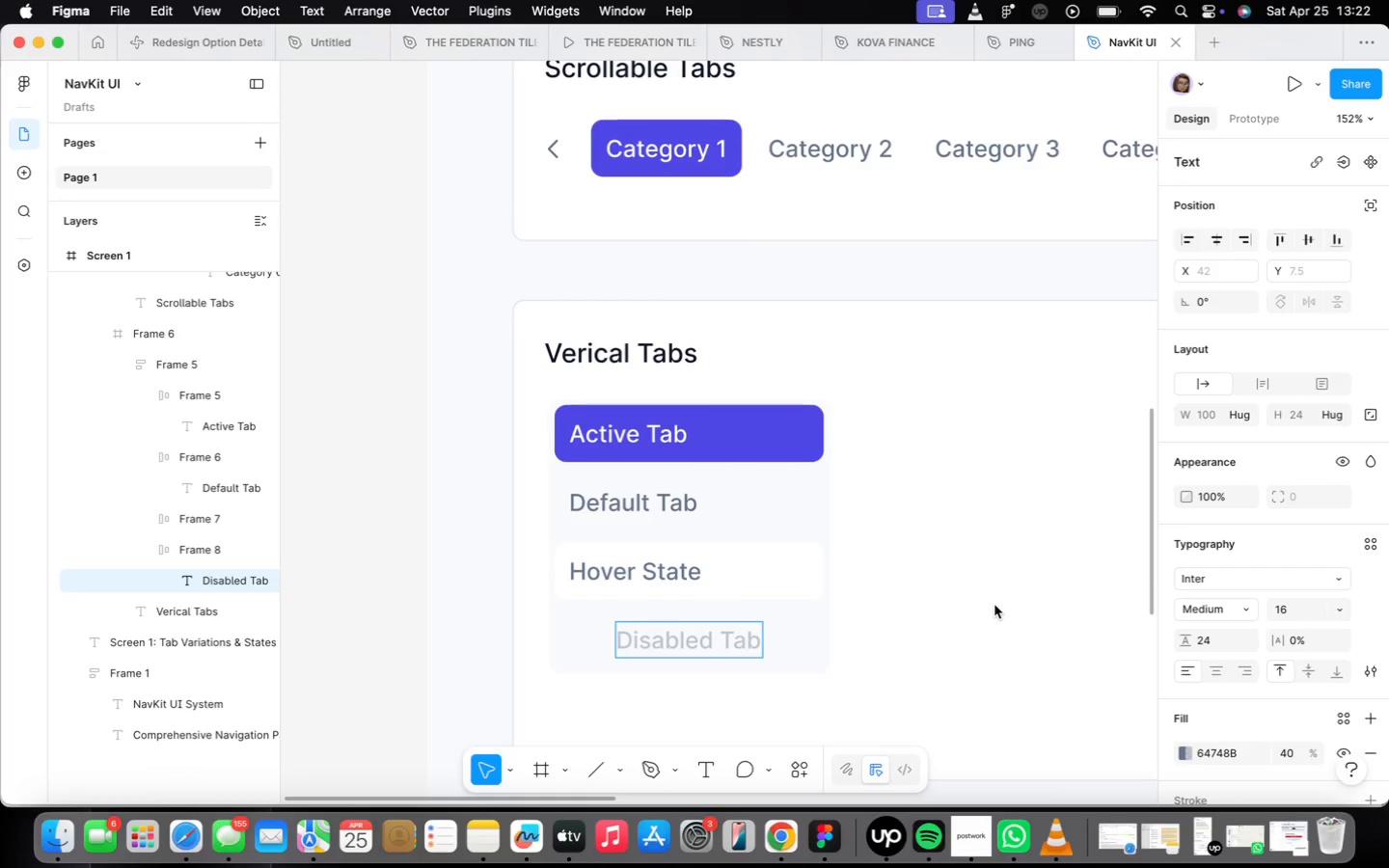 
double_click([785, 650])
 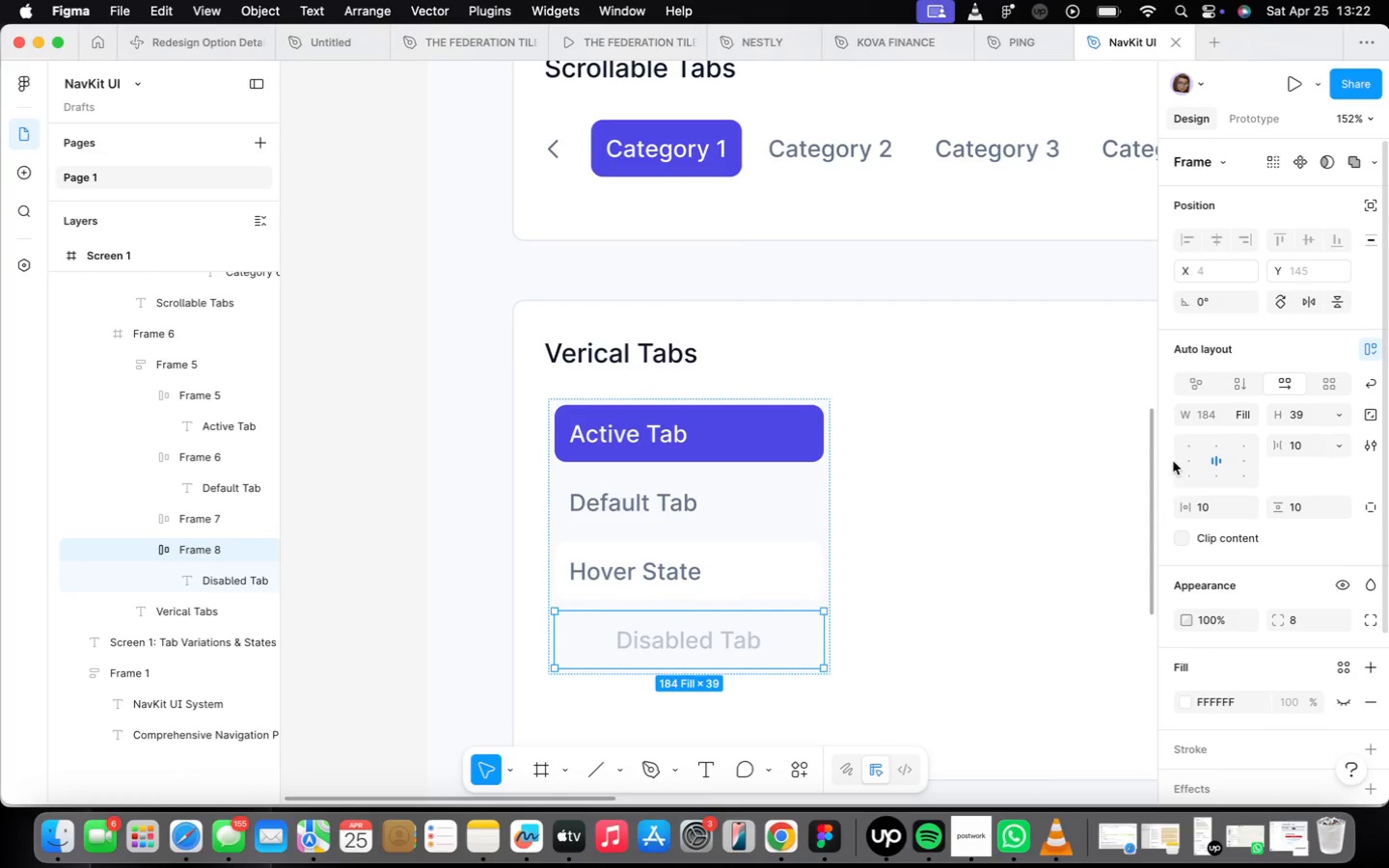 
left_click([1190, 465])
 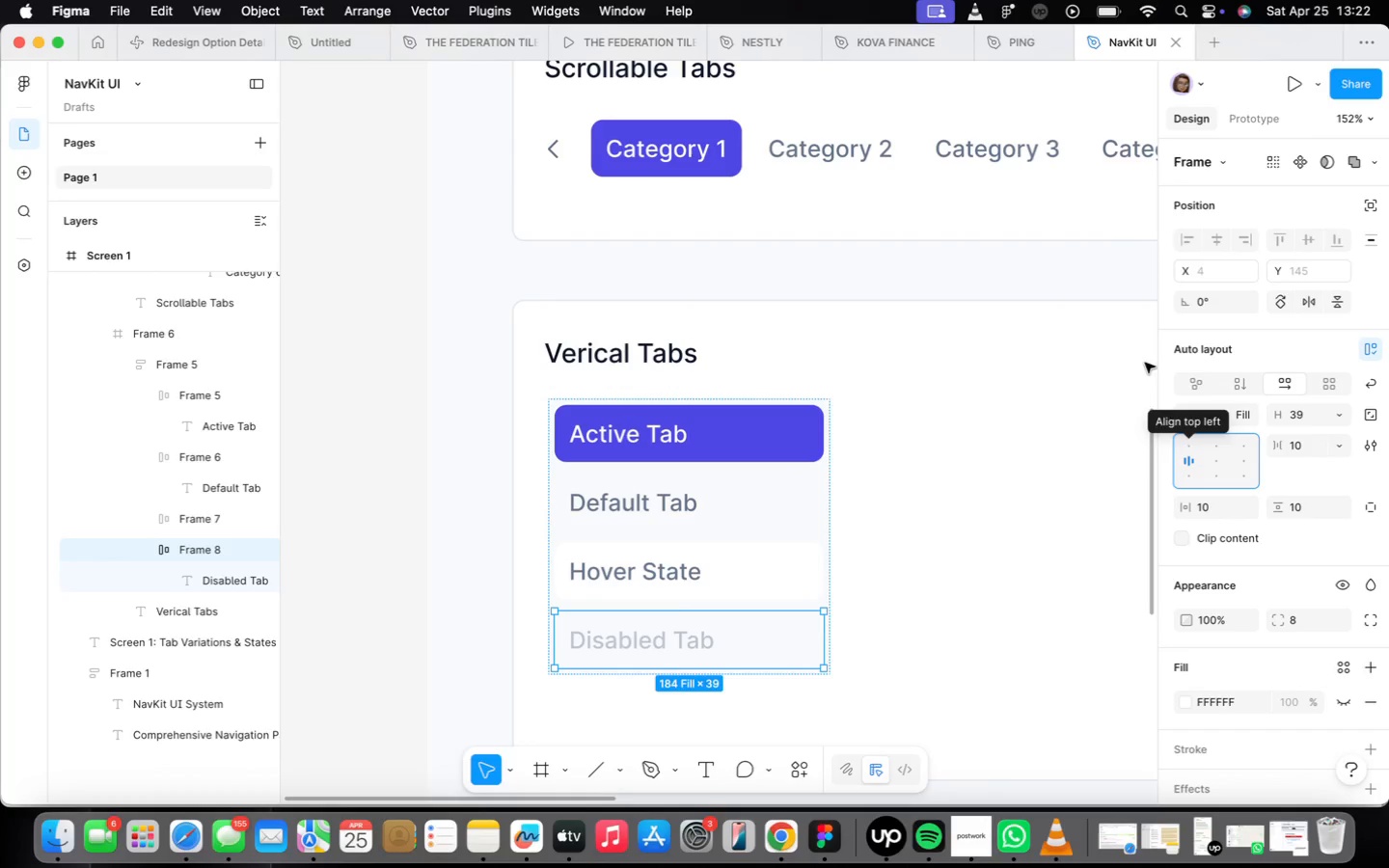 
wait(7.31)
 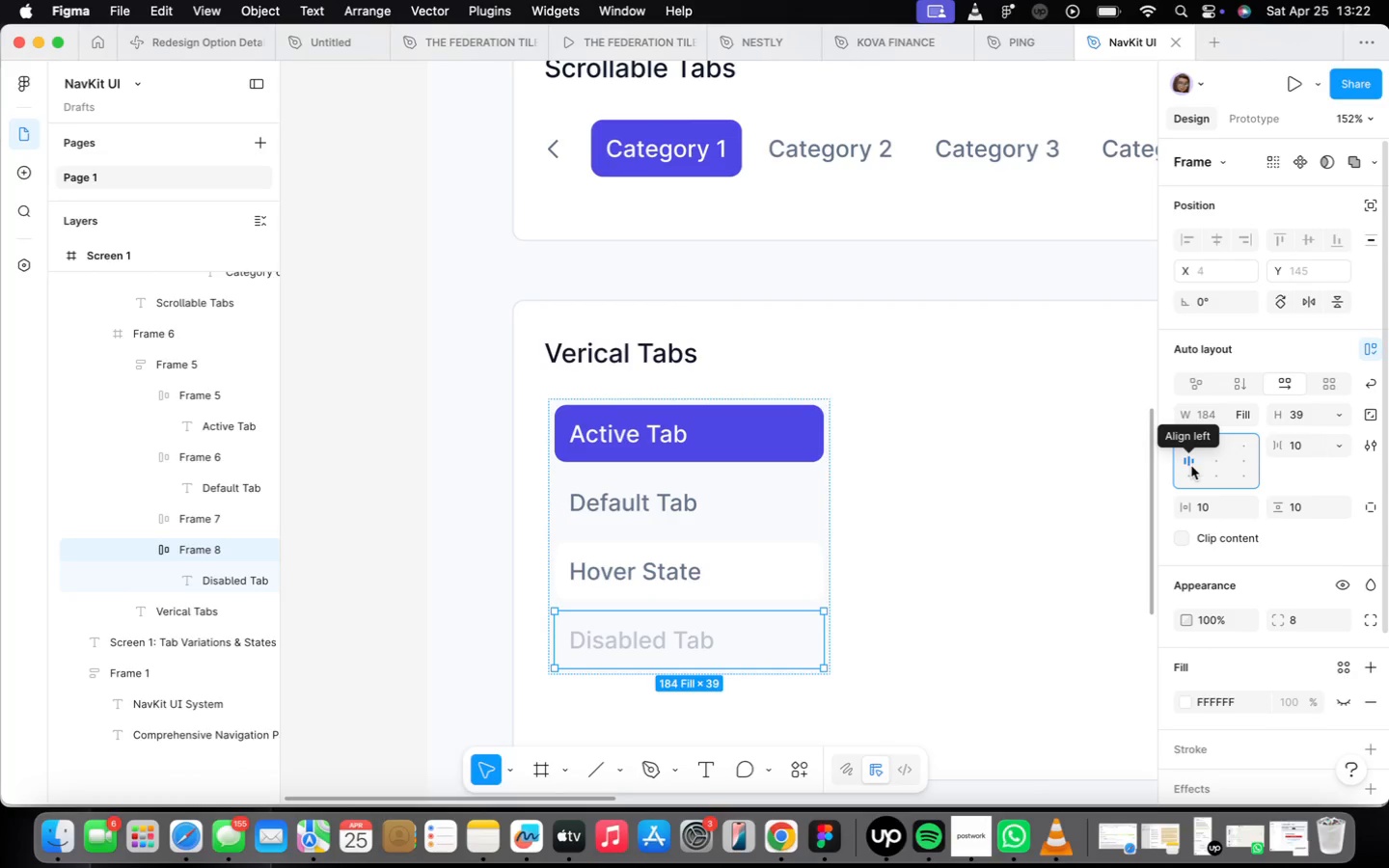 
left_click([1248, 701])
 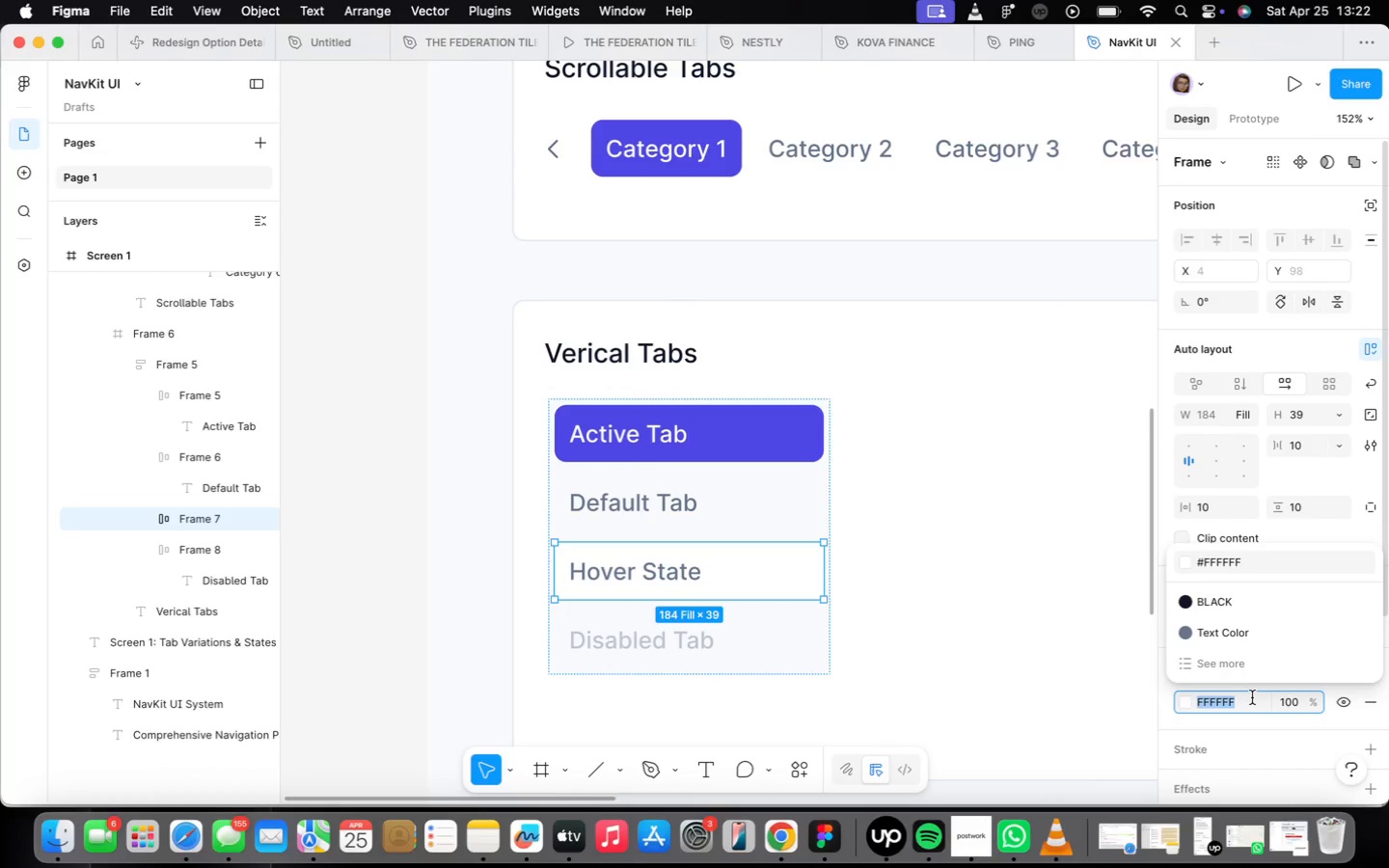 
type(f8fafc)
 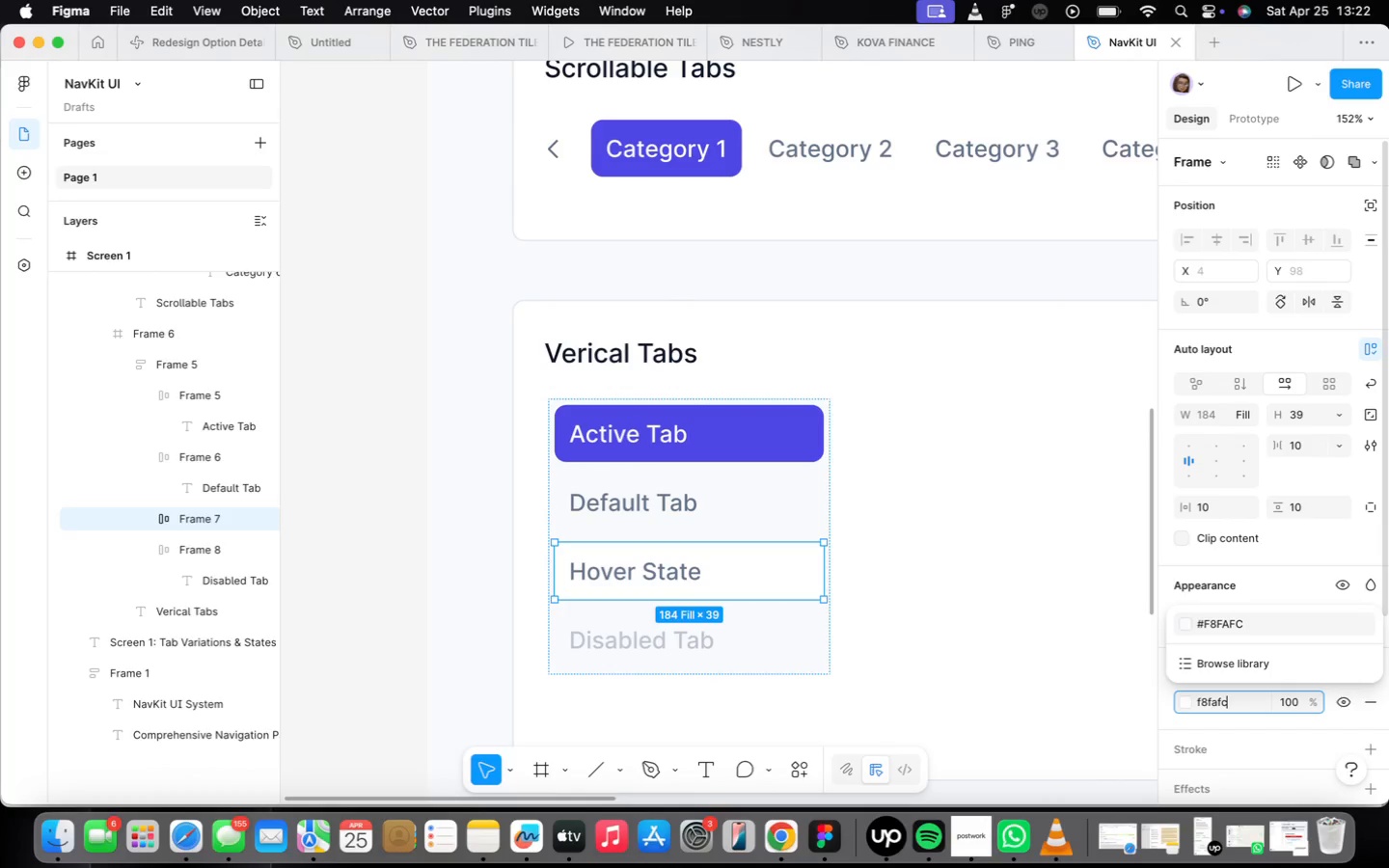 
key(Enter)
 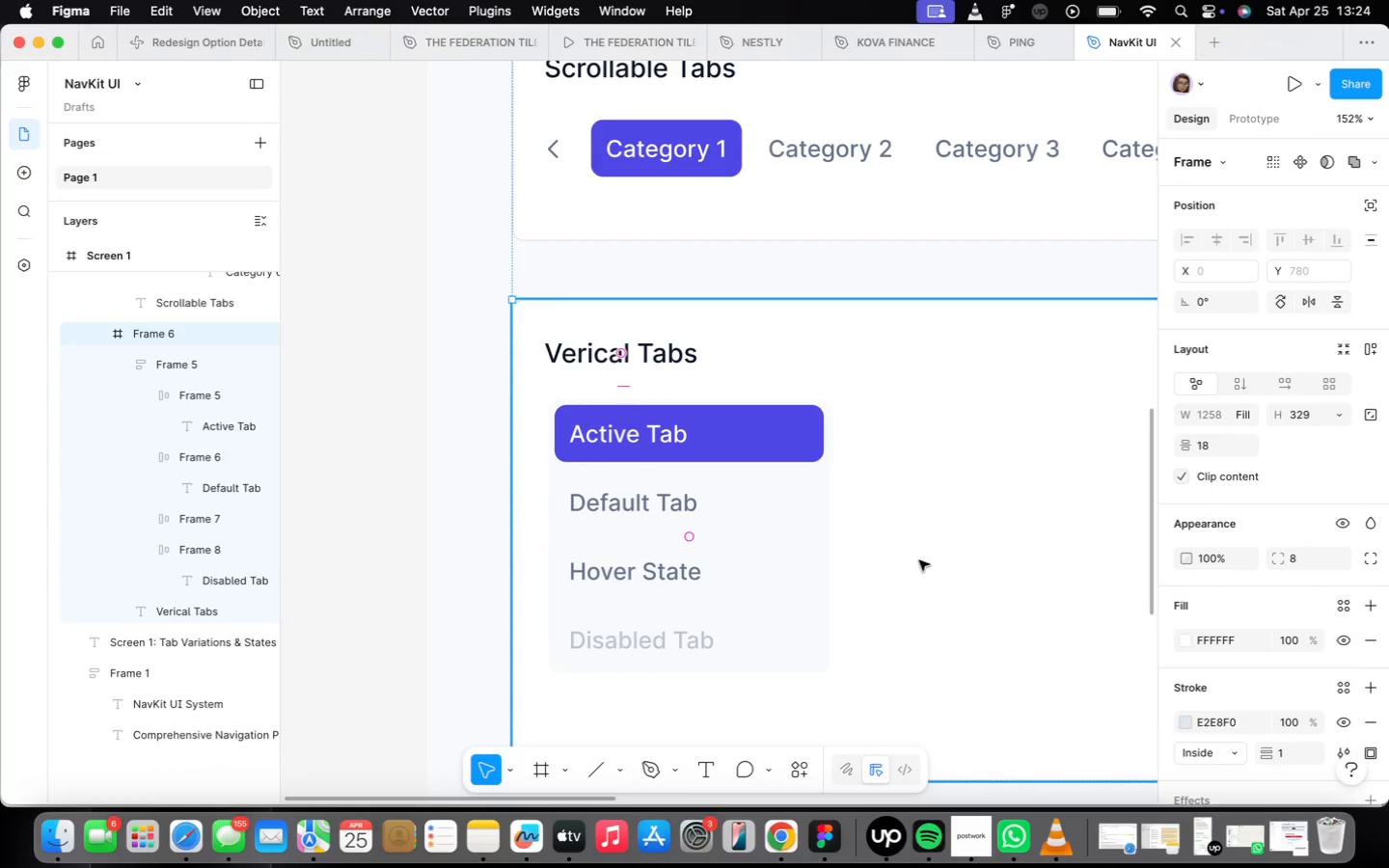 
wait(121.73)
 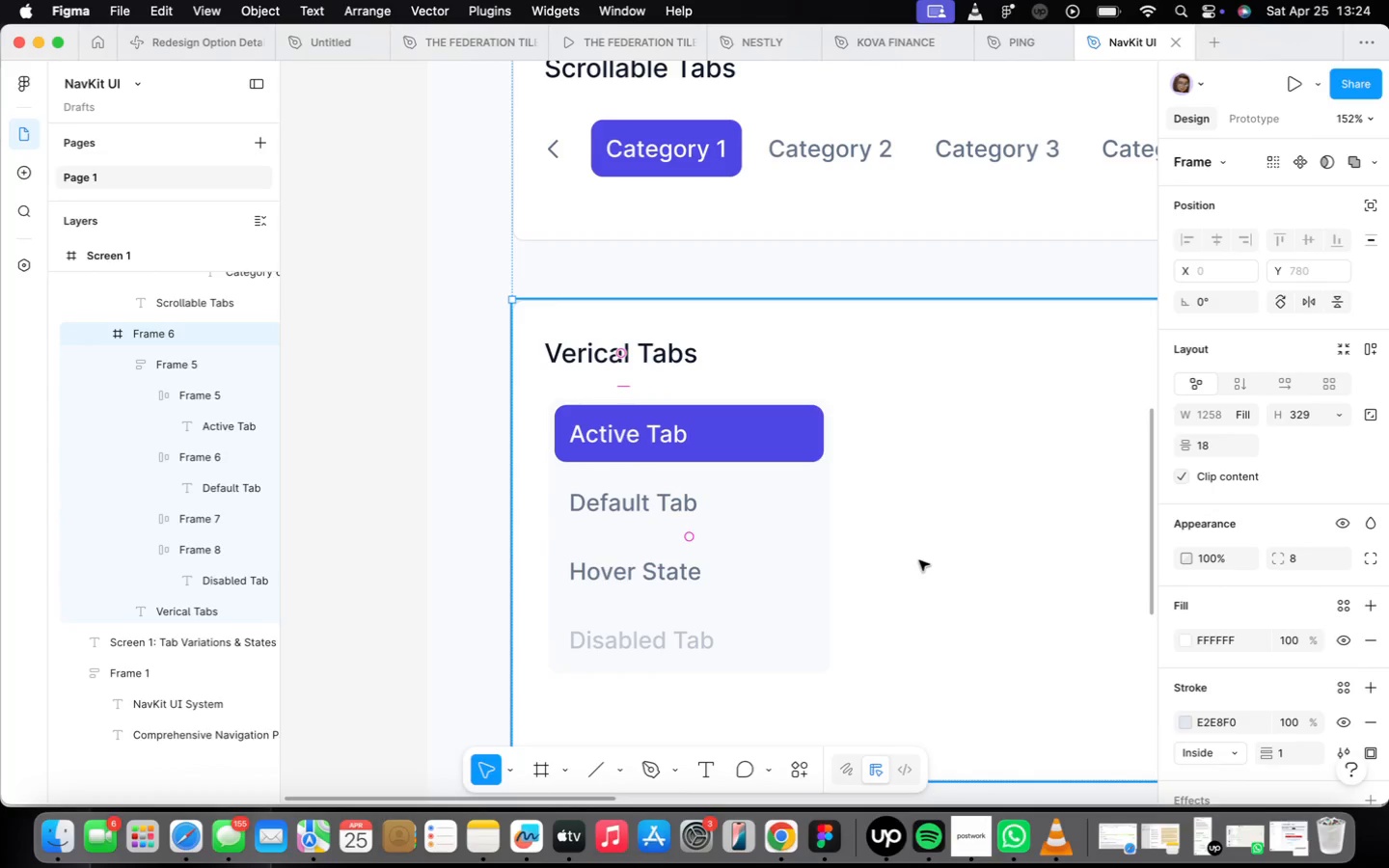 
double_click([754, 638])
 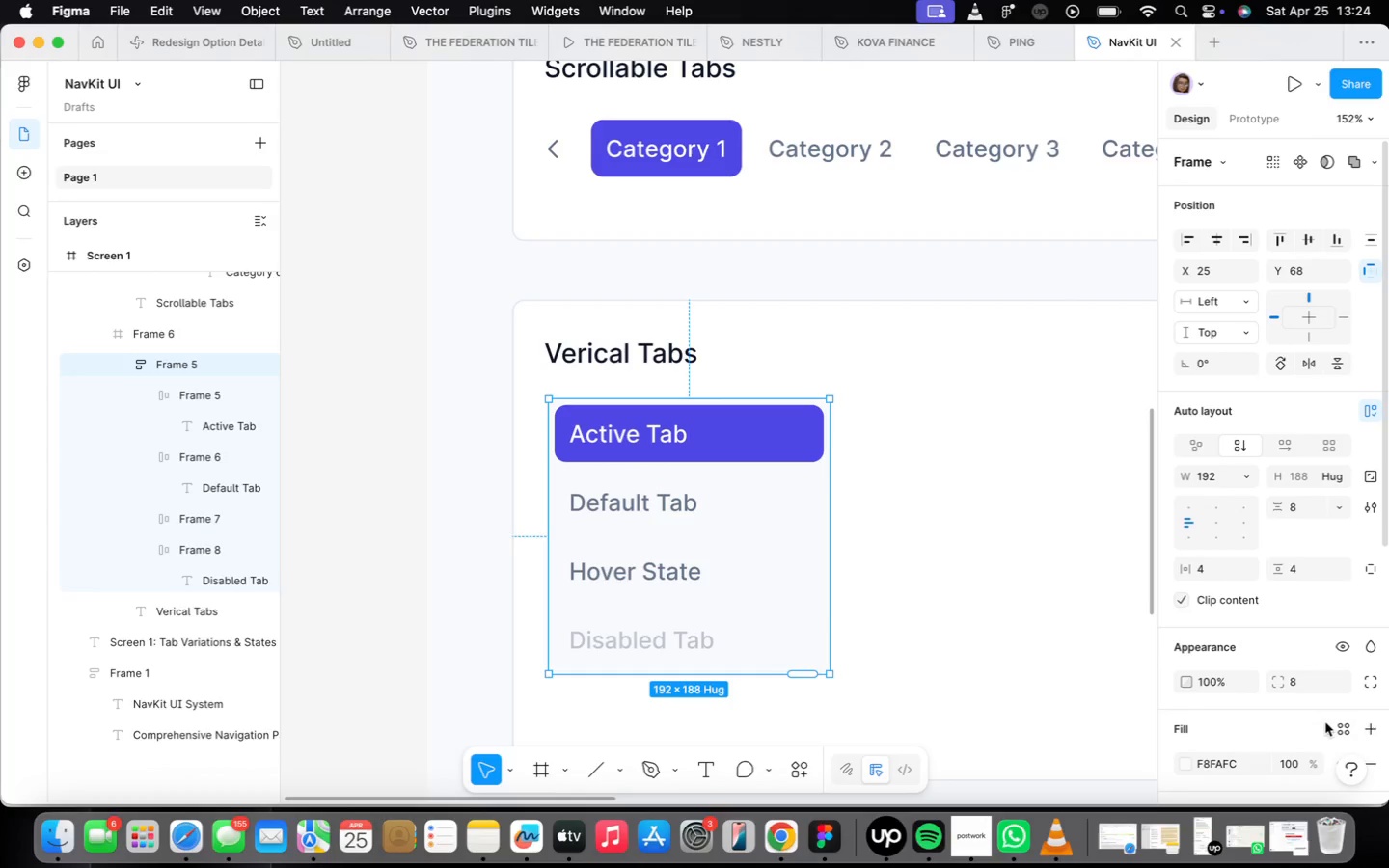 
scroll: coordinate [1316, 678], scroll_direction: down, amount: 2.0
 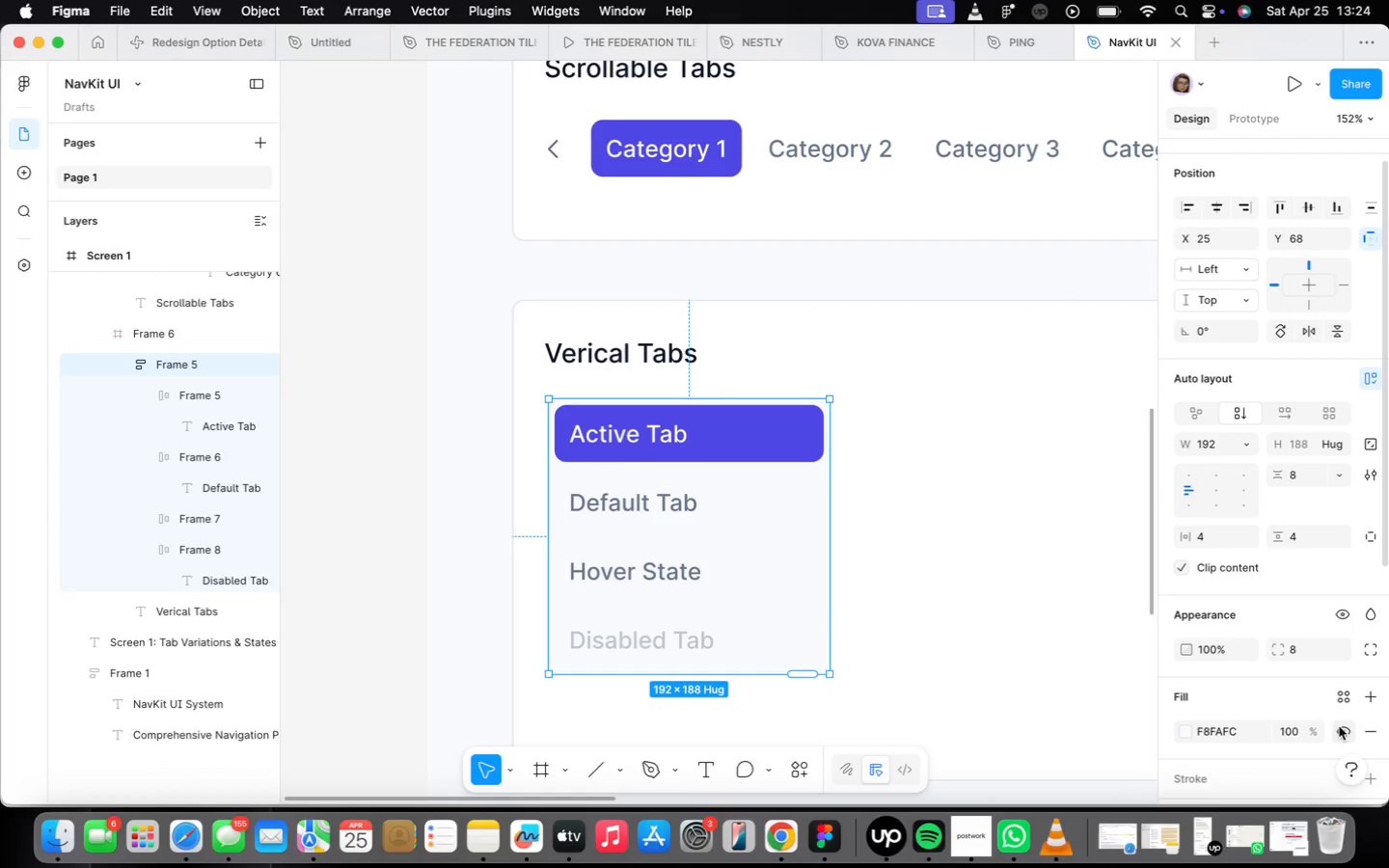 
left_click([1339, 726])
 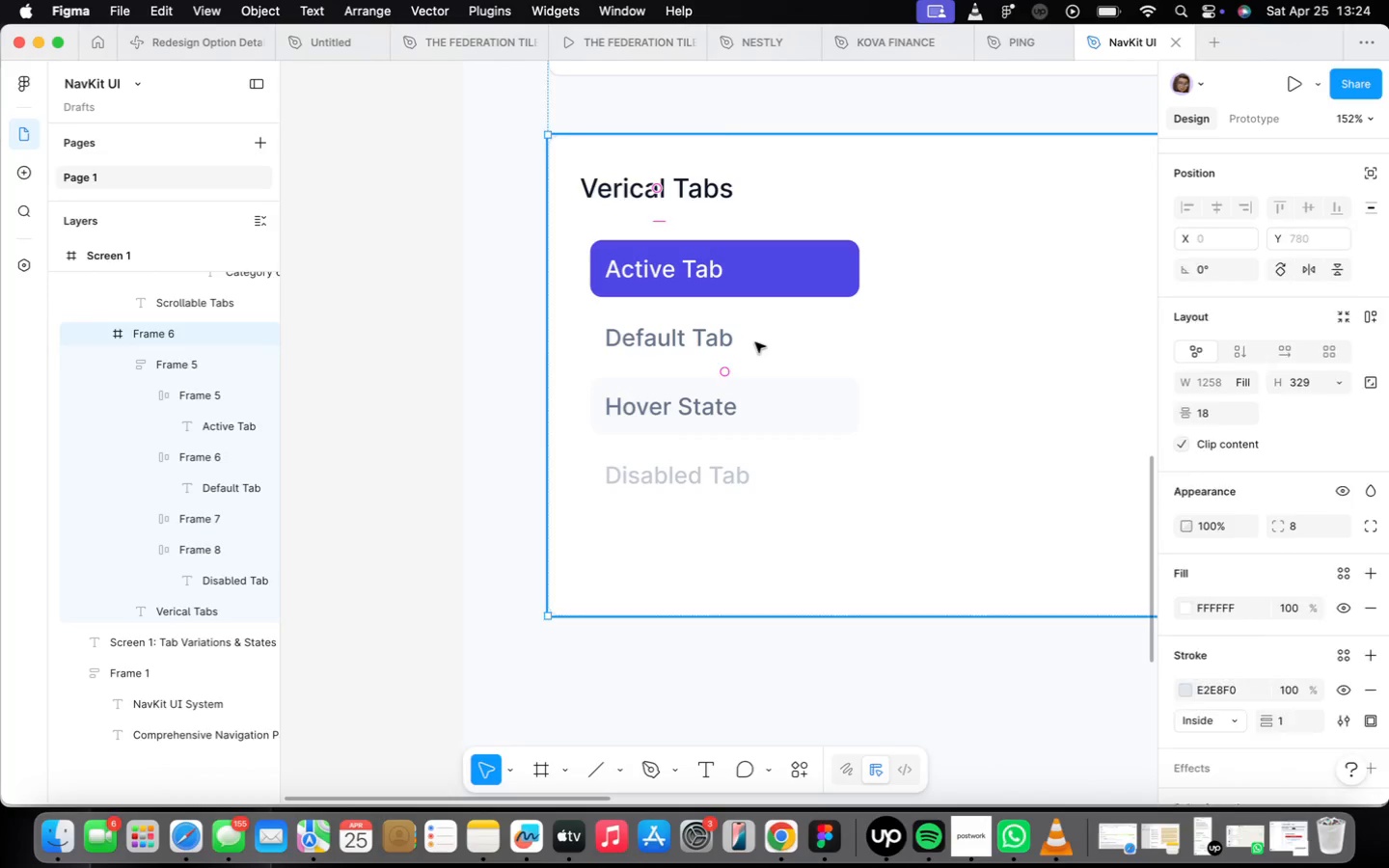 
left_click_drag(start_coordinate=[805, 323], to_coordinate=[802, 328])
 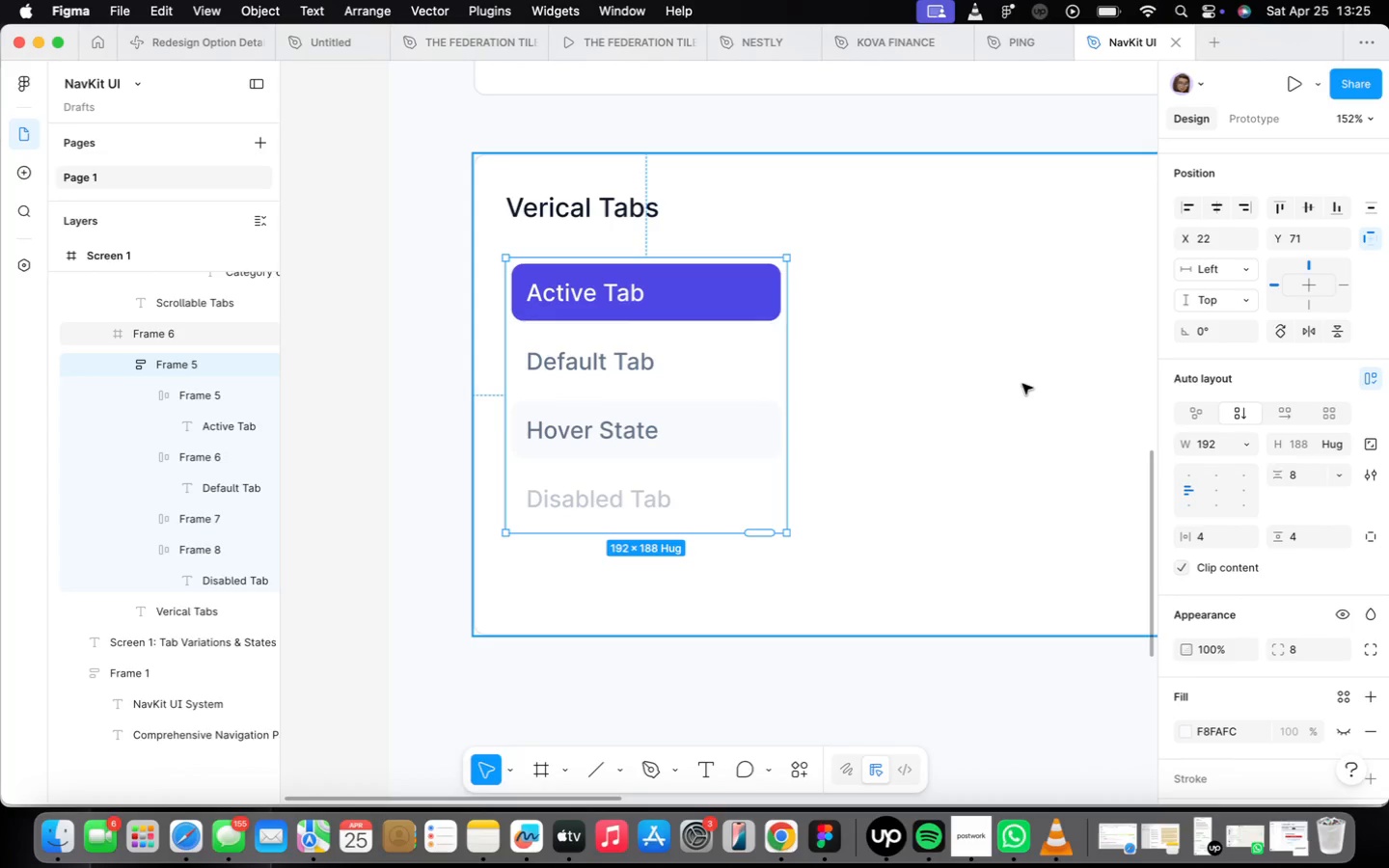 
wait(7.35)
 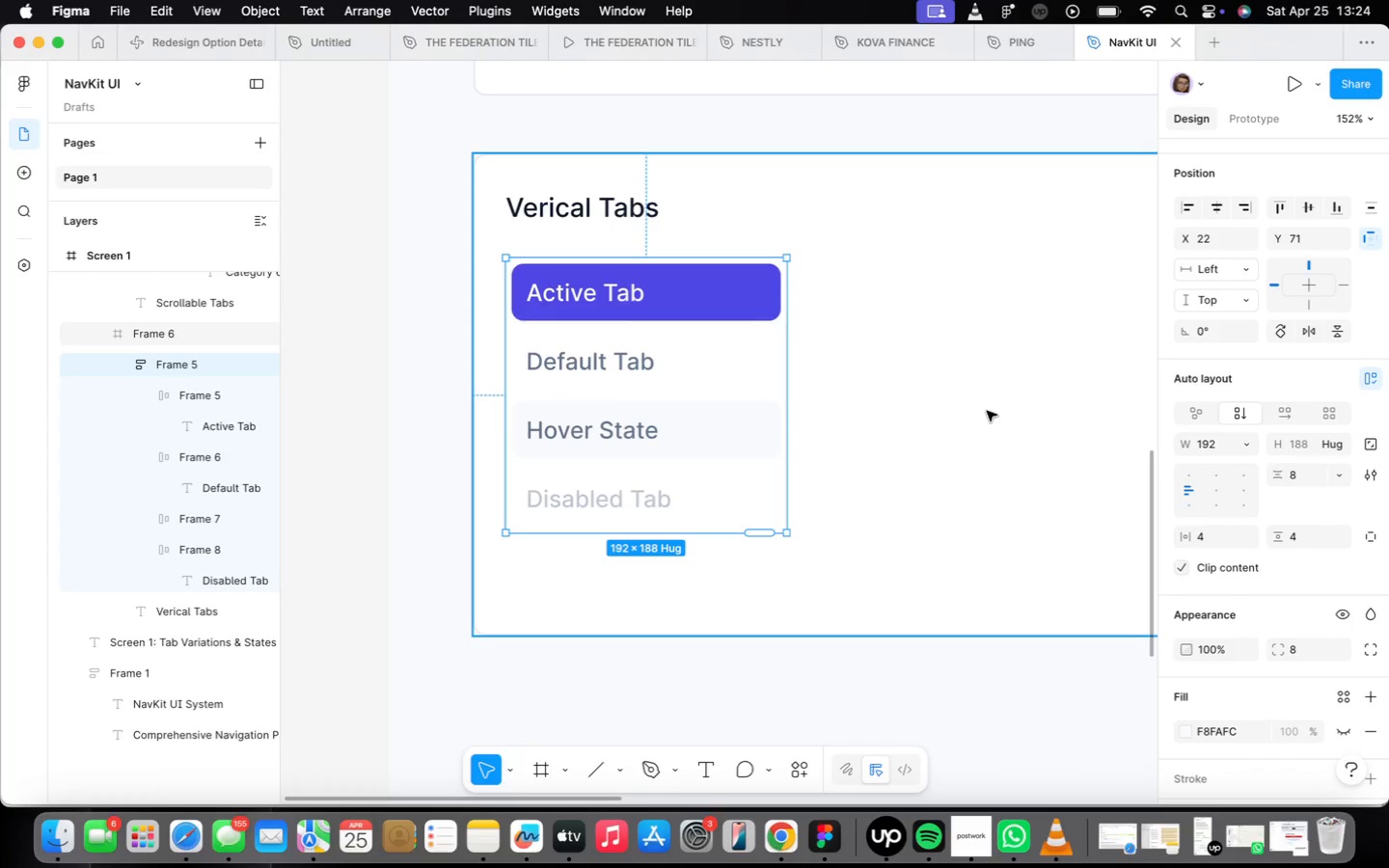 
scroll: coordinate [776, 420], scroll_direction: down, amount: 7.0
 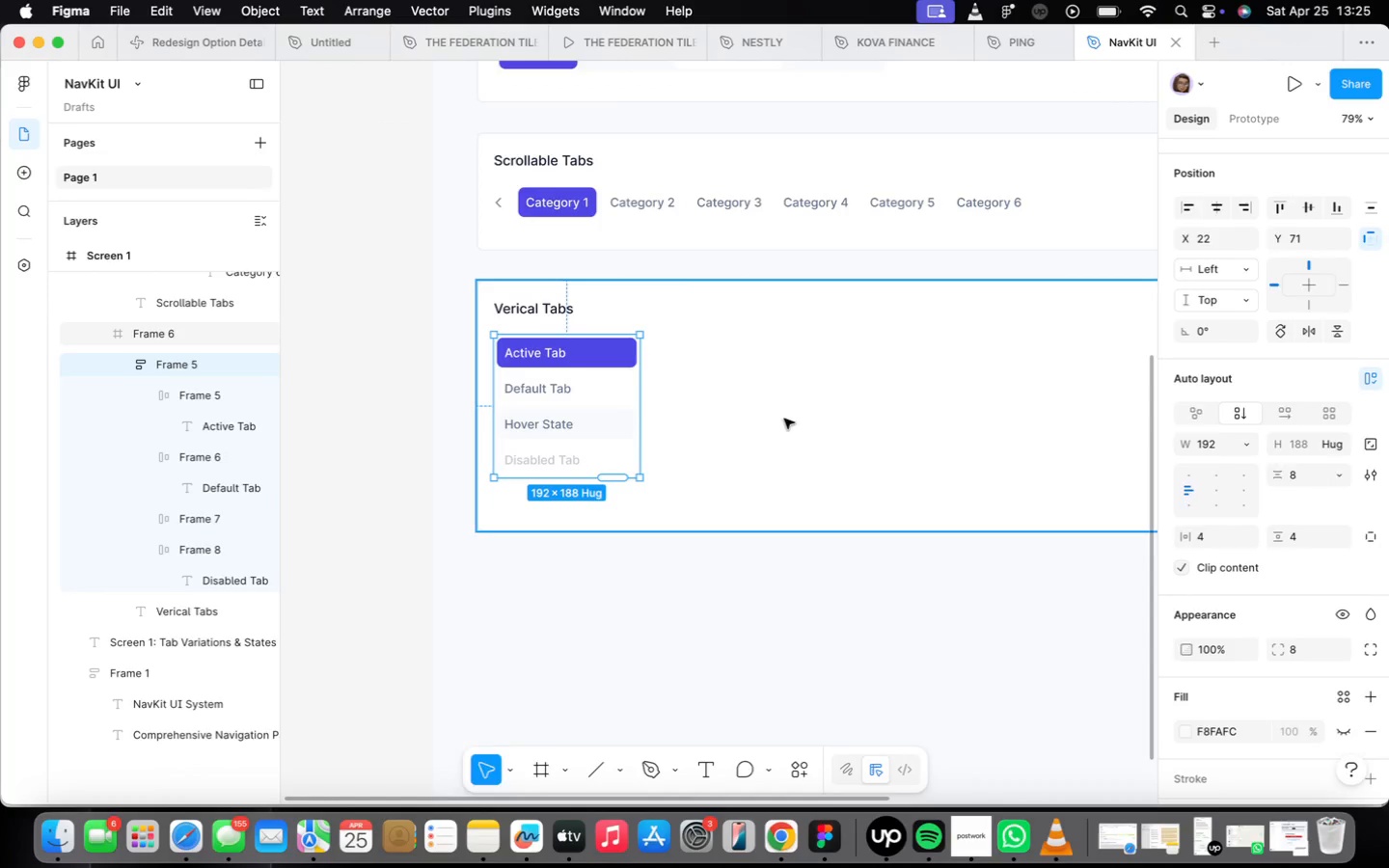 
key(F)
 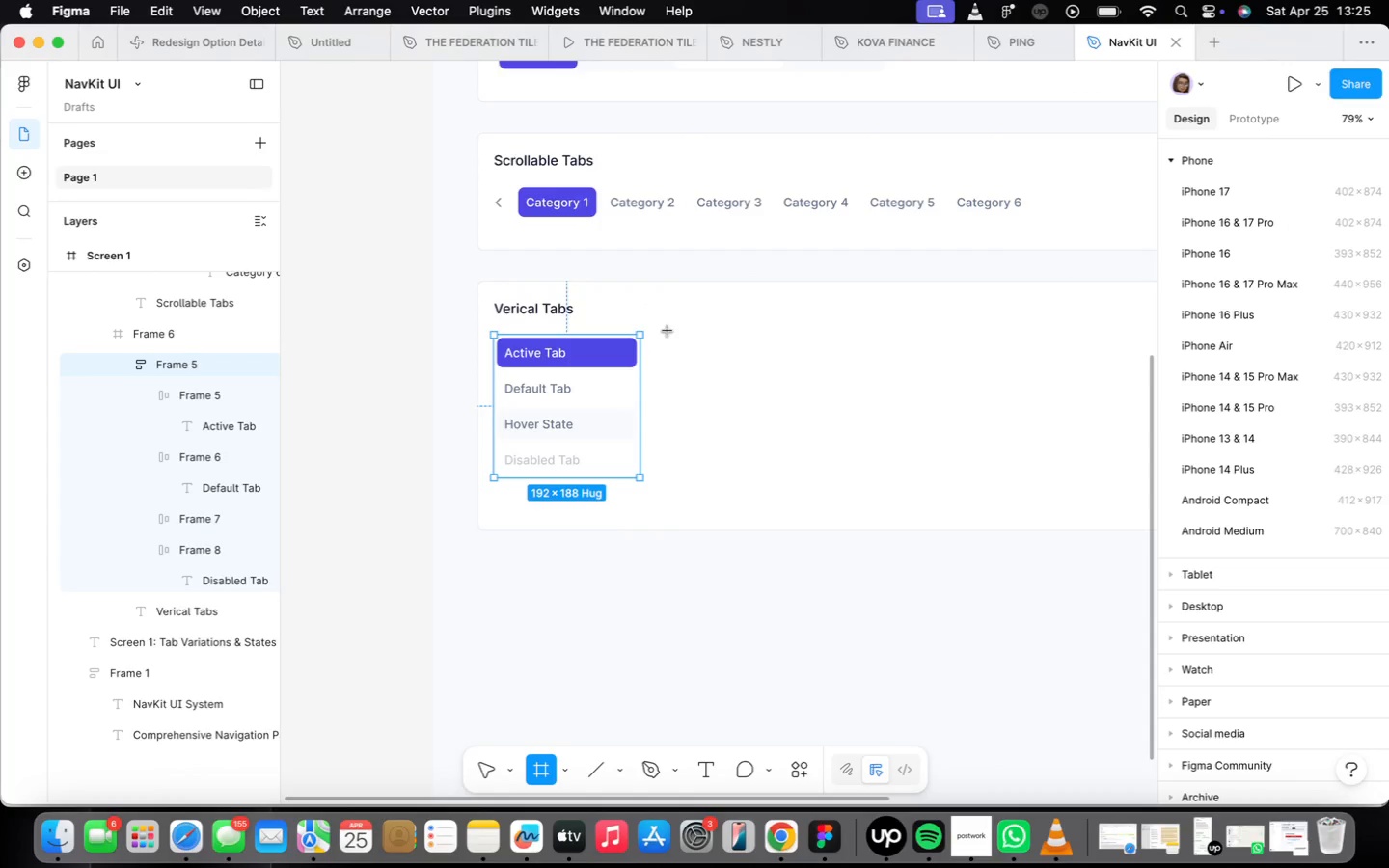 
left_click_drag(start_coordinate=[666, 333], to_coordinate=[1112, 471])
 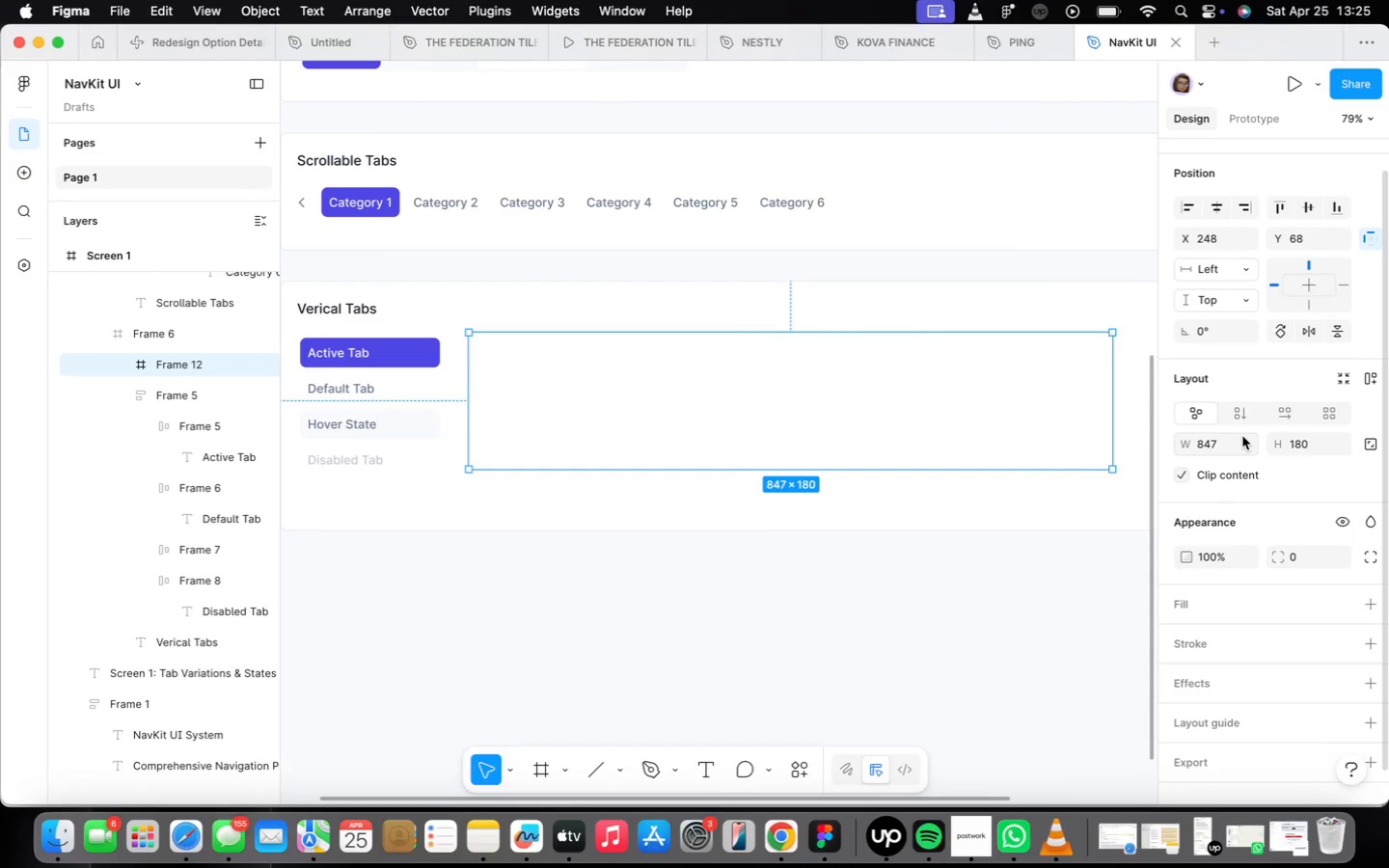 
left_click([1241, 437])
 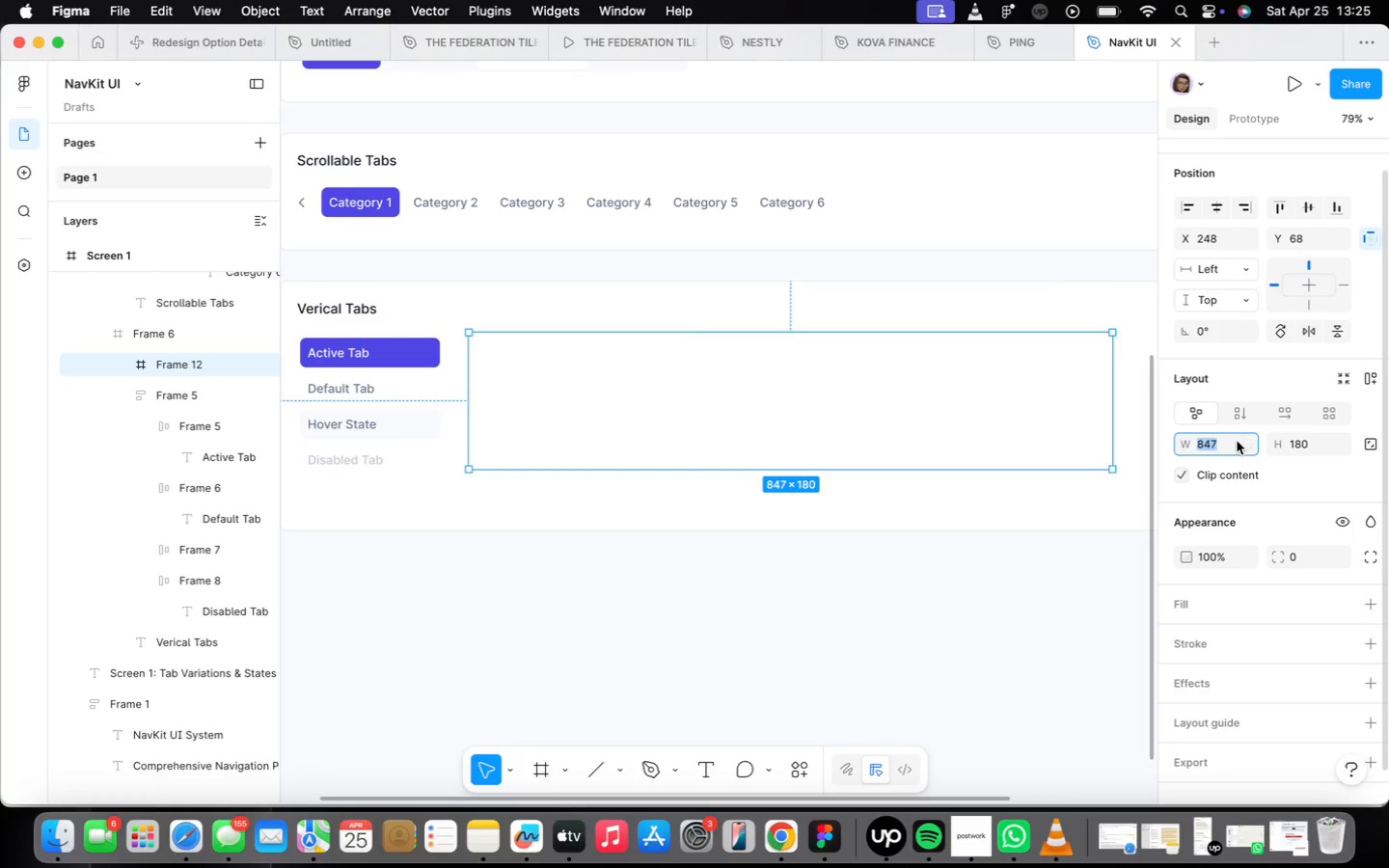 
type(977)
 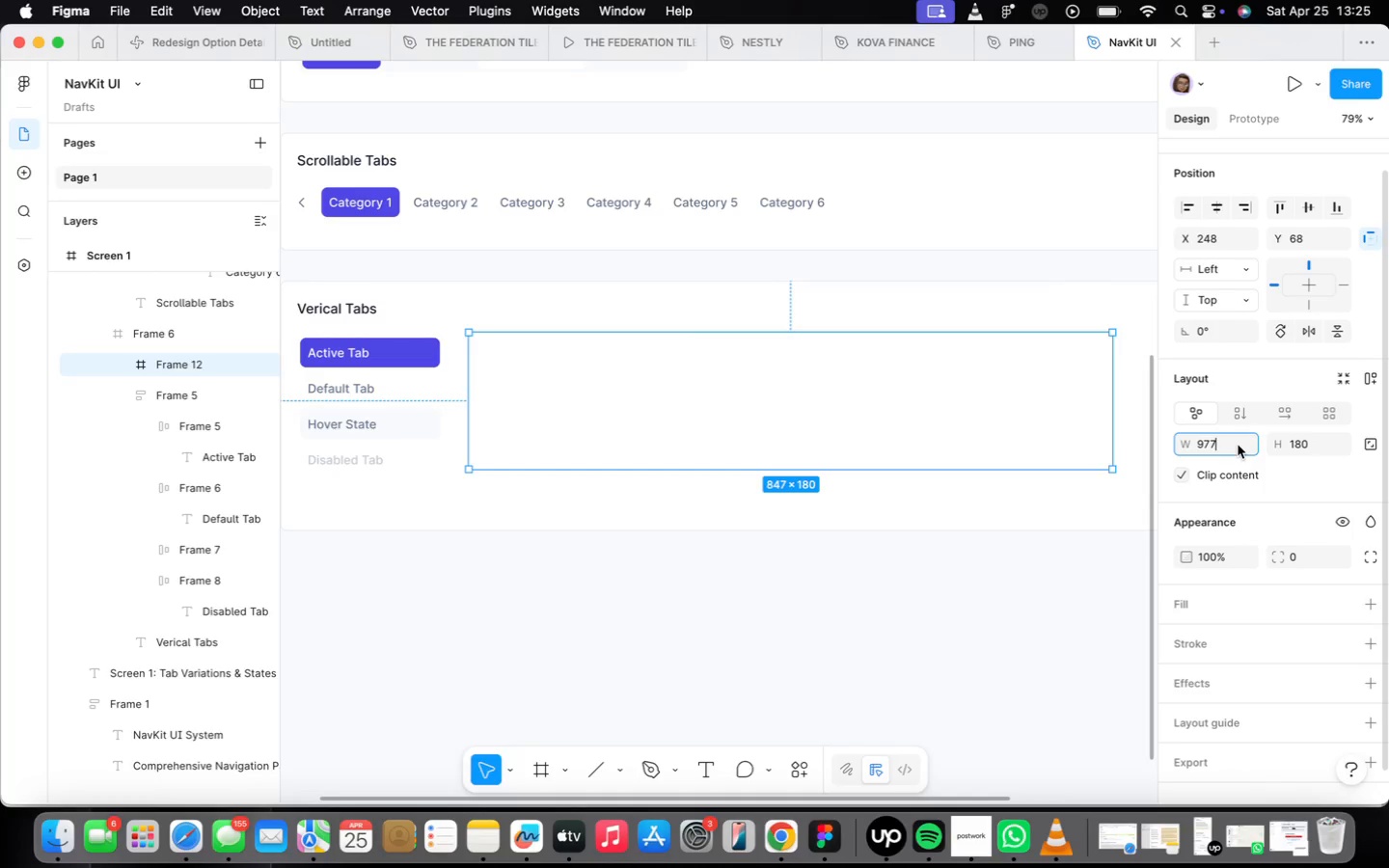 
key(Enter)
 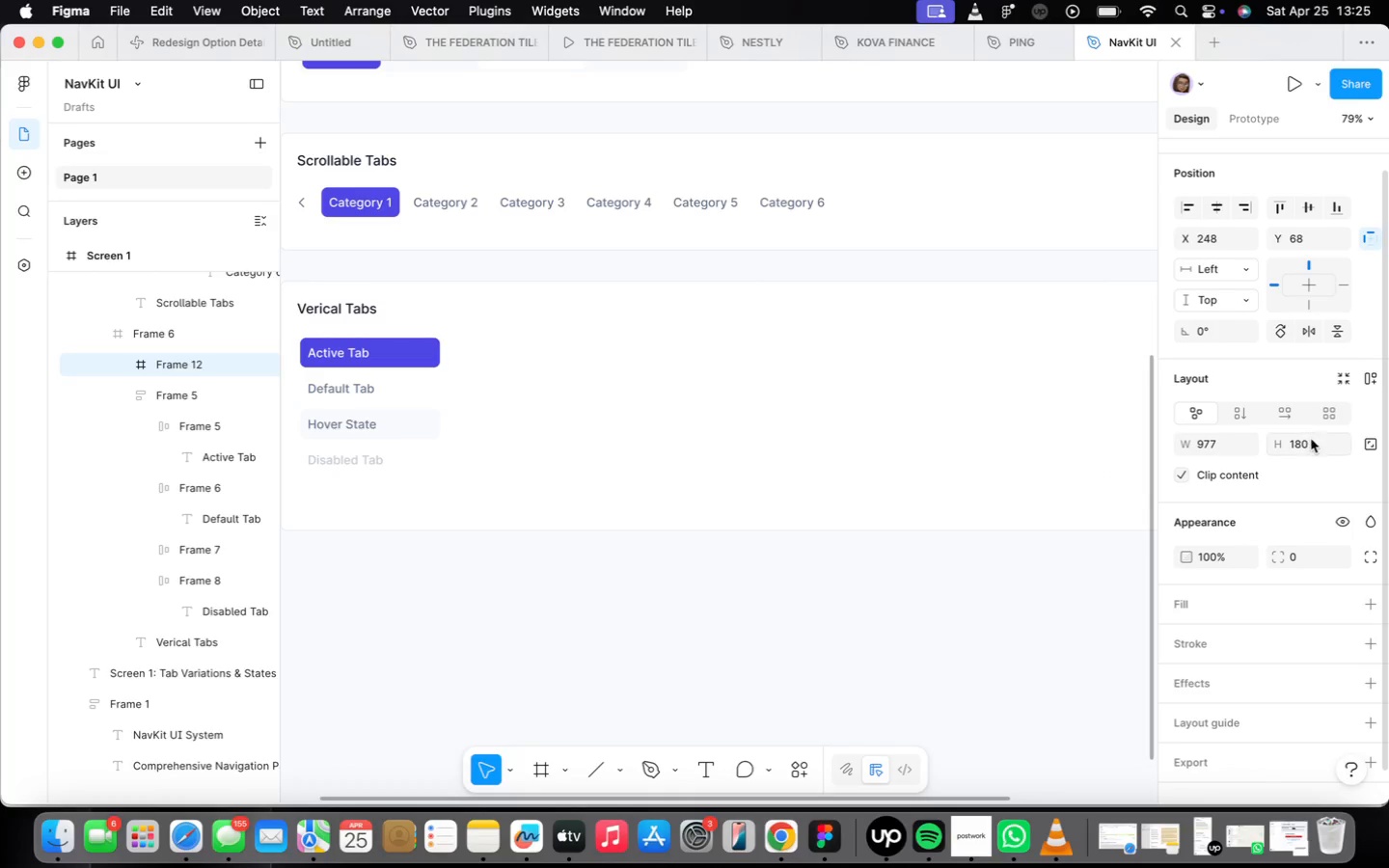 
left_click([1312, 443])
 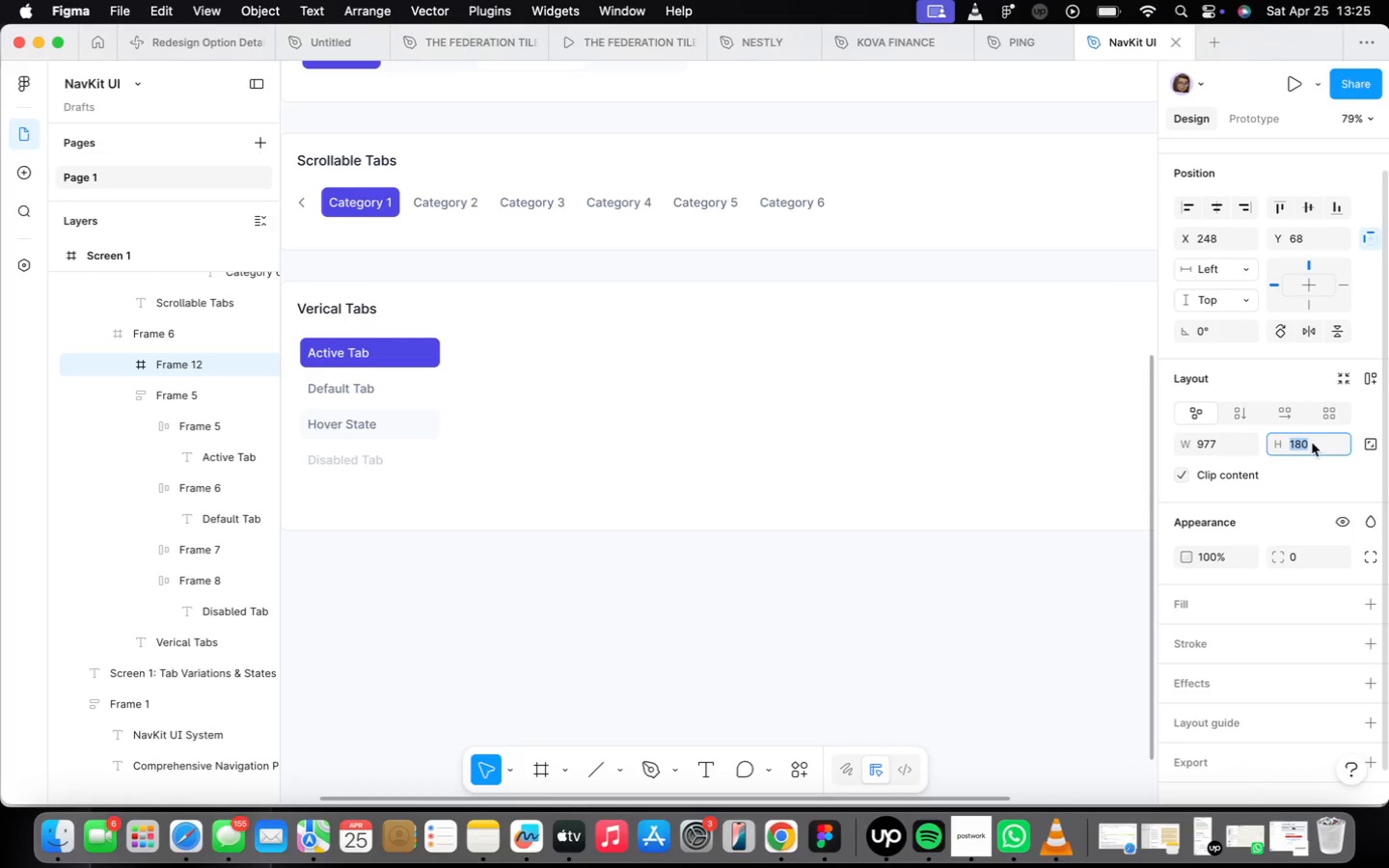 
type(17)
 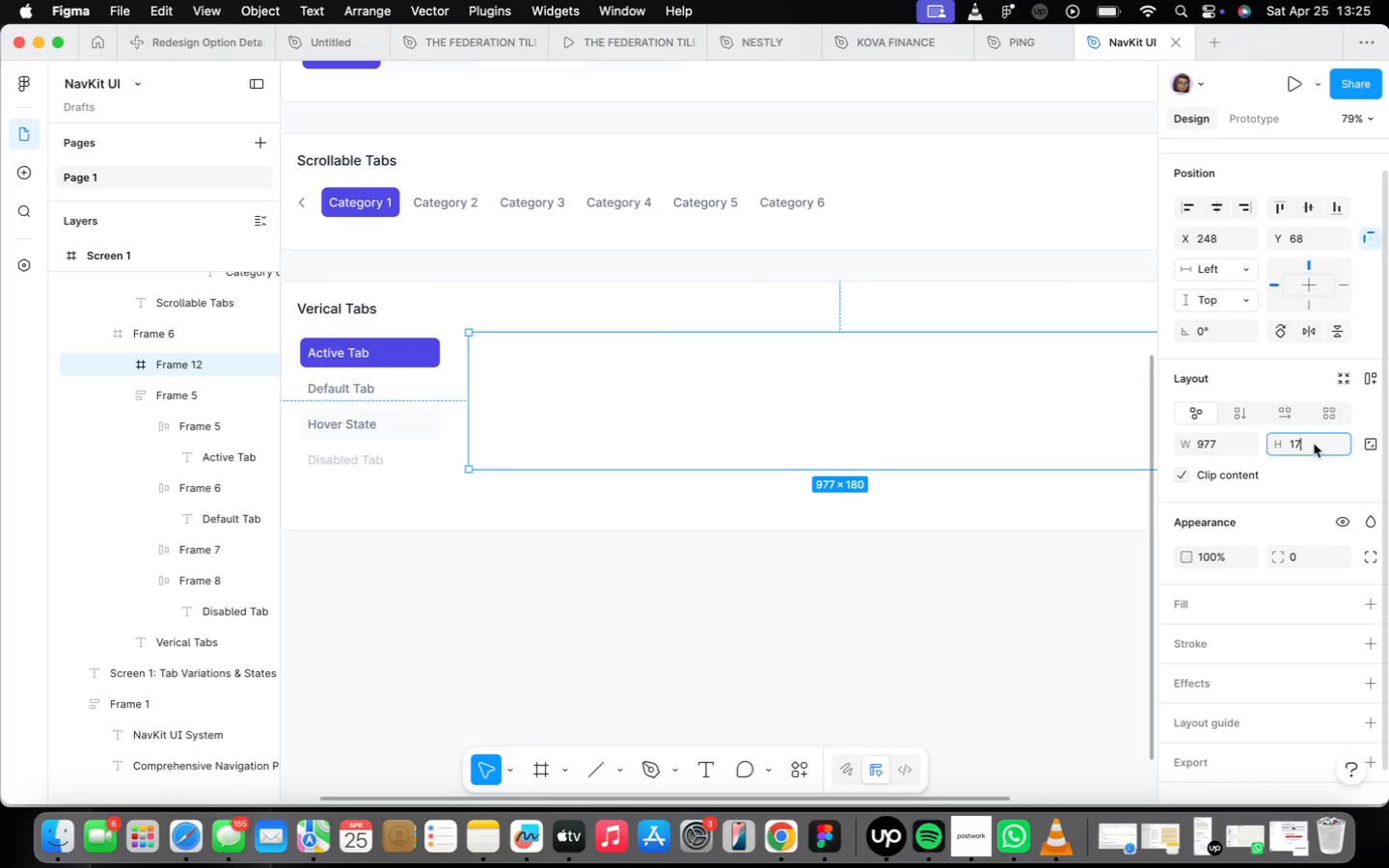 
key(2)
 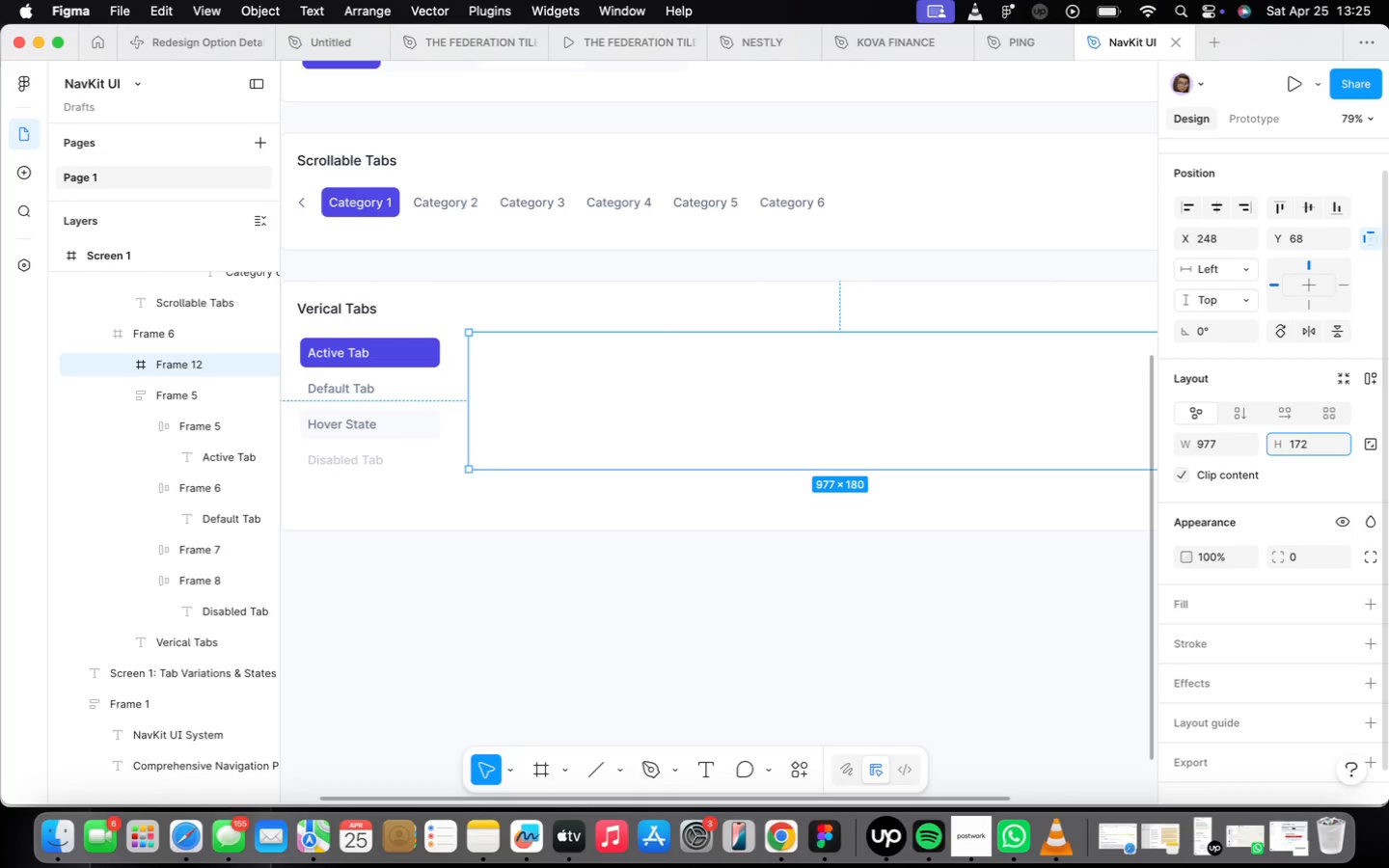 
key(Enter)
 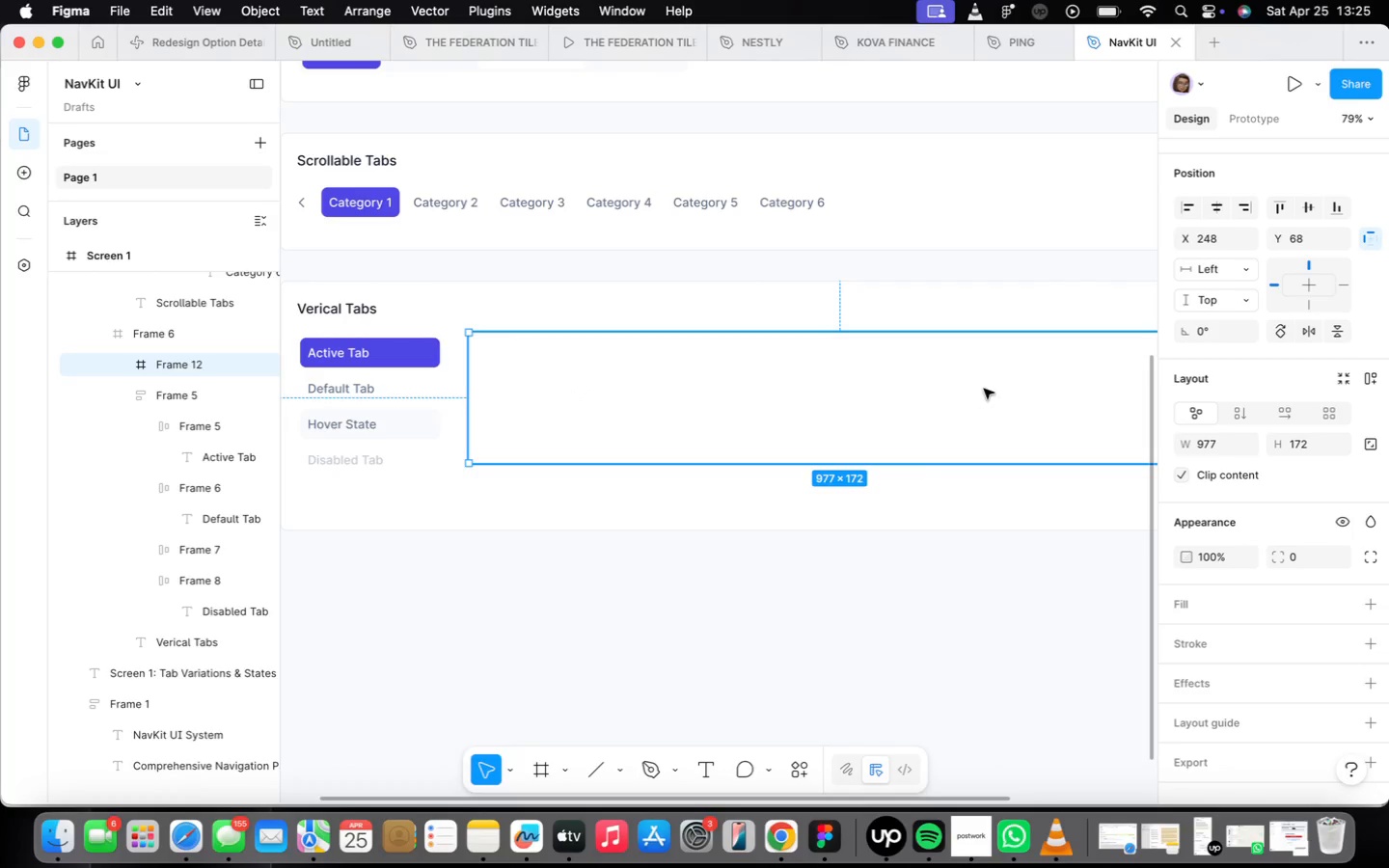 
left_click([1365, 610])
 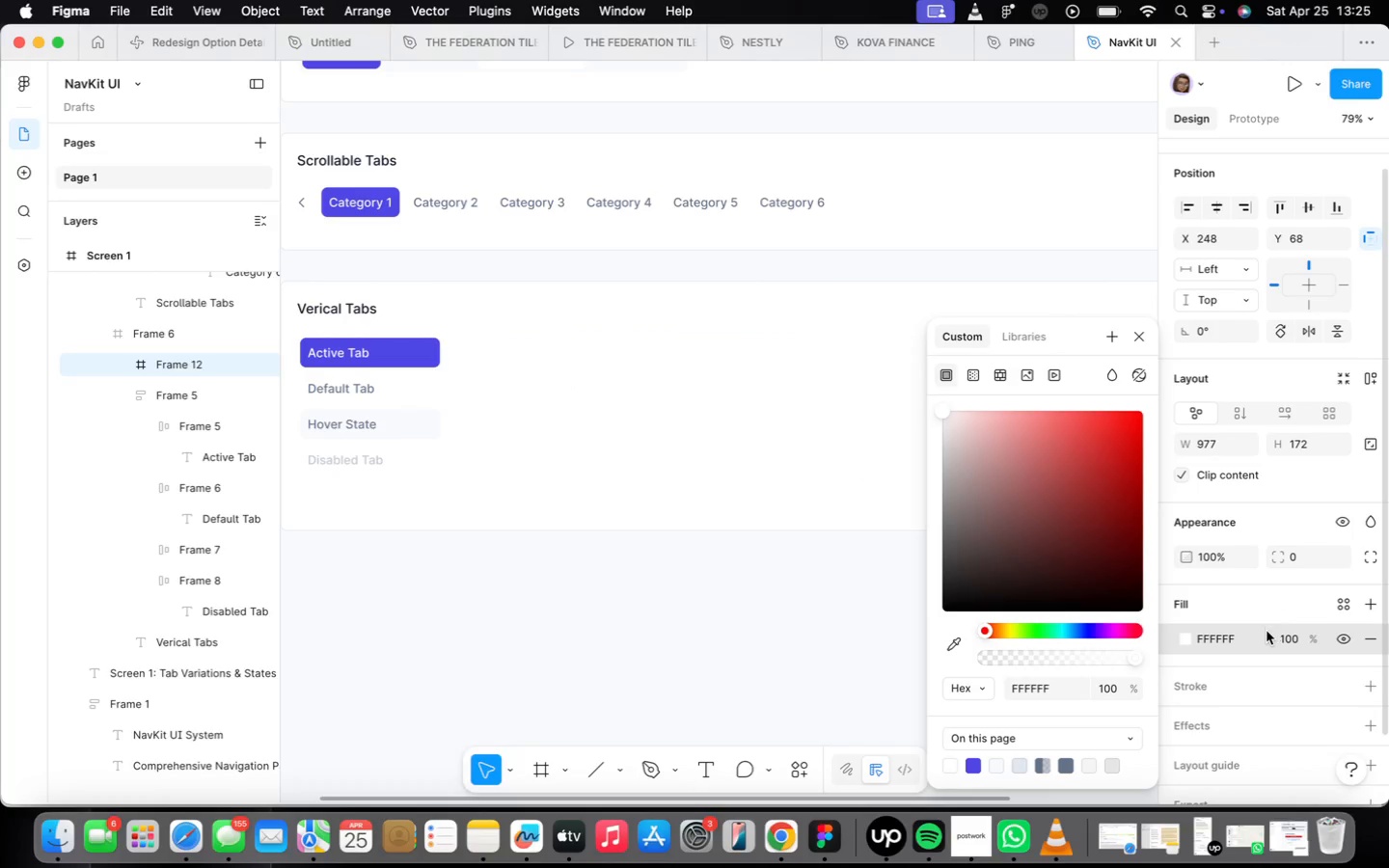 
left_click([1266, 633])
 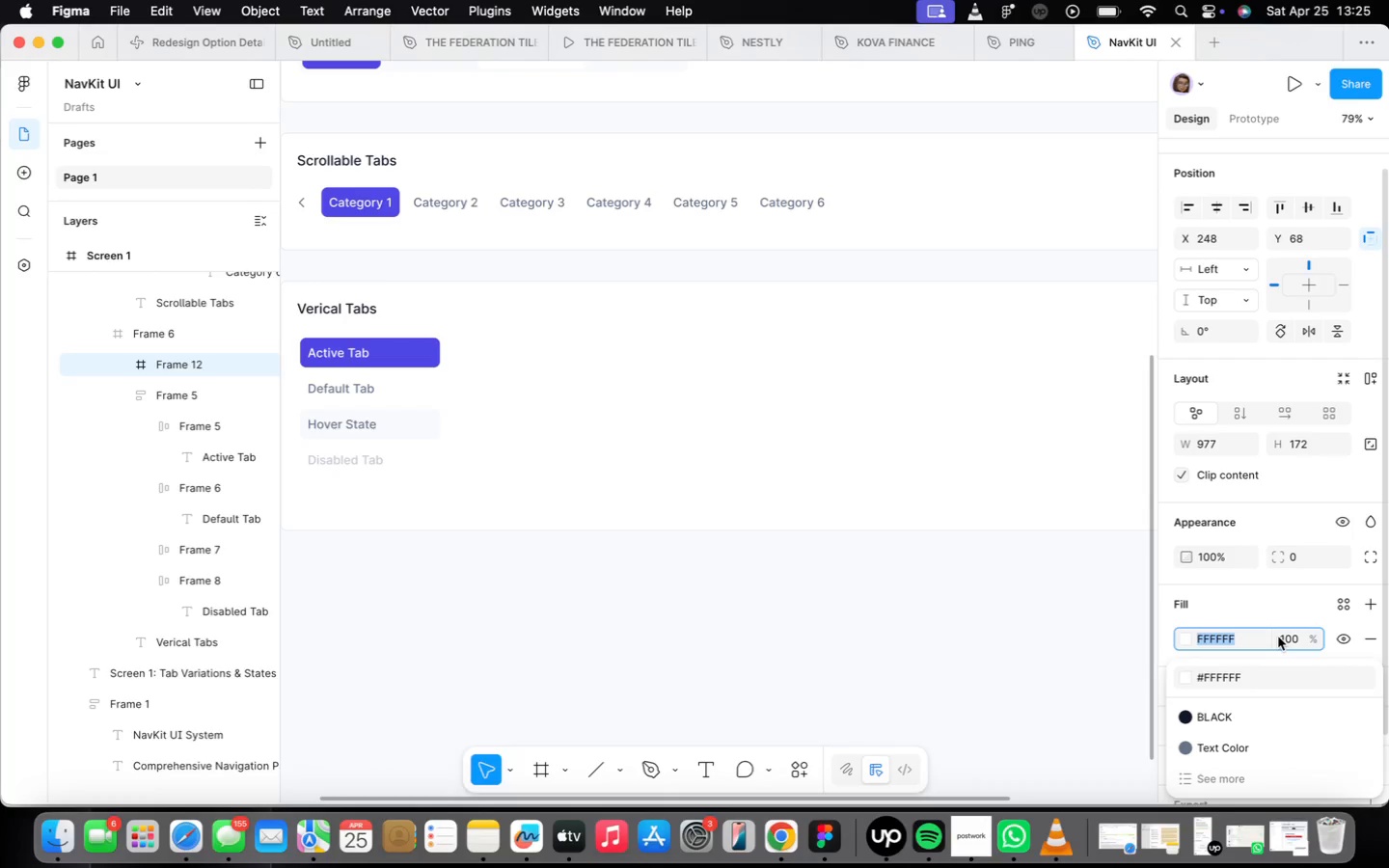 
type(f8fafc)
 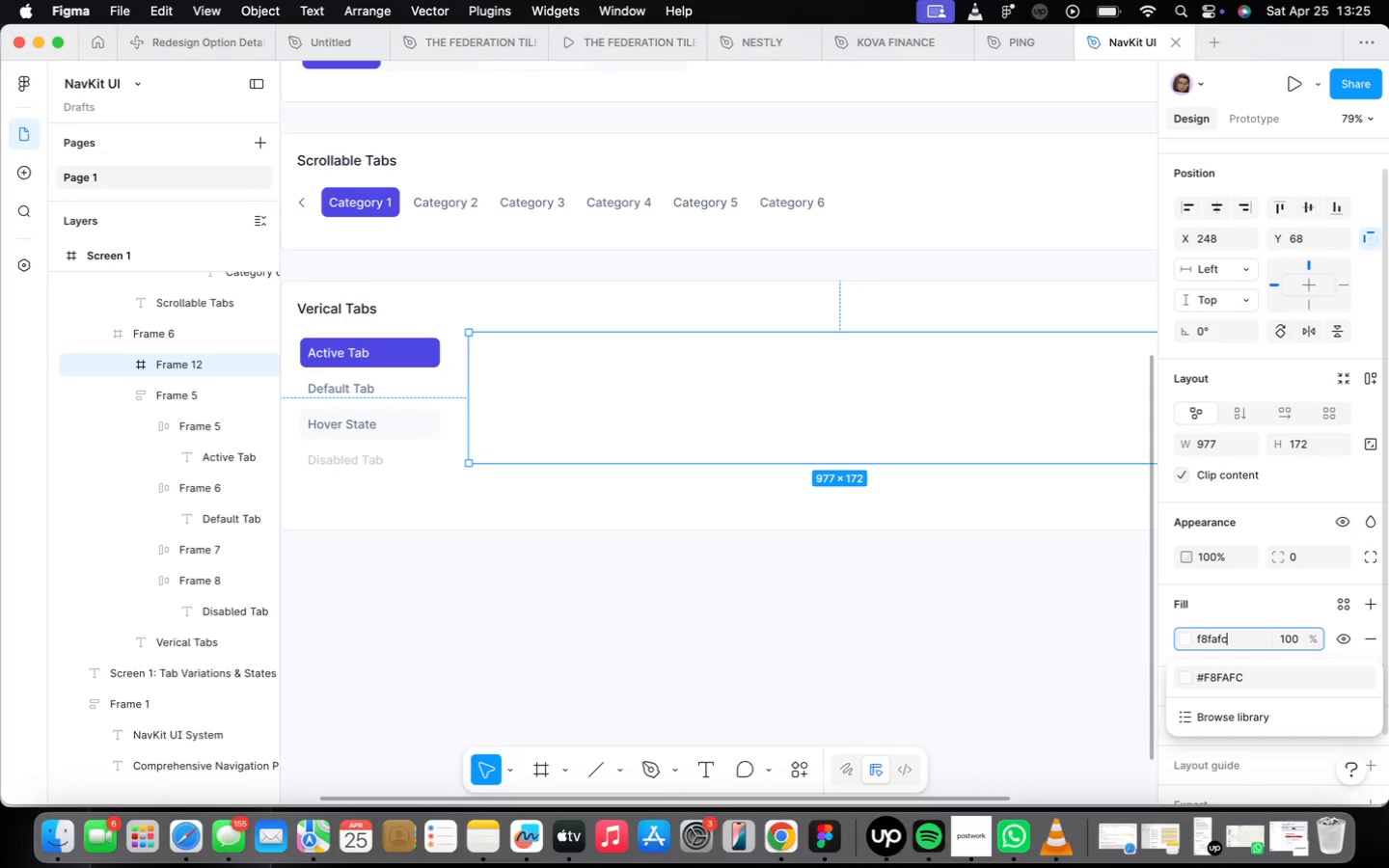 
key(Enter)
 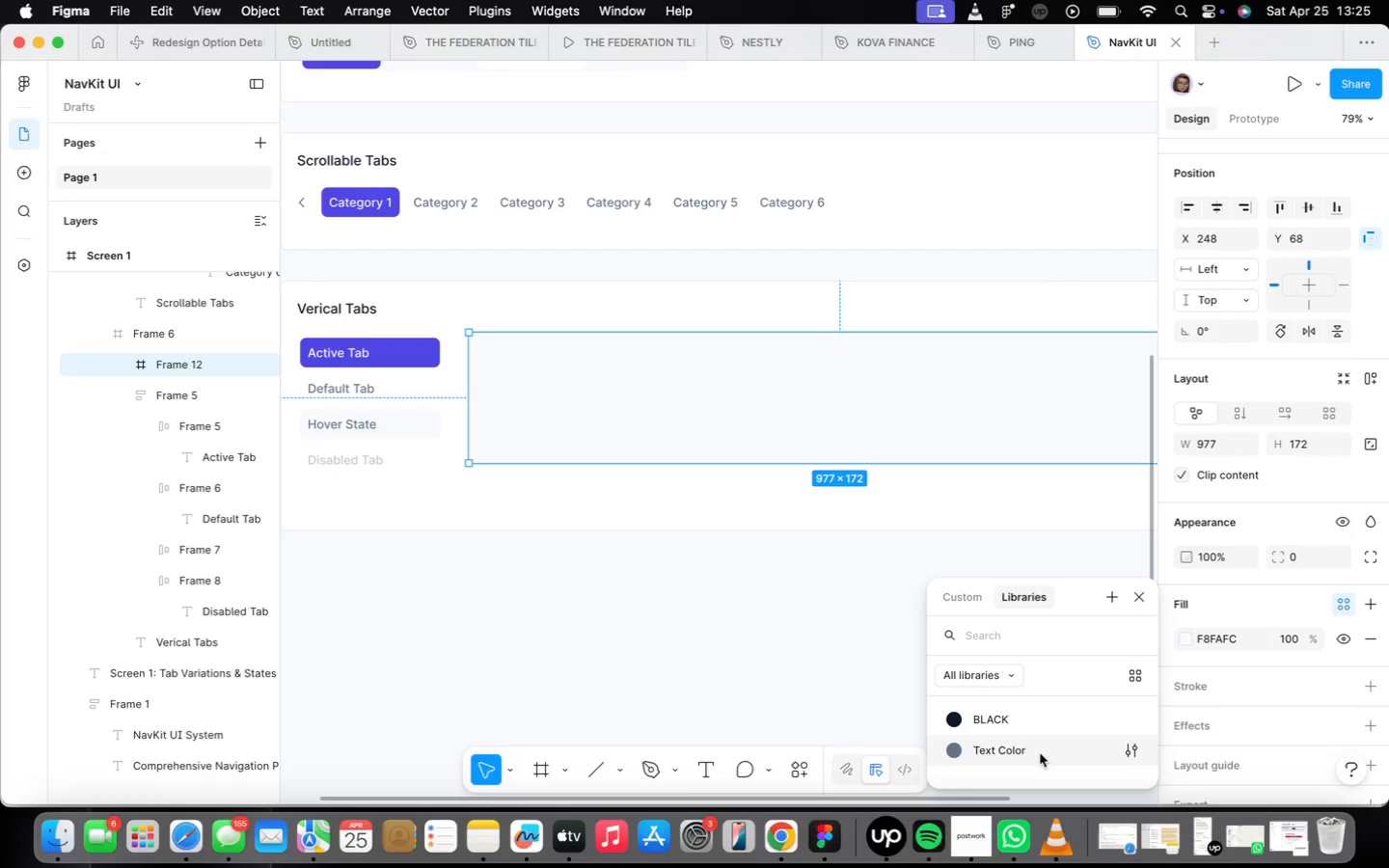 
left_click([1104, 604])
 